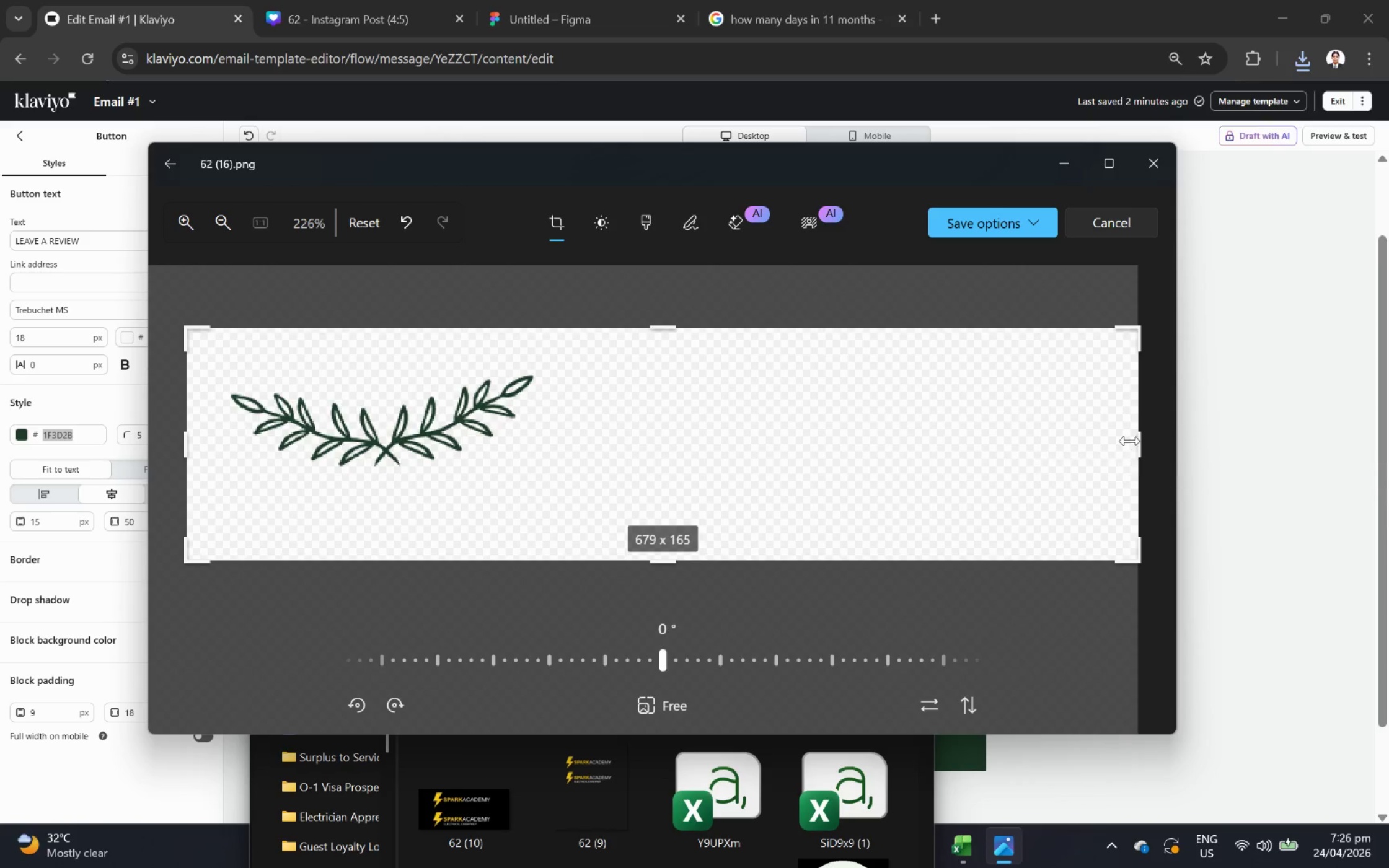 
left_click_drag(start_coordinate=[1131, 441], to_coordinate=[541, 432])
 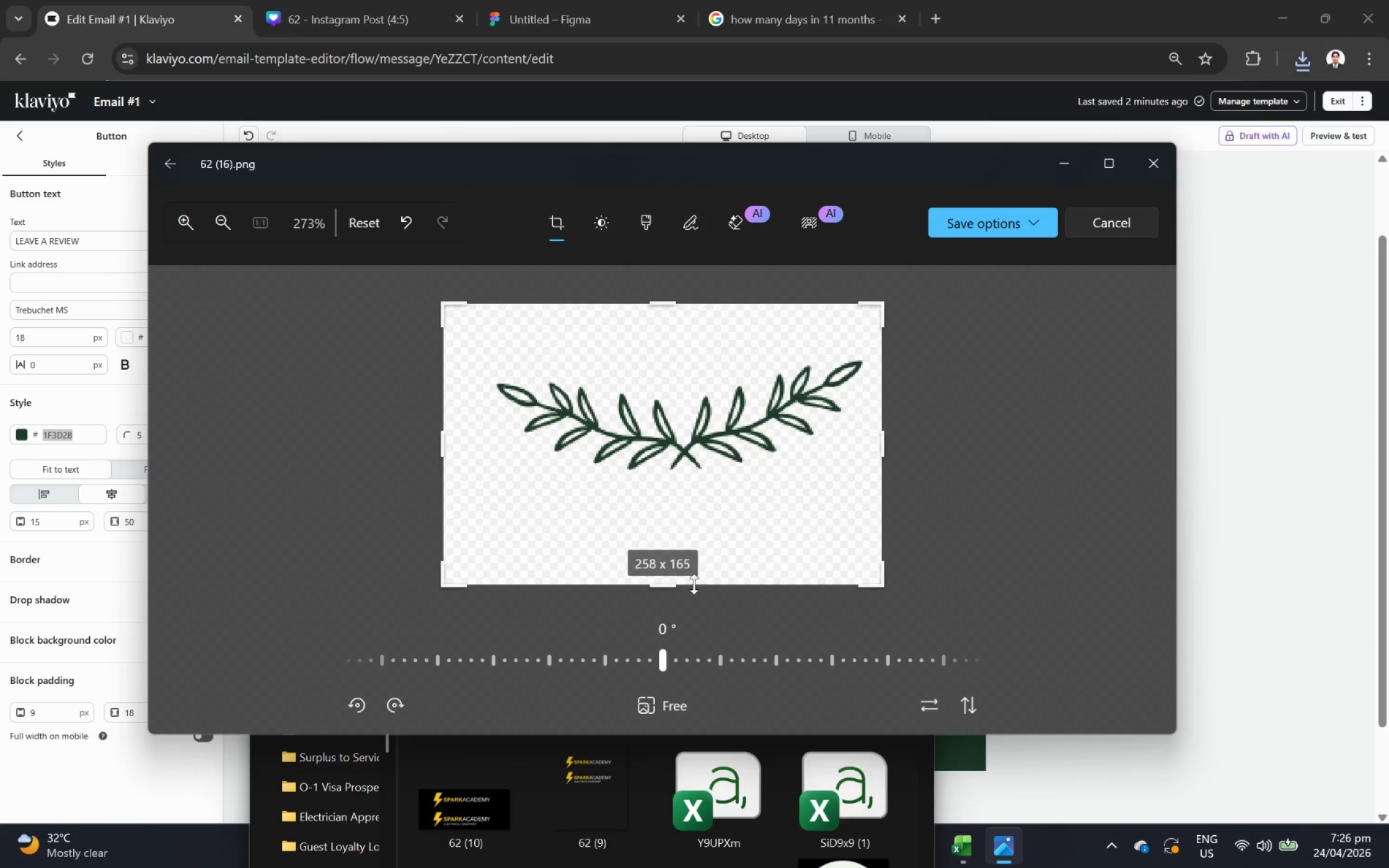 
left_click_drag(start_coordinate=[683, 575], to_coordinate=[708, 492])
 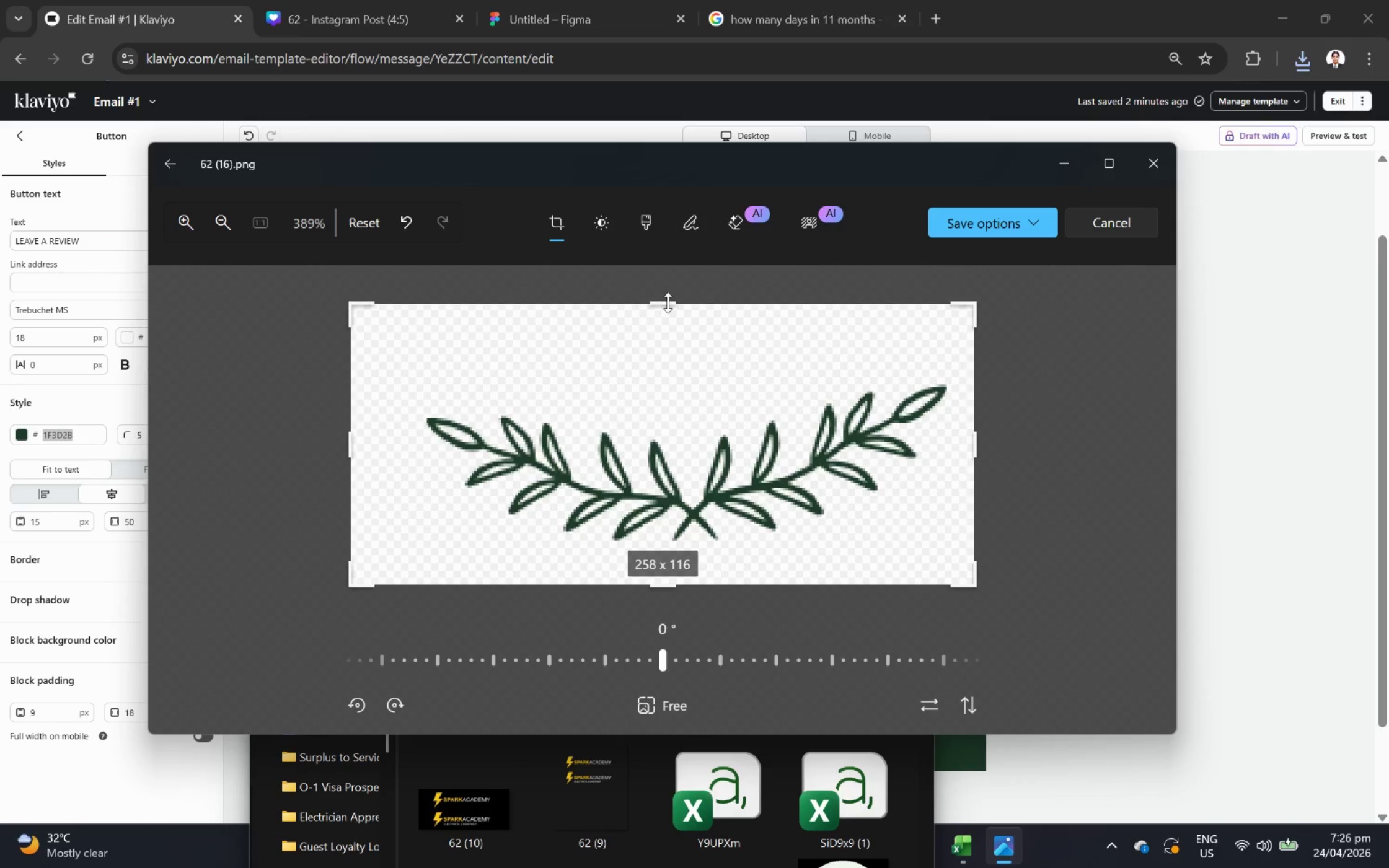 
left_click_drag(start_coordinate=[668, 305], to_coordinate=[675, 346])
 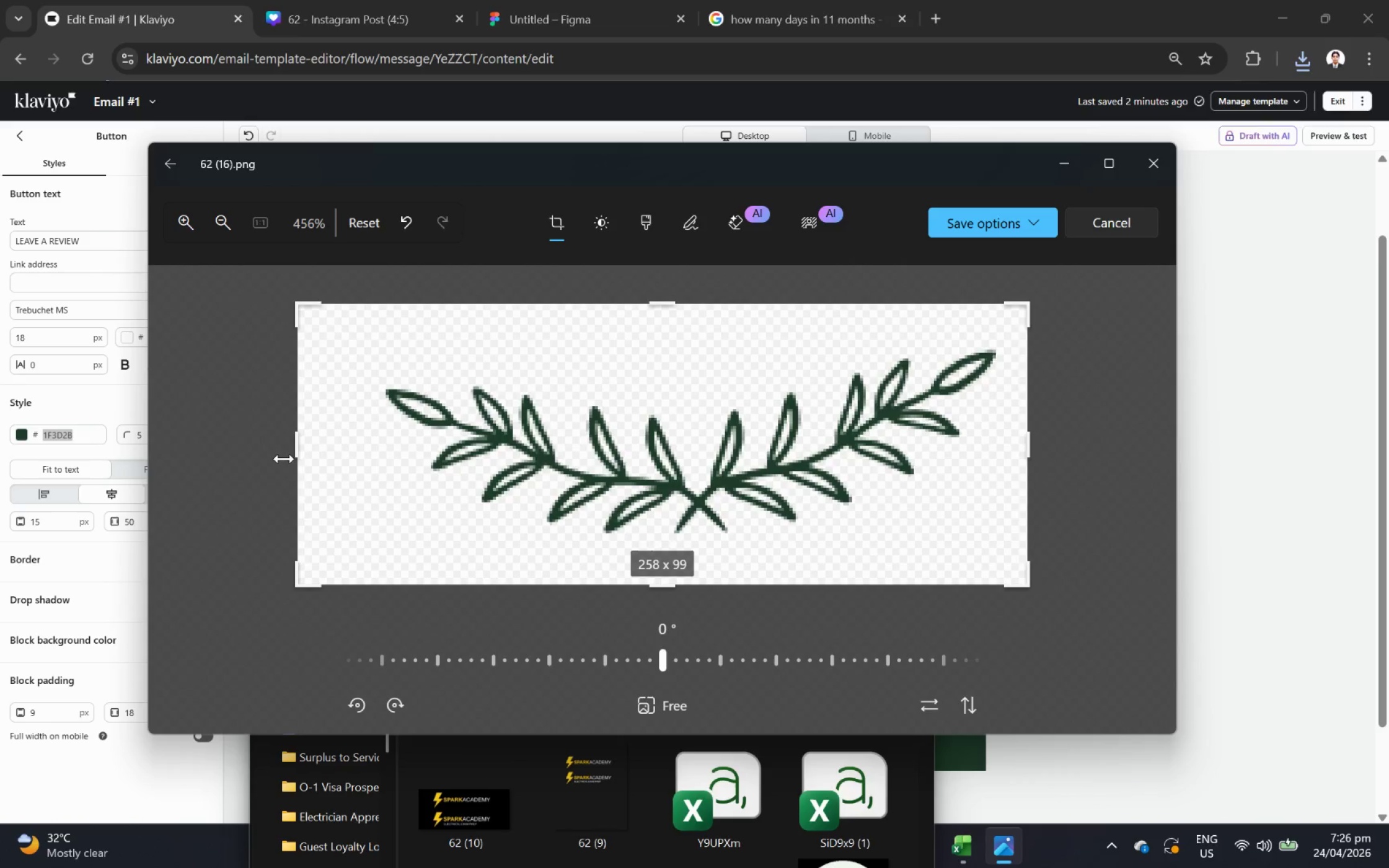 
left_click_drag(start_coordinate=[284, 457], to_coordinate=[336, 458])
 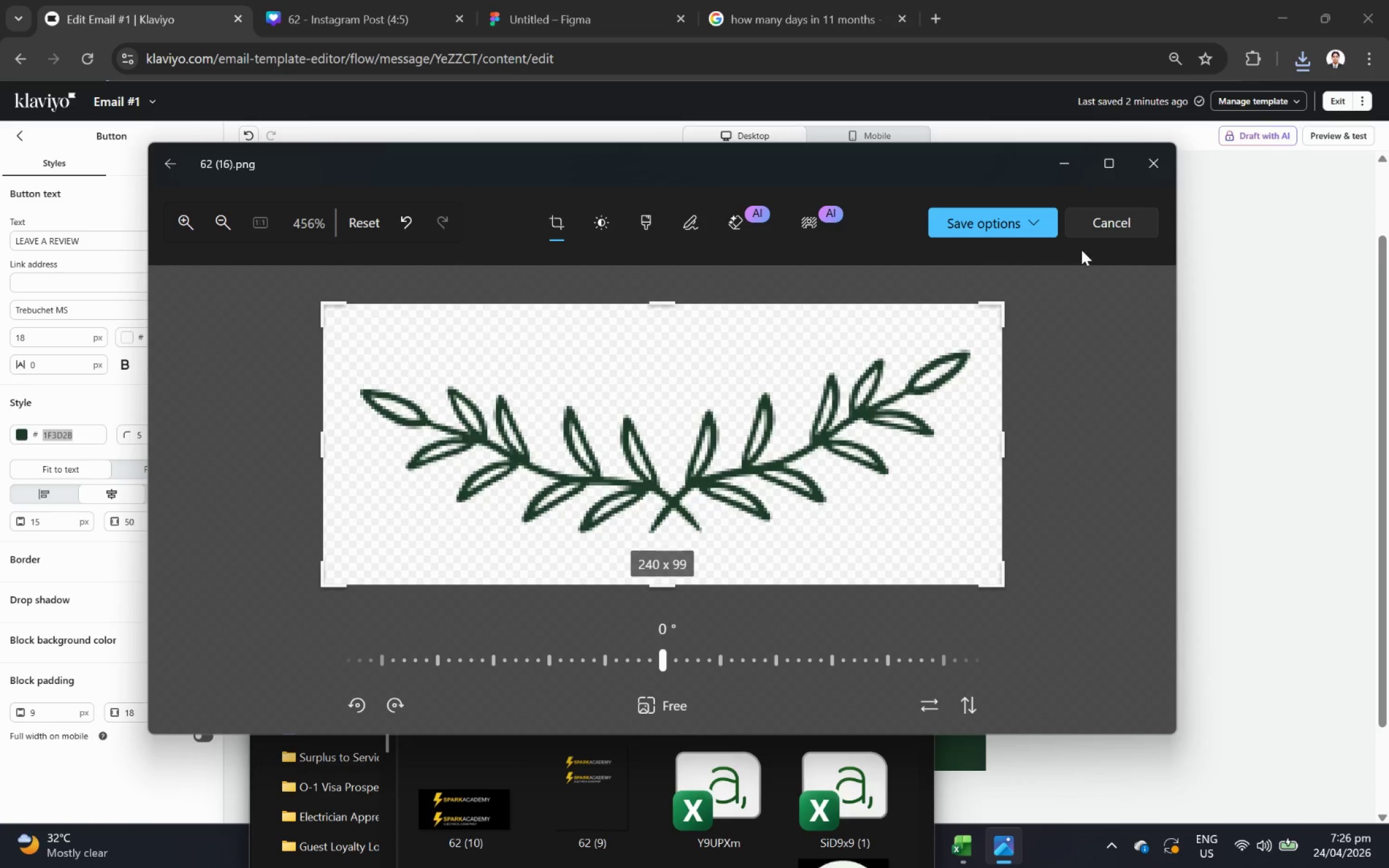 
left_click([1034, 216])
 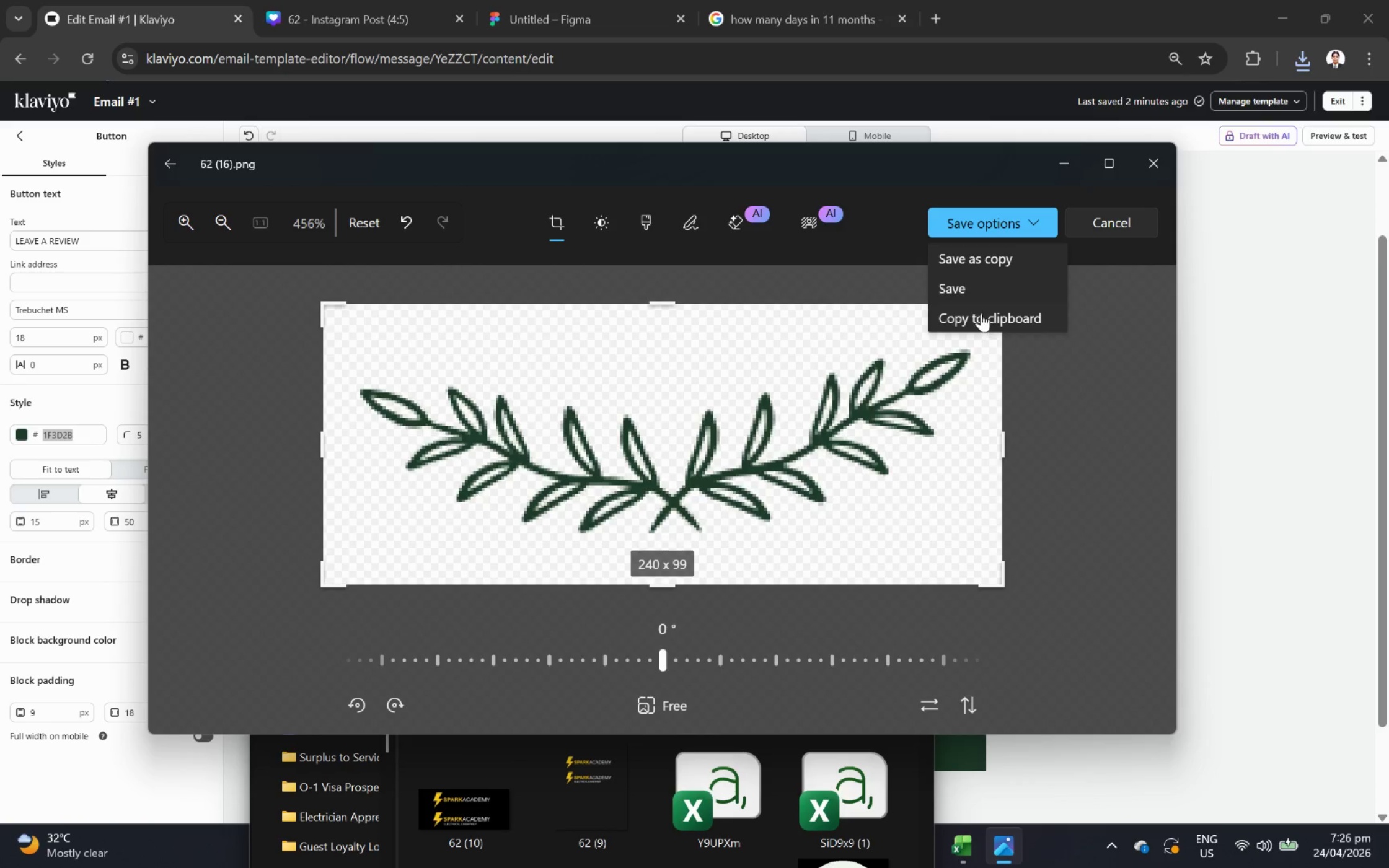 
left_click([976, 286])
 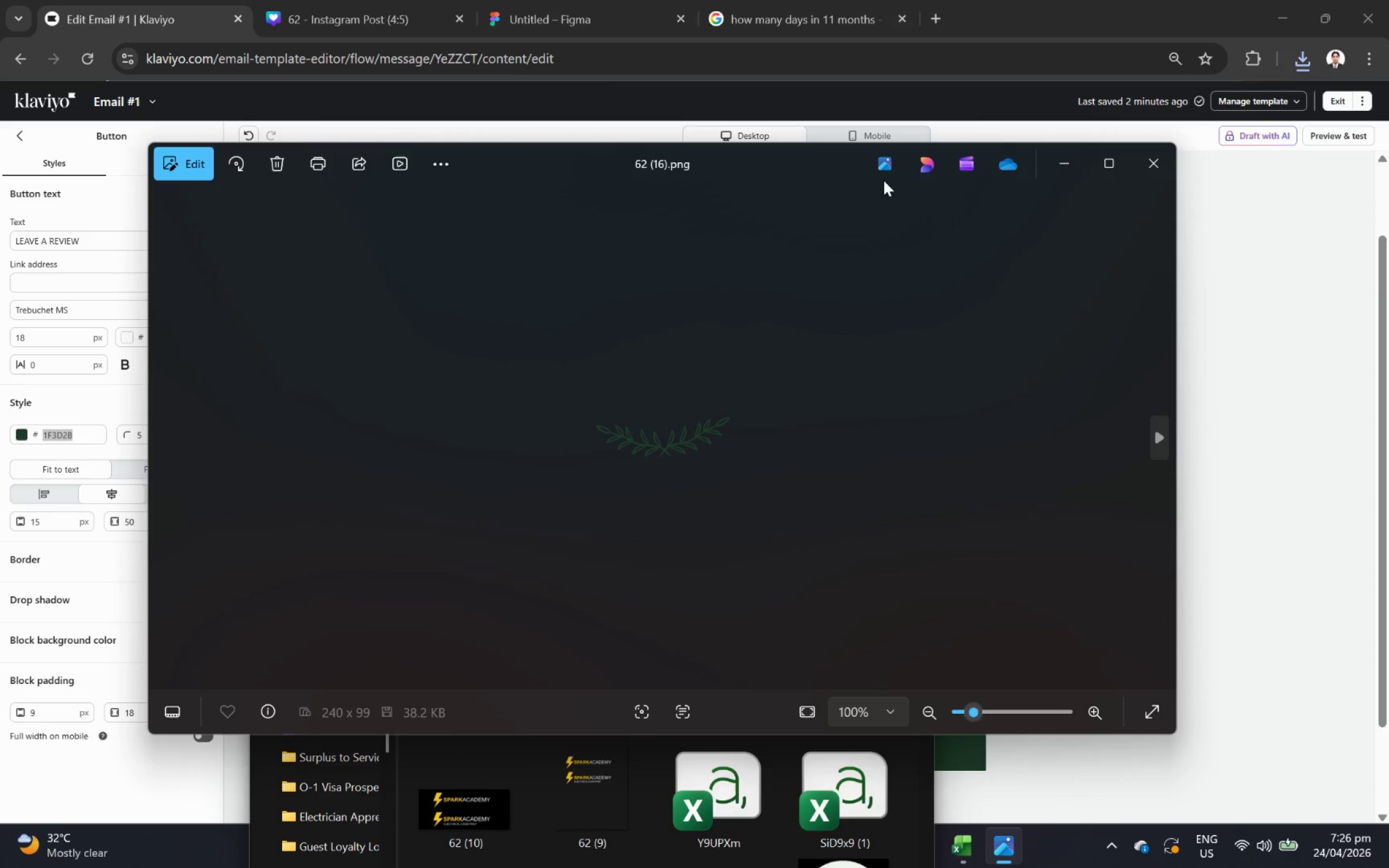 
left_click([1065, 164])
 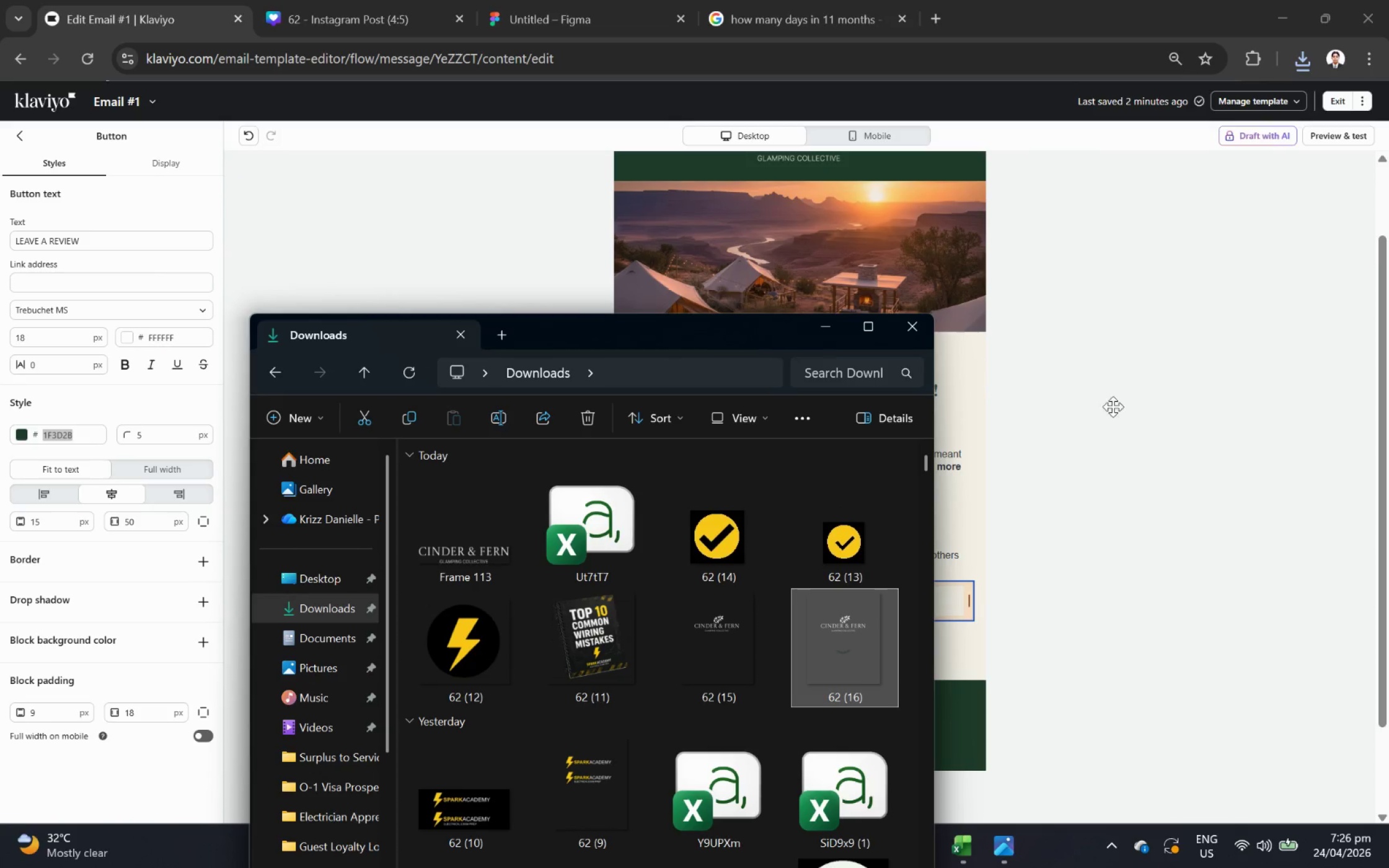 
left_click([1163, 422])
 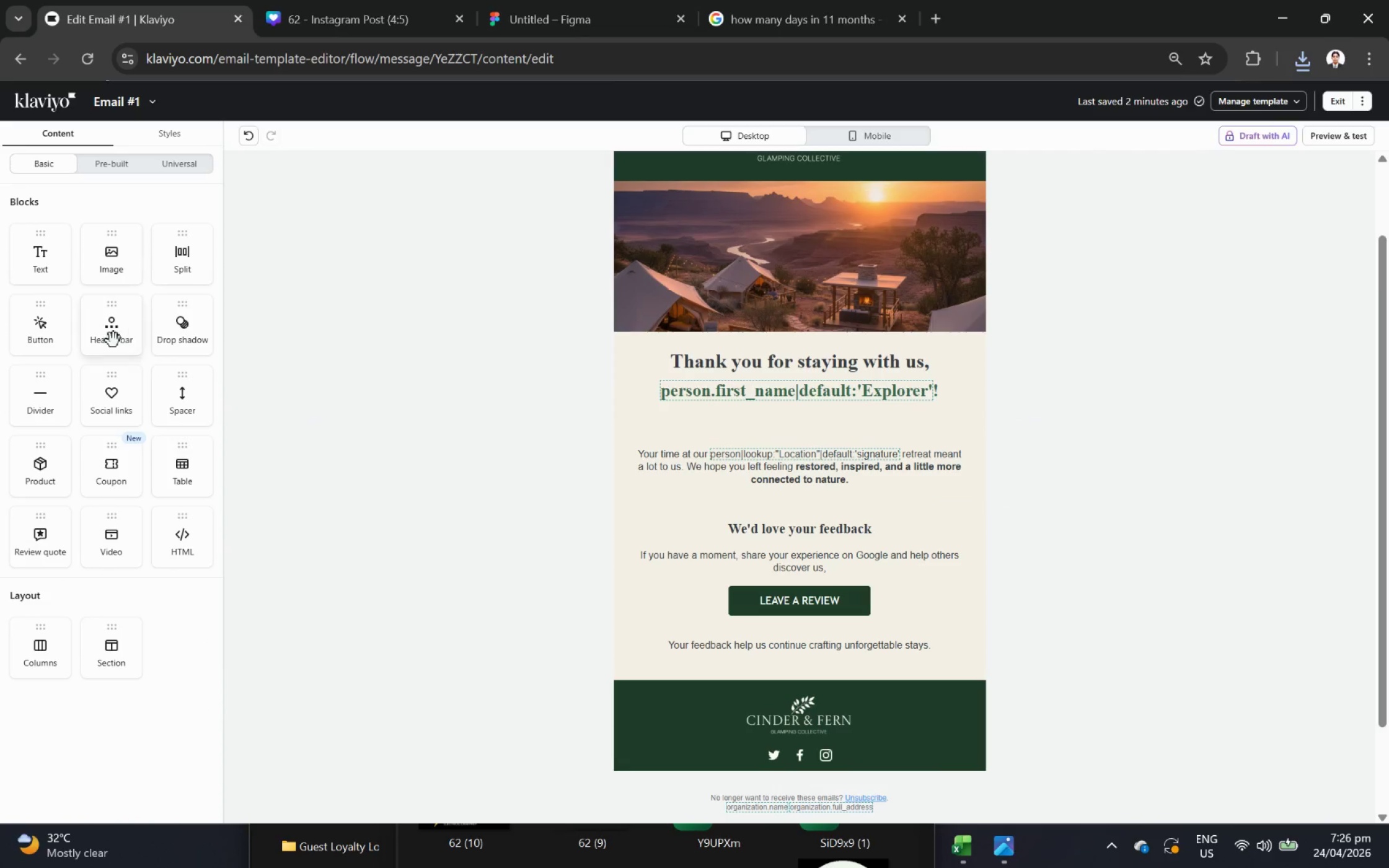 
left_click_drag(start_coordinate=[107, 253], to_coordinate=[780, 466])
 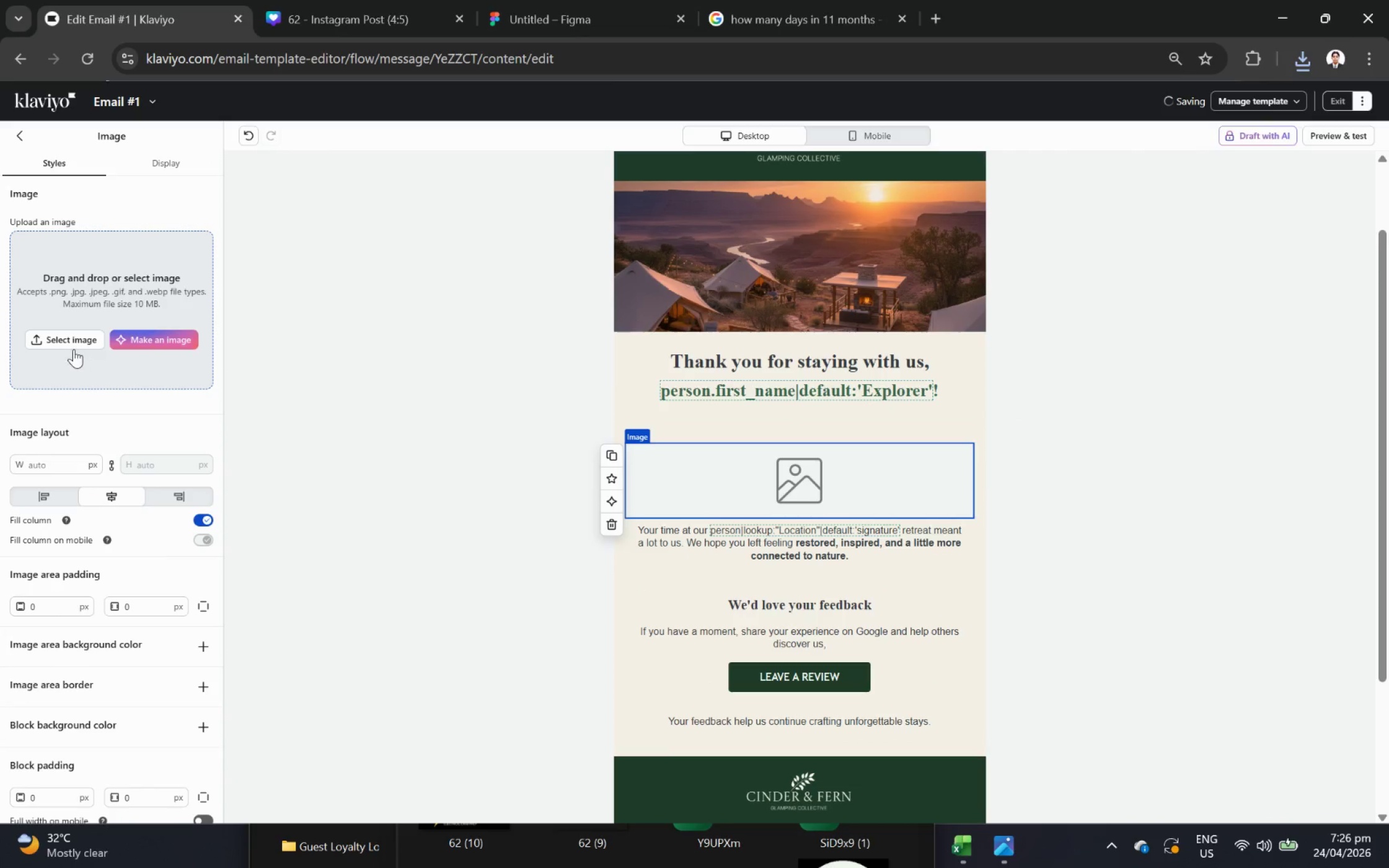 
left_click([66, 338])
 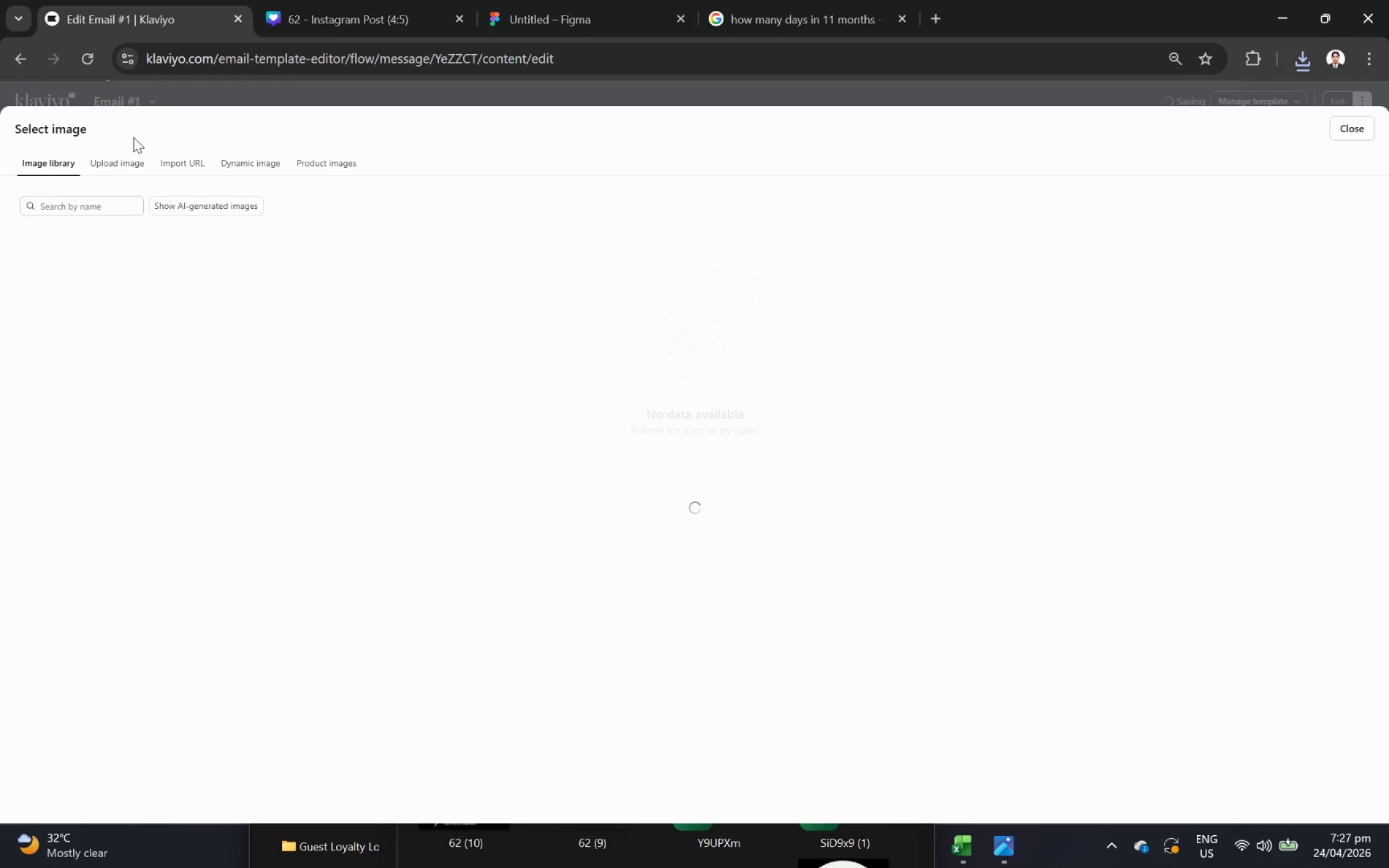 
left_click([118, 163])
 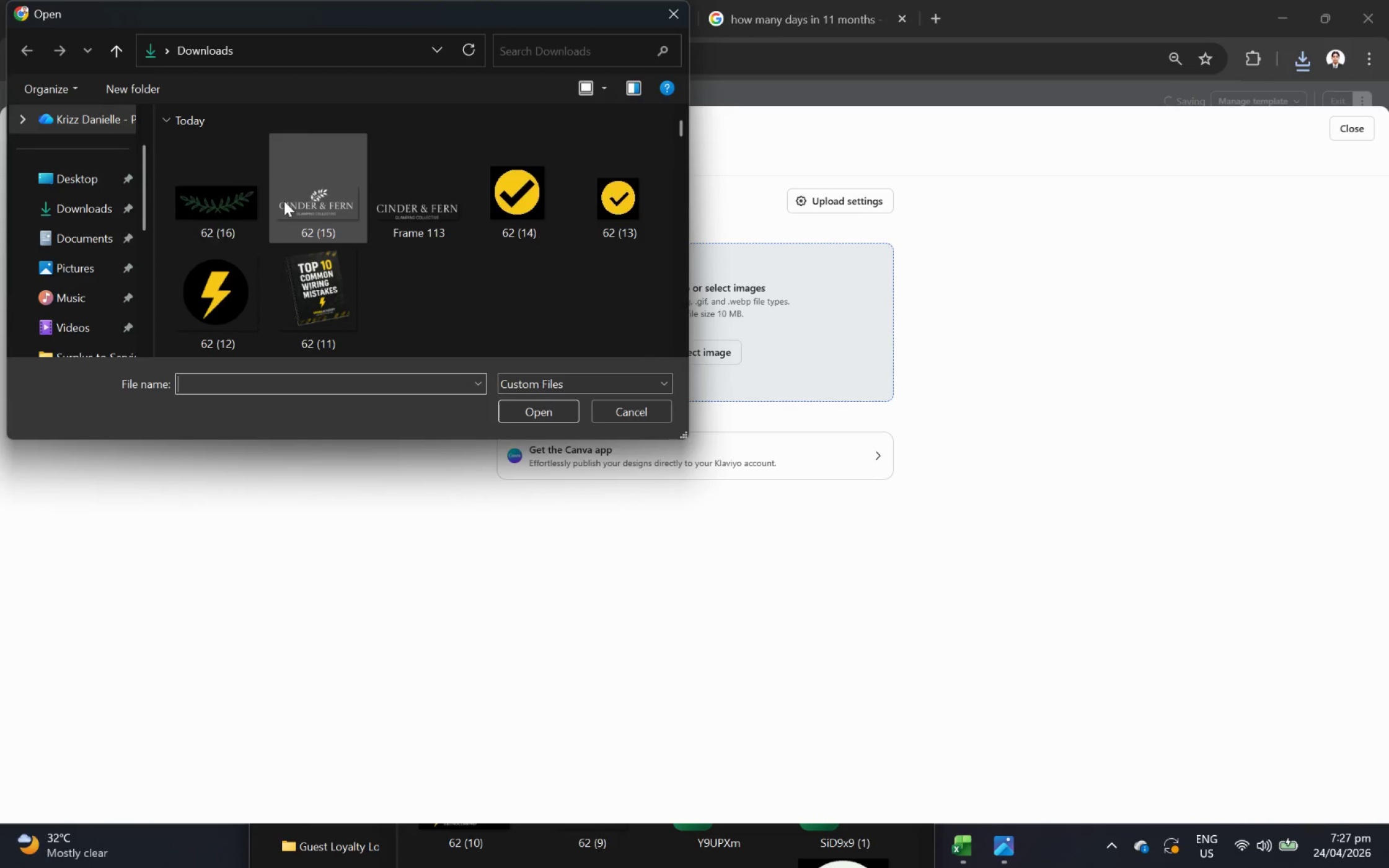 
double_click([250, 186])
 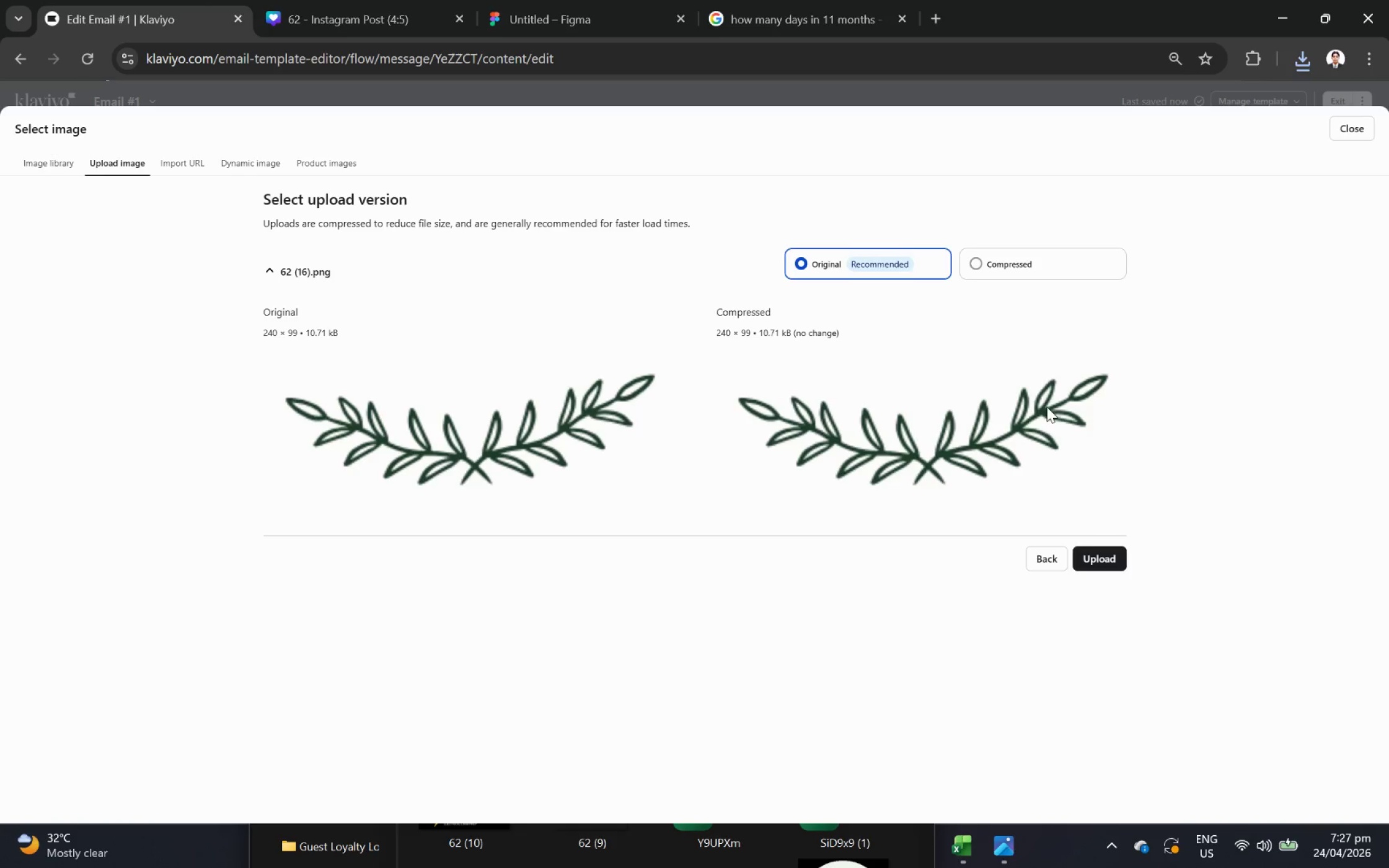 
left_click([1108, 553])
 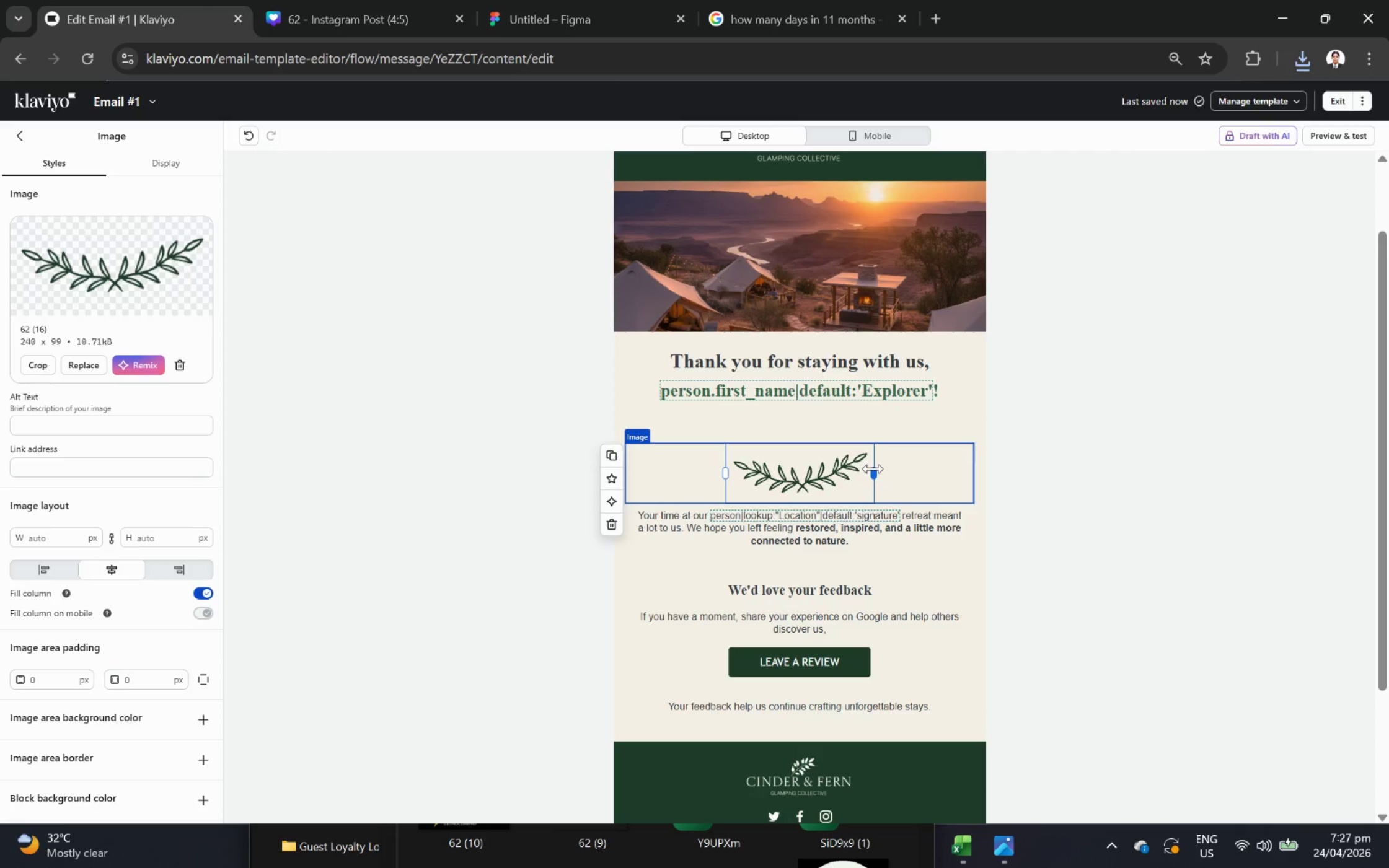 
wait(15.85)
 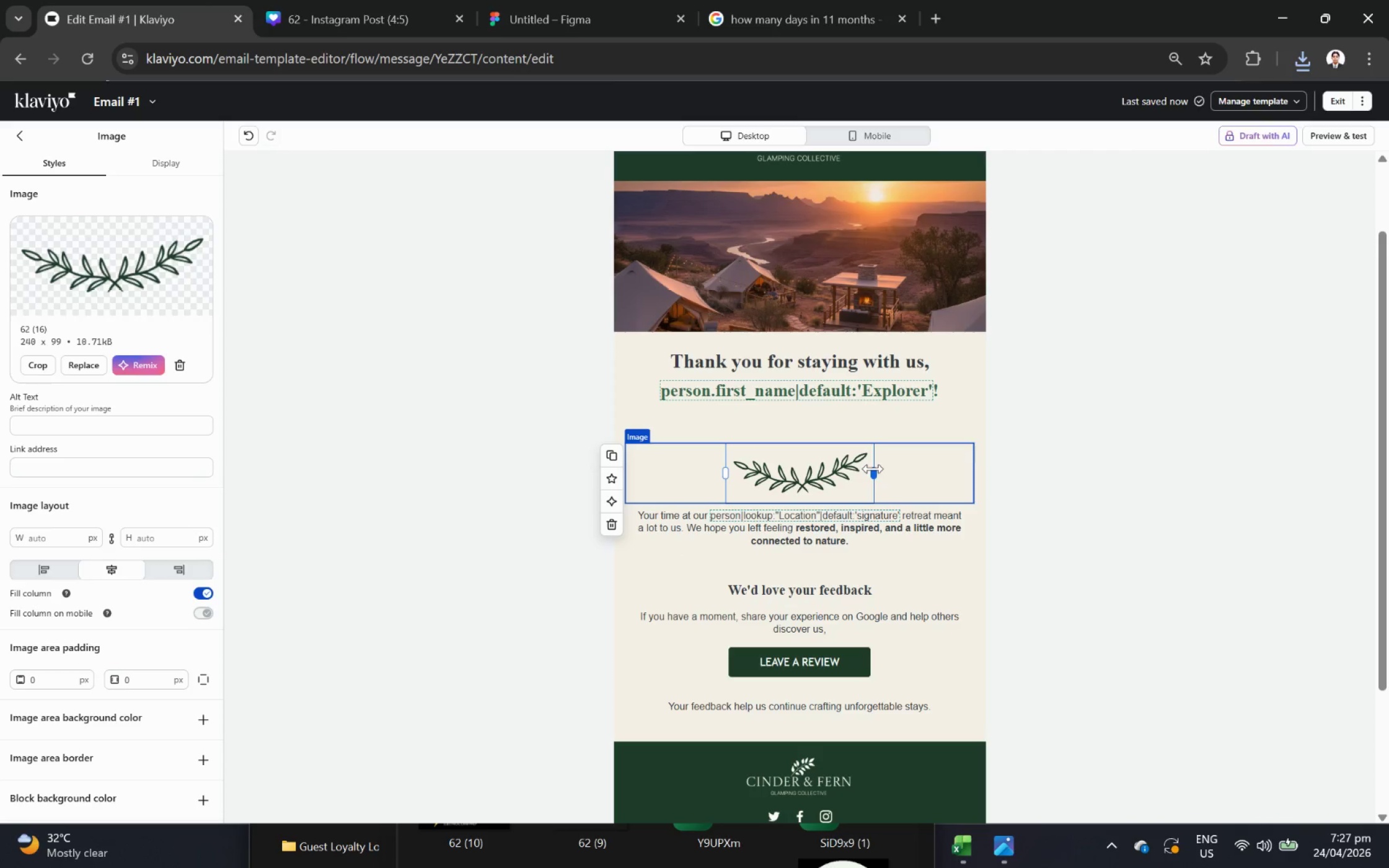 
left_click_drag(start_coordinate=[871, 475], to_coordinate=[771, 494])
 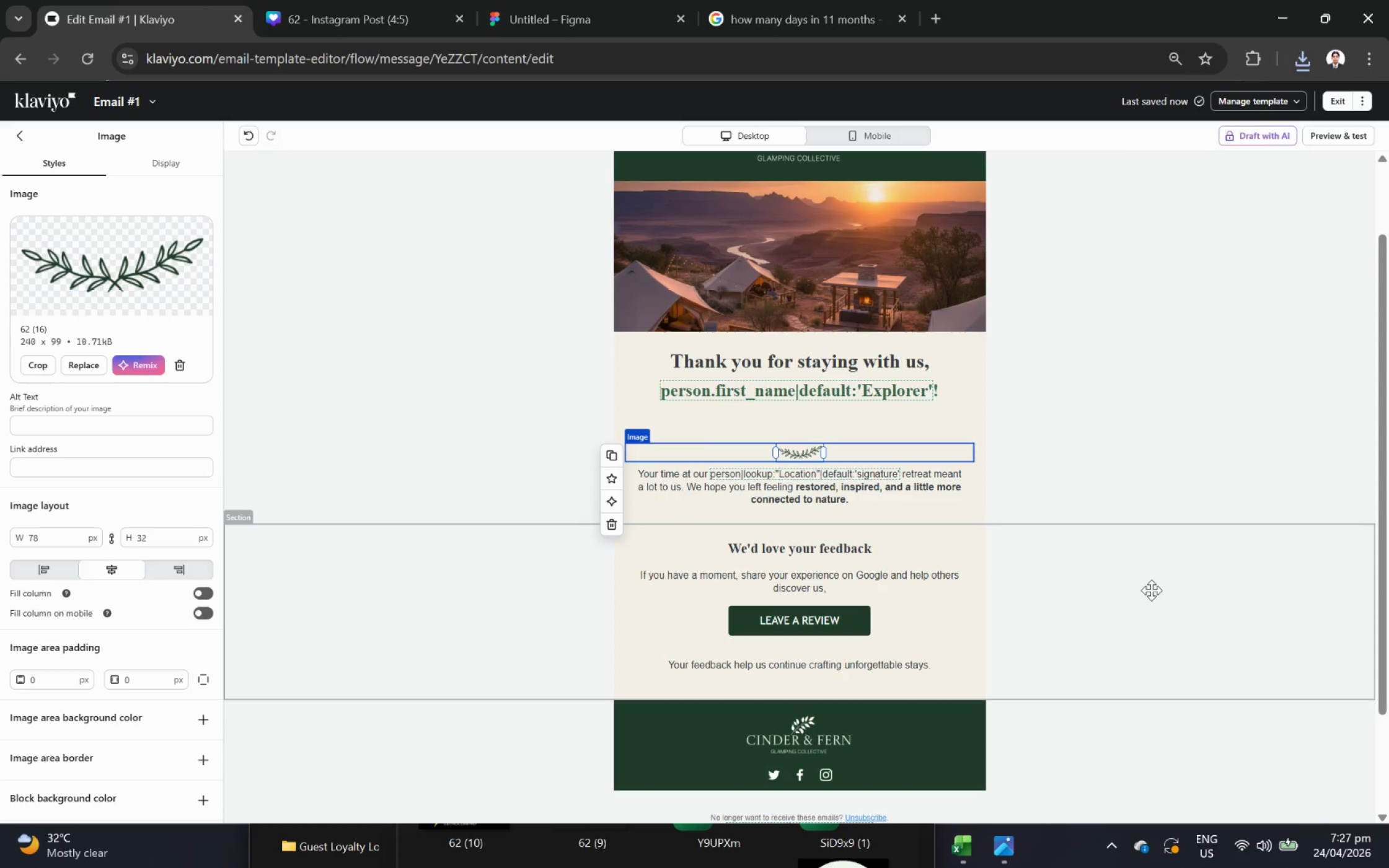 
left_click([1151, 590])
 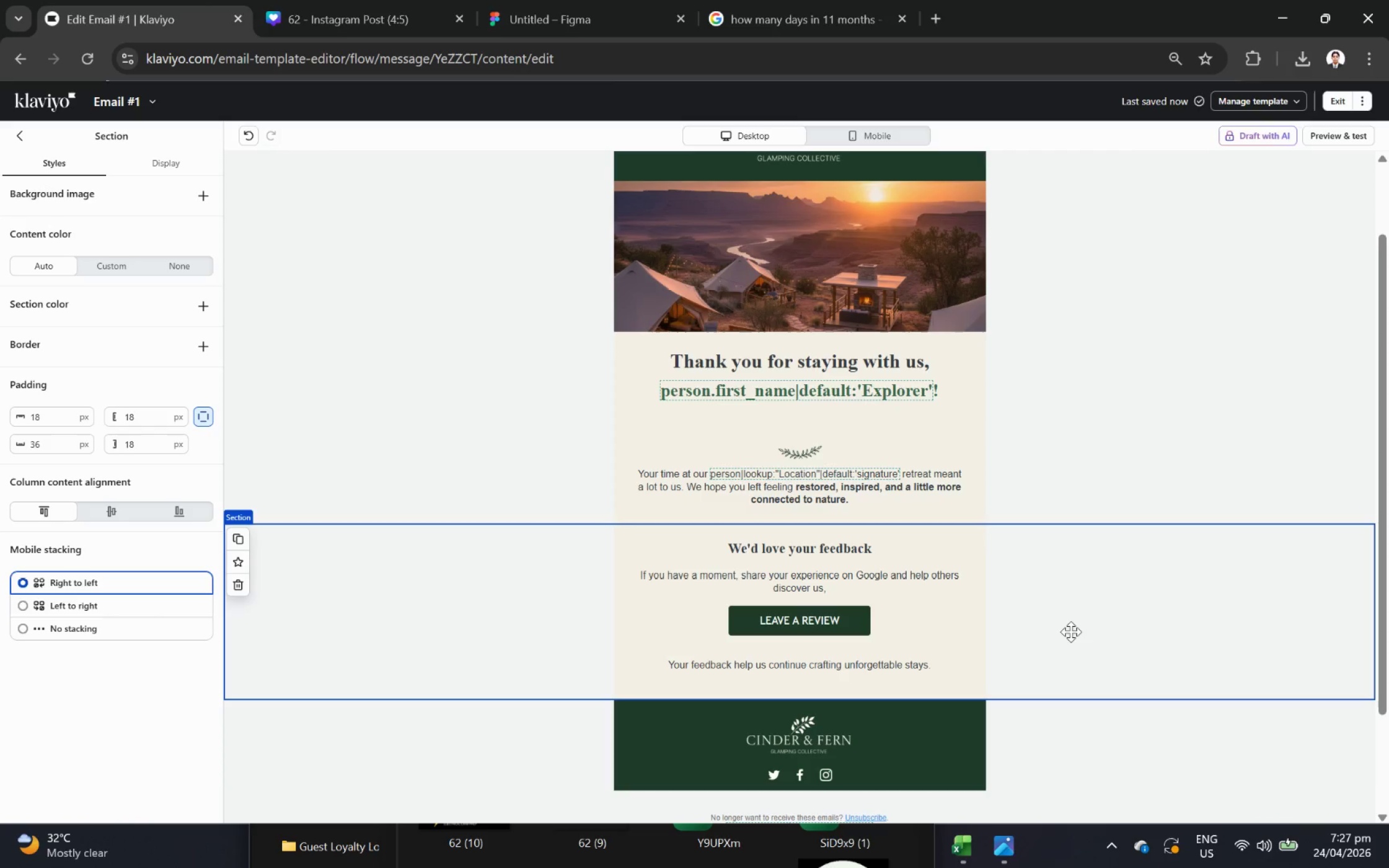 
wait(6.75)
 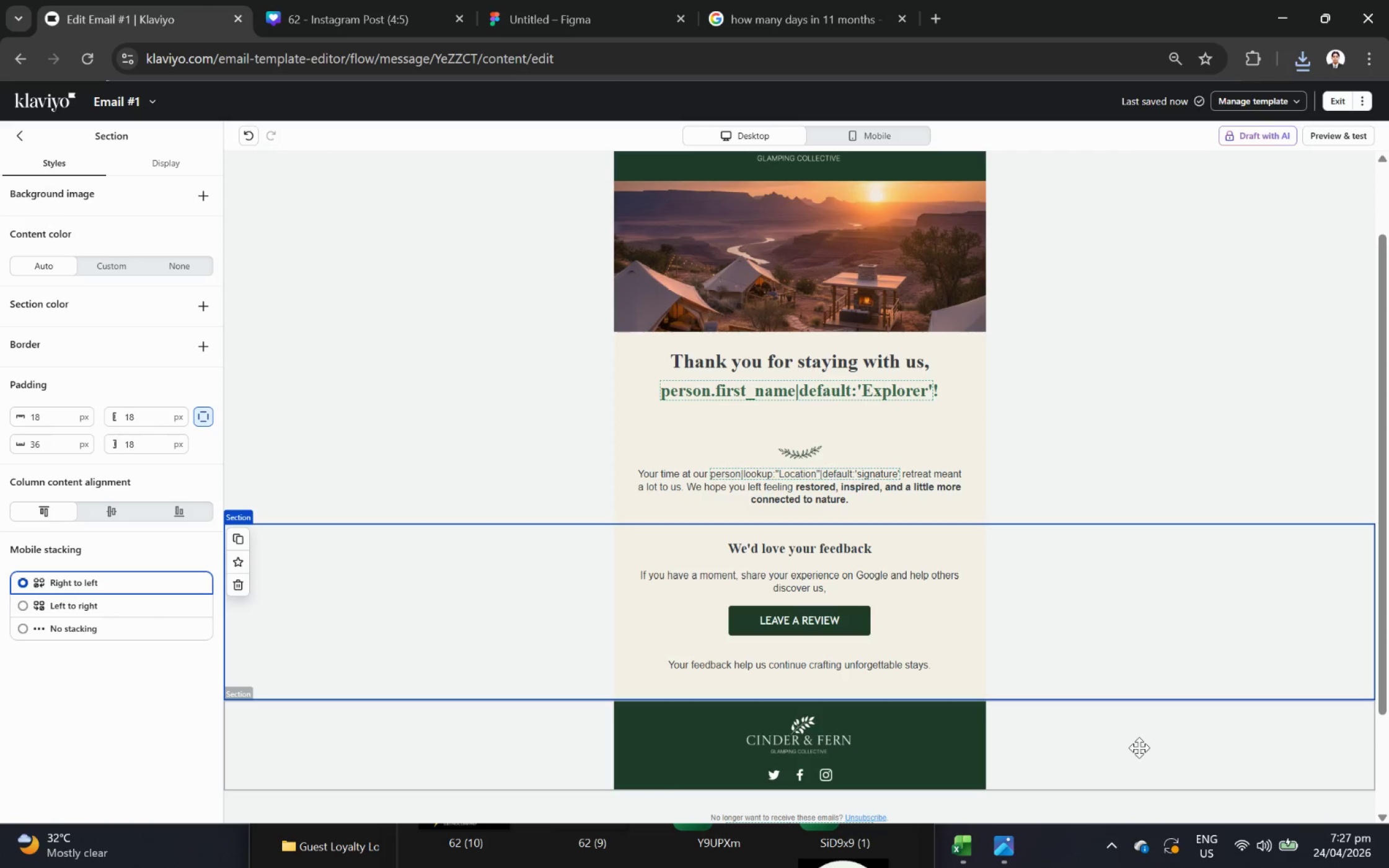 
left_click([805, 436])
 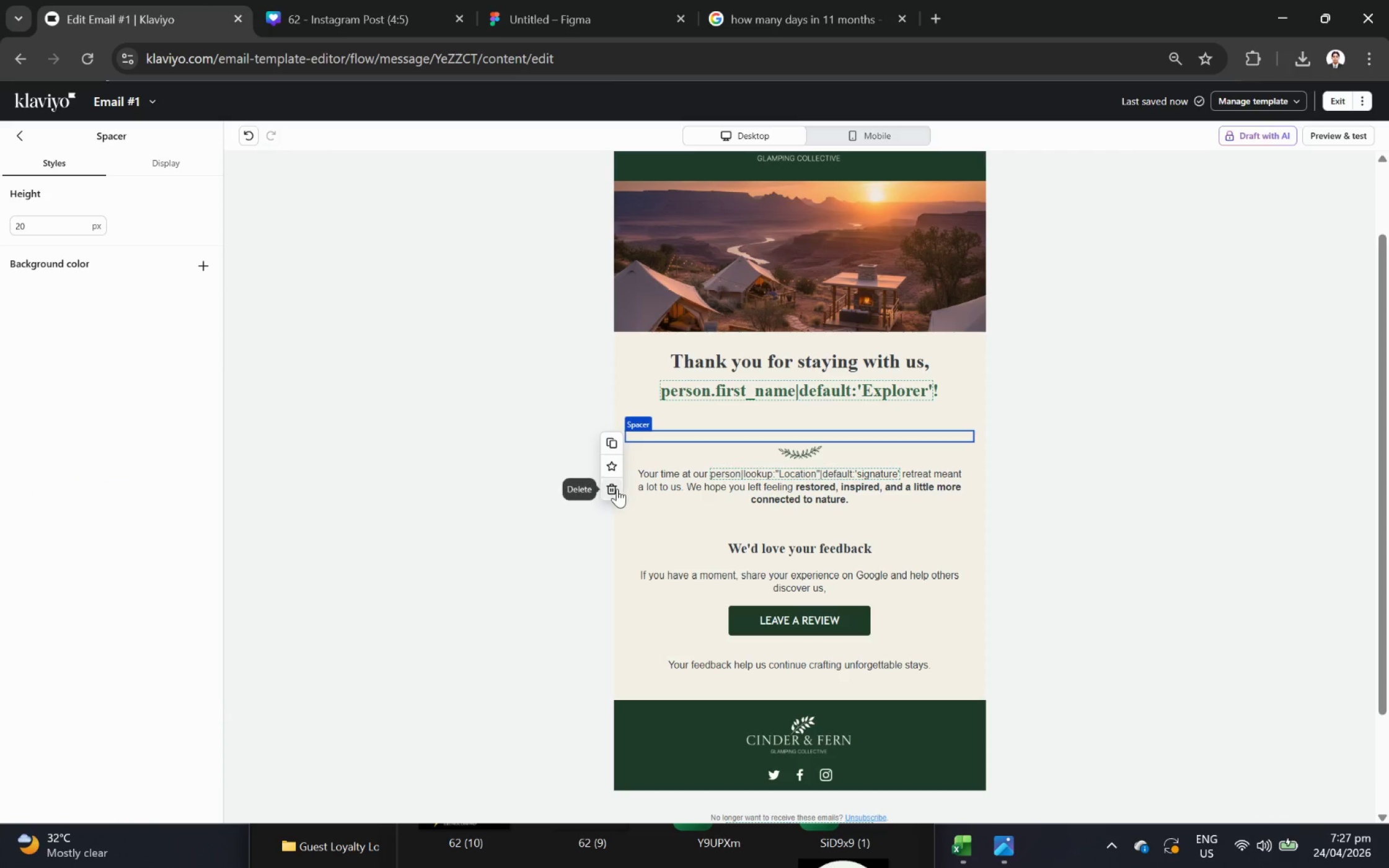 
left_click([614, 488])
 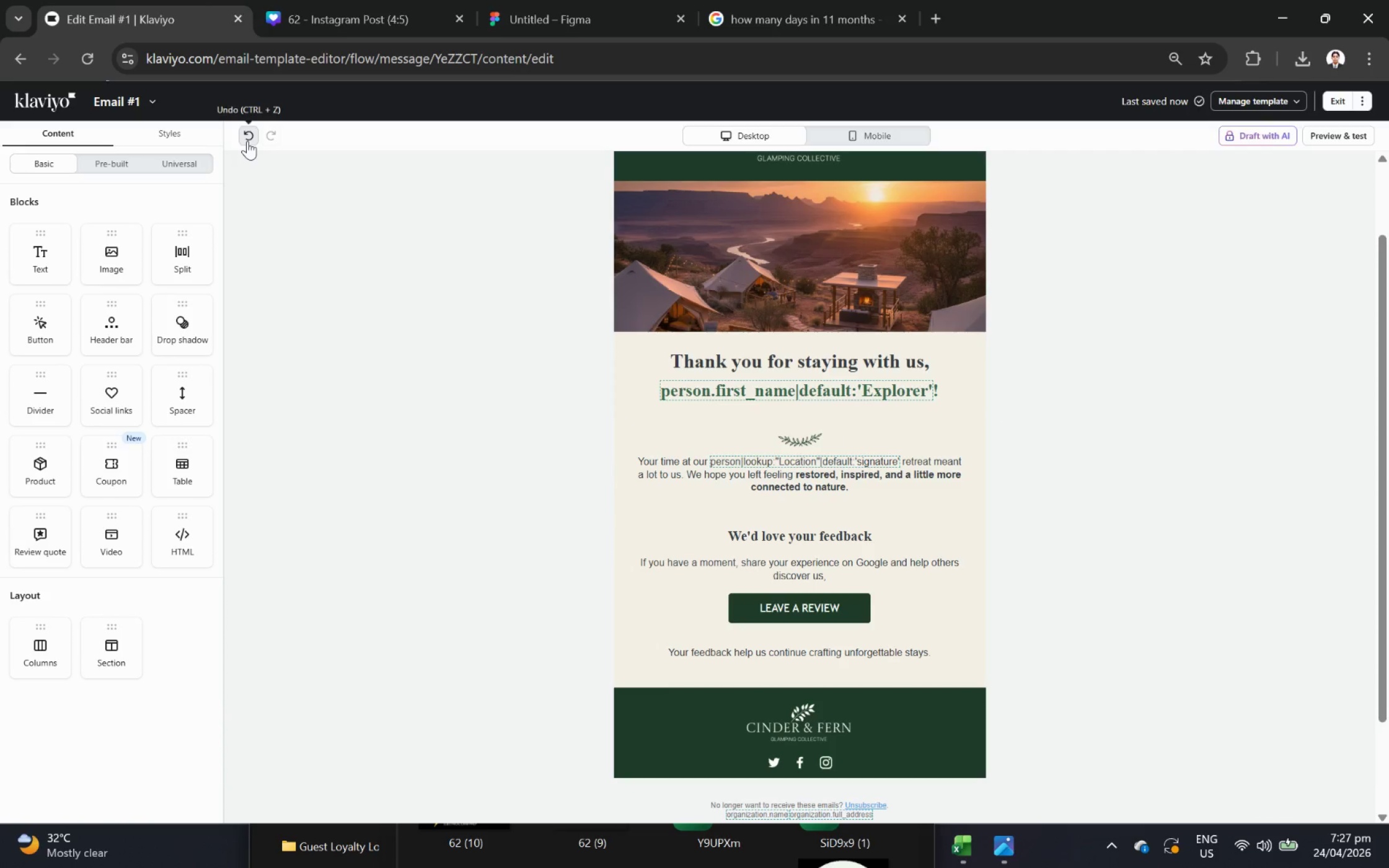 
left_click([247, 141])
 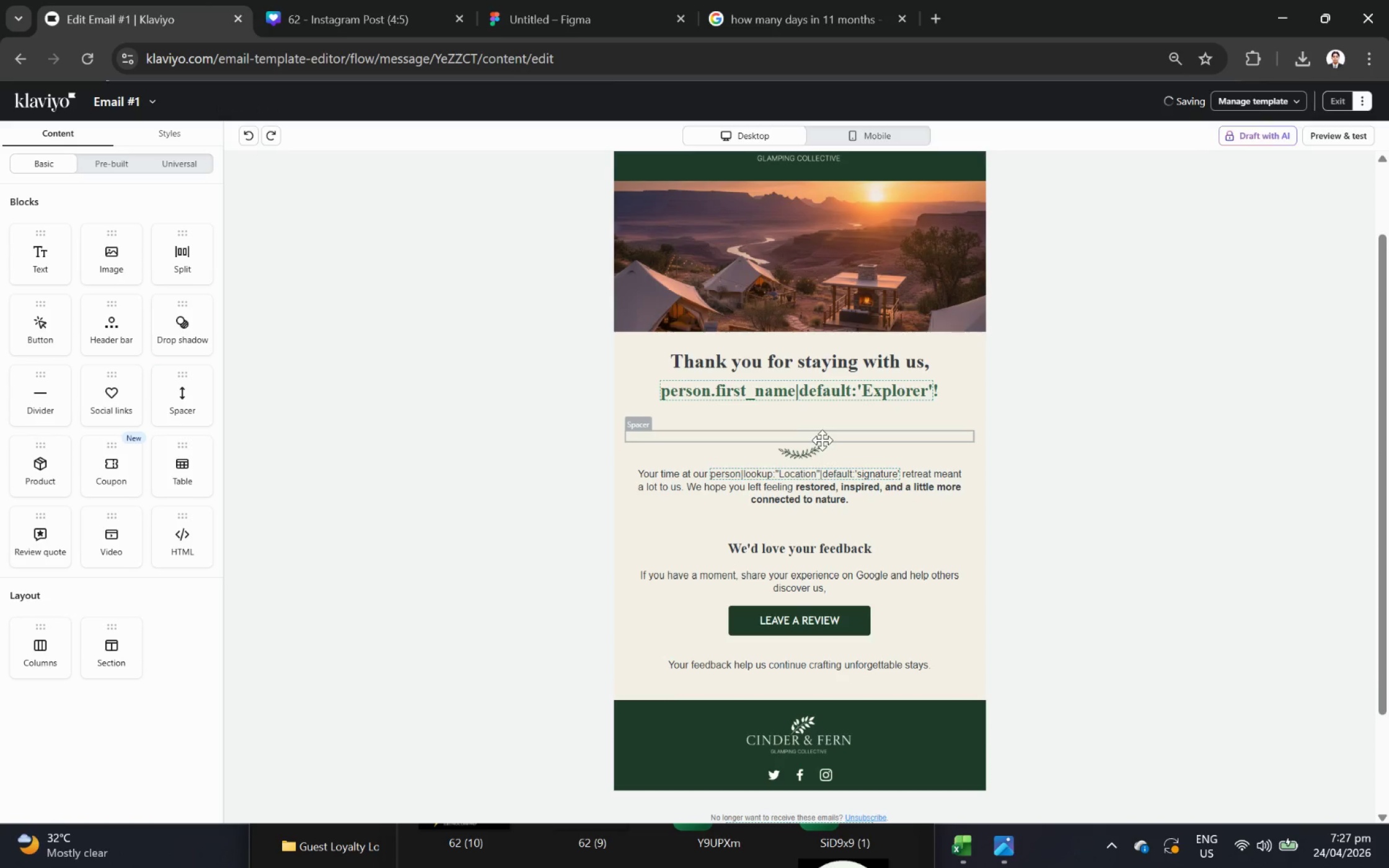 
left_click_drag(start_coordinate=[825, 440], to_coordinate=[832, 477])
 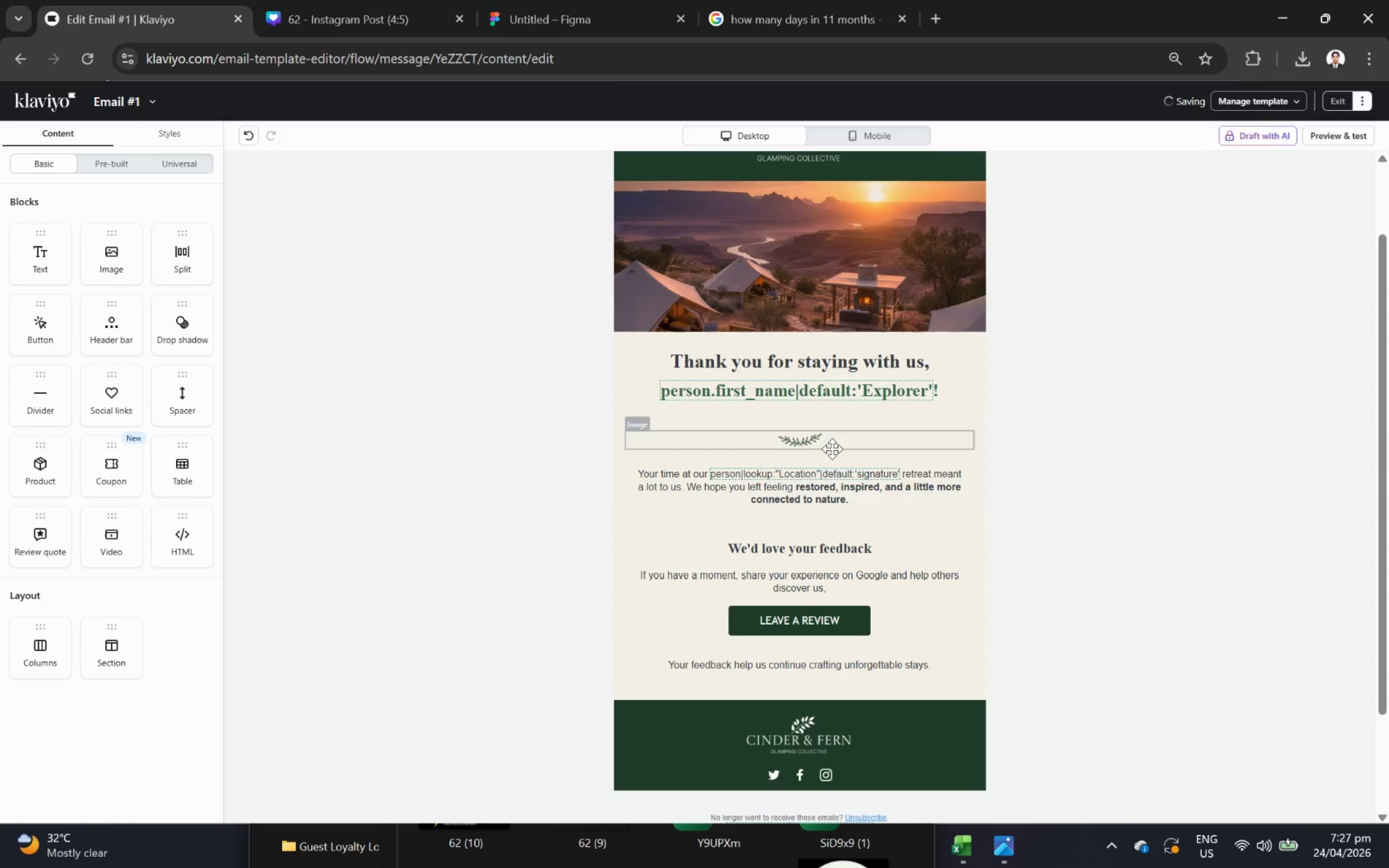 
left_click([834, 461])
 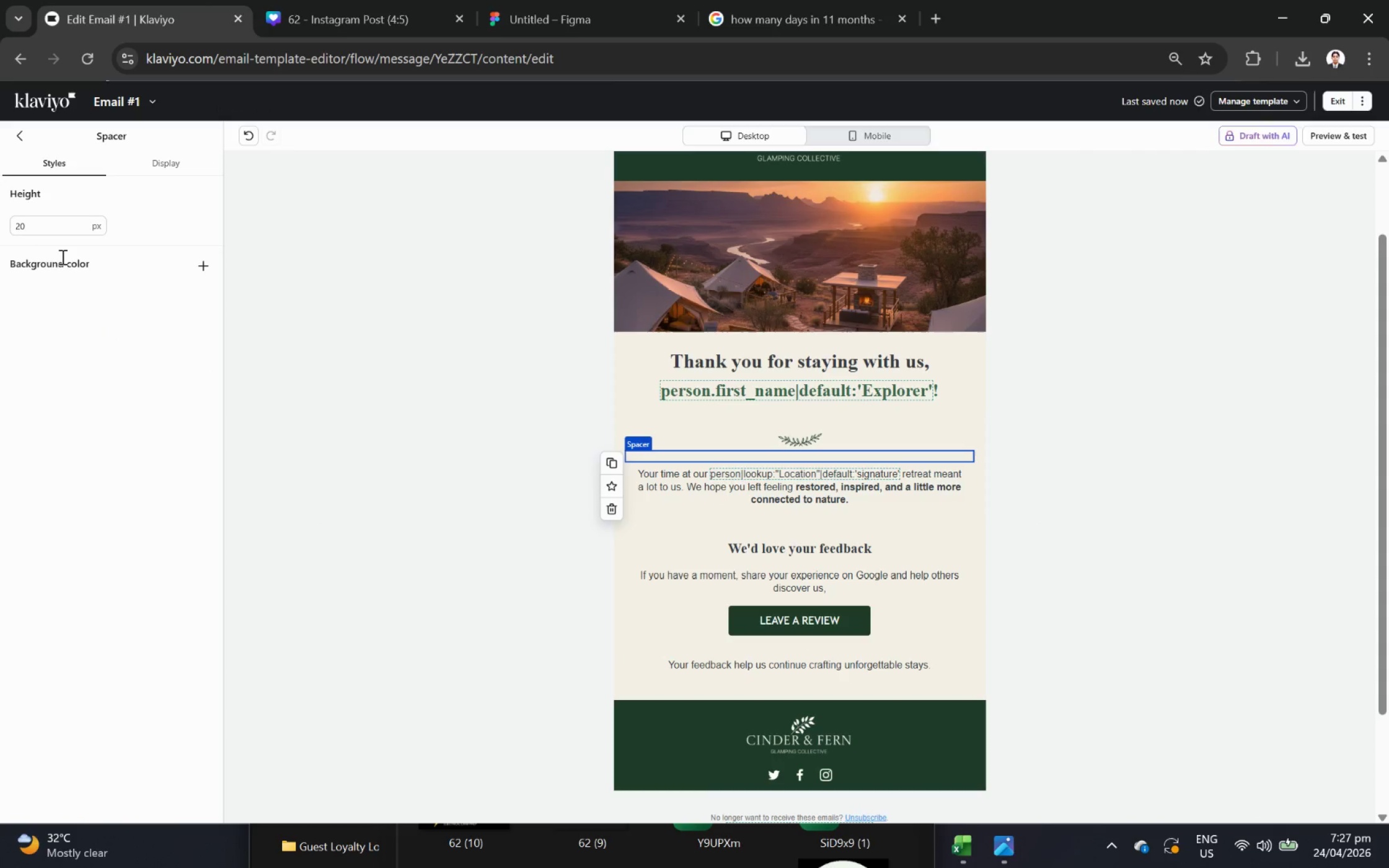 
left_click([56, 240])
 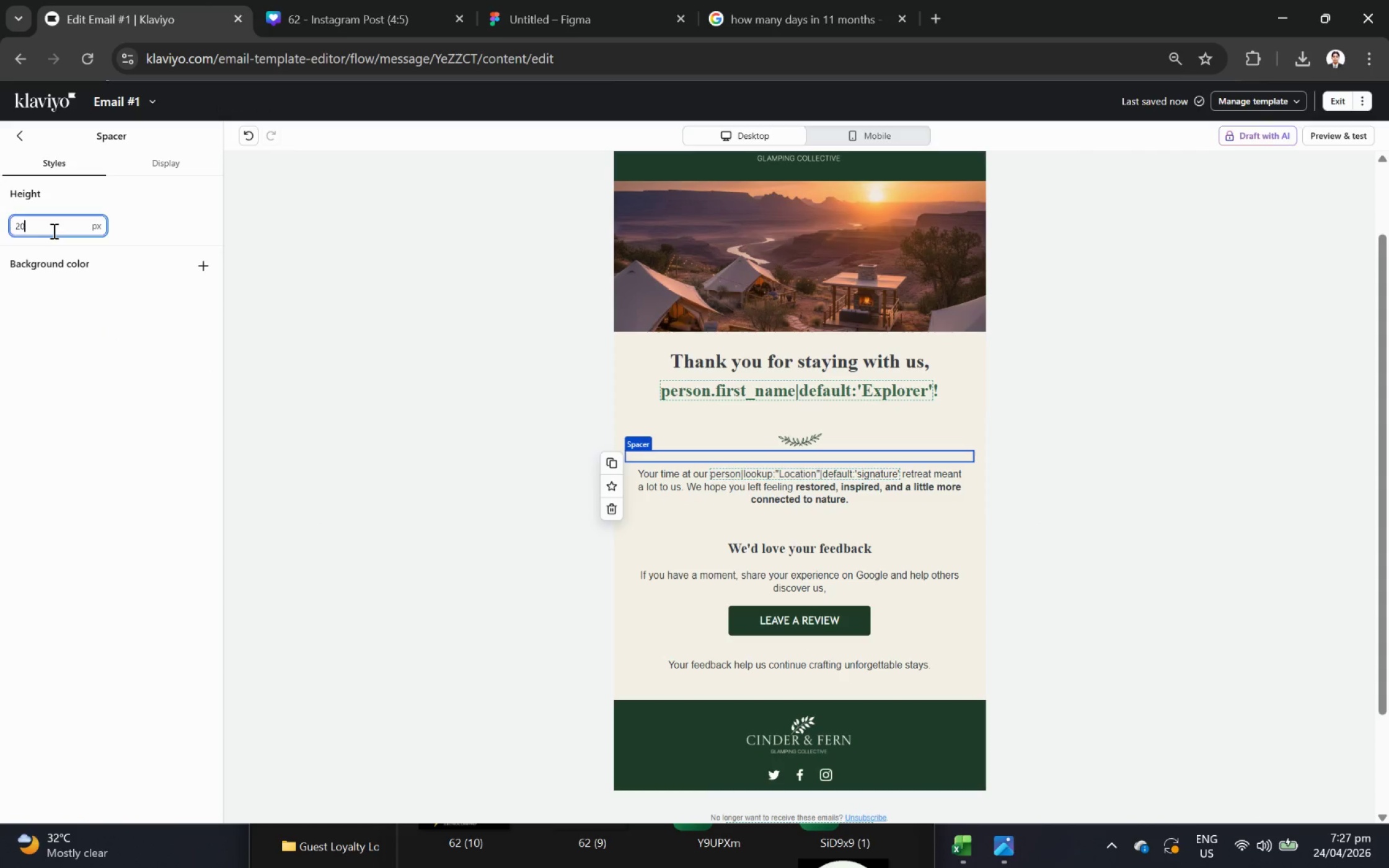 
triple_click([53, 230])
 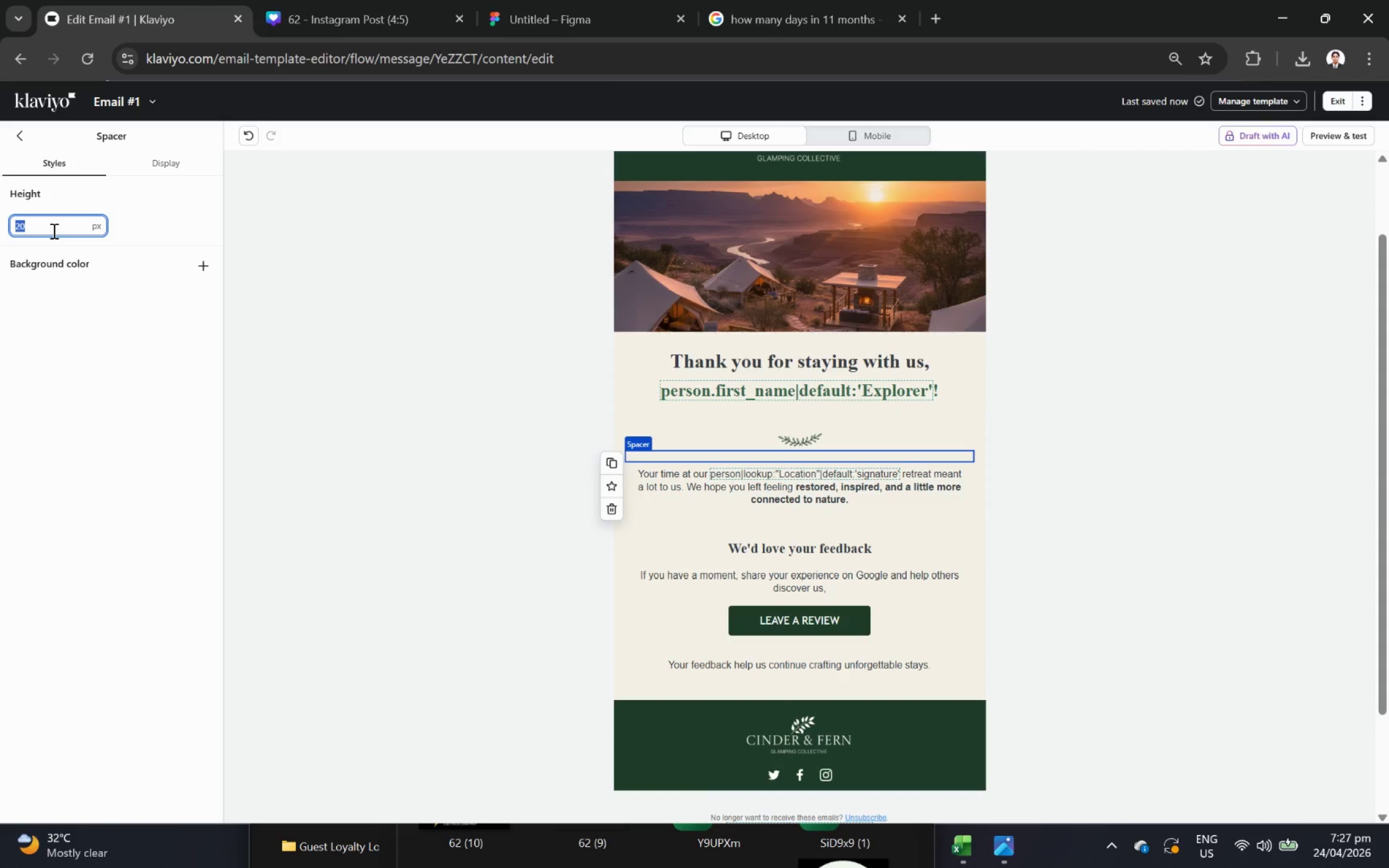 
key(Numpad1)
 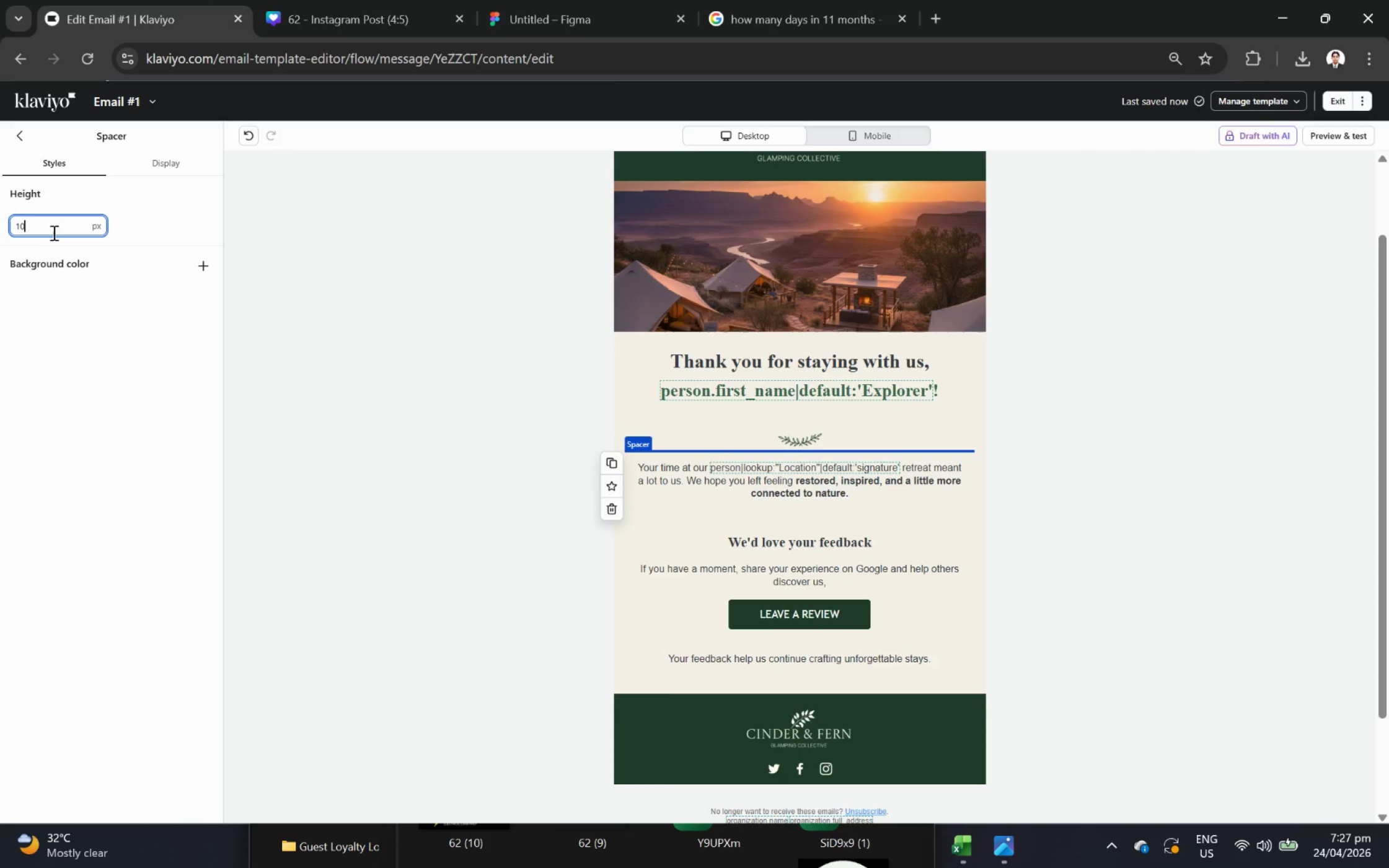 
key(Numpad0)
 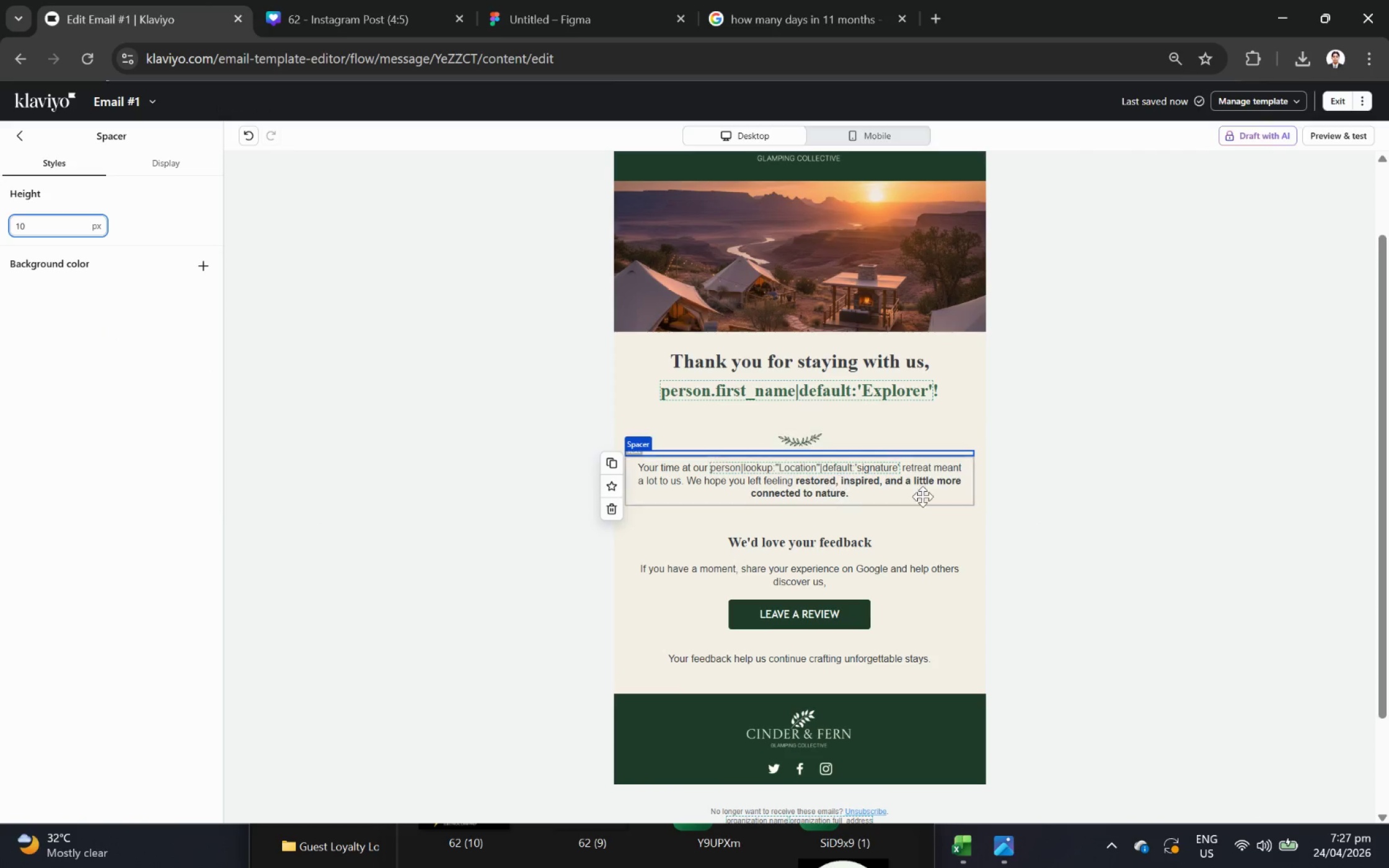 
left_click([1259, 533])
 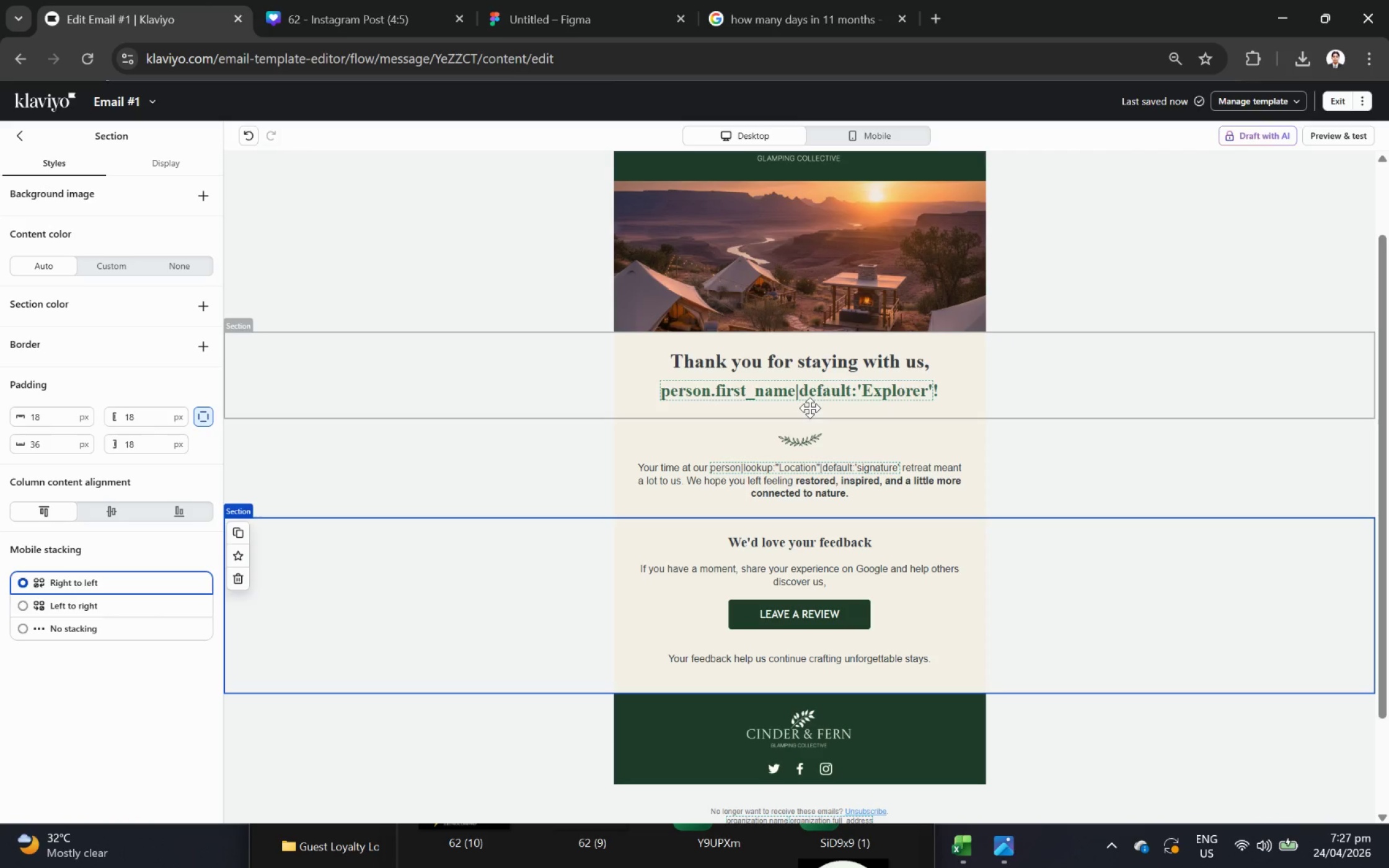 
wait(5.11)
 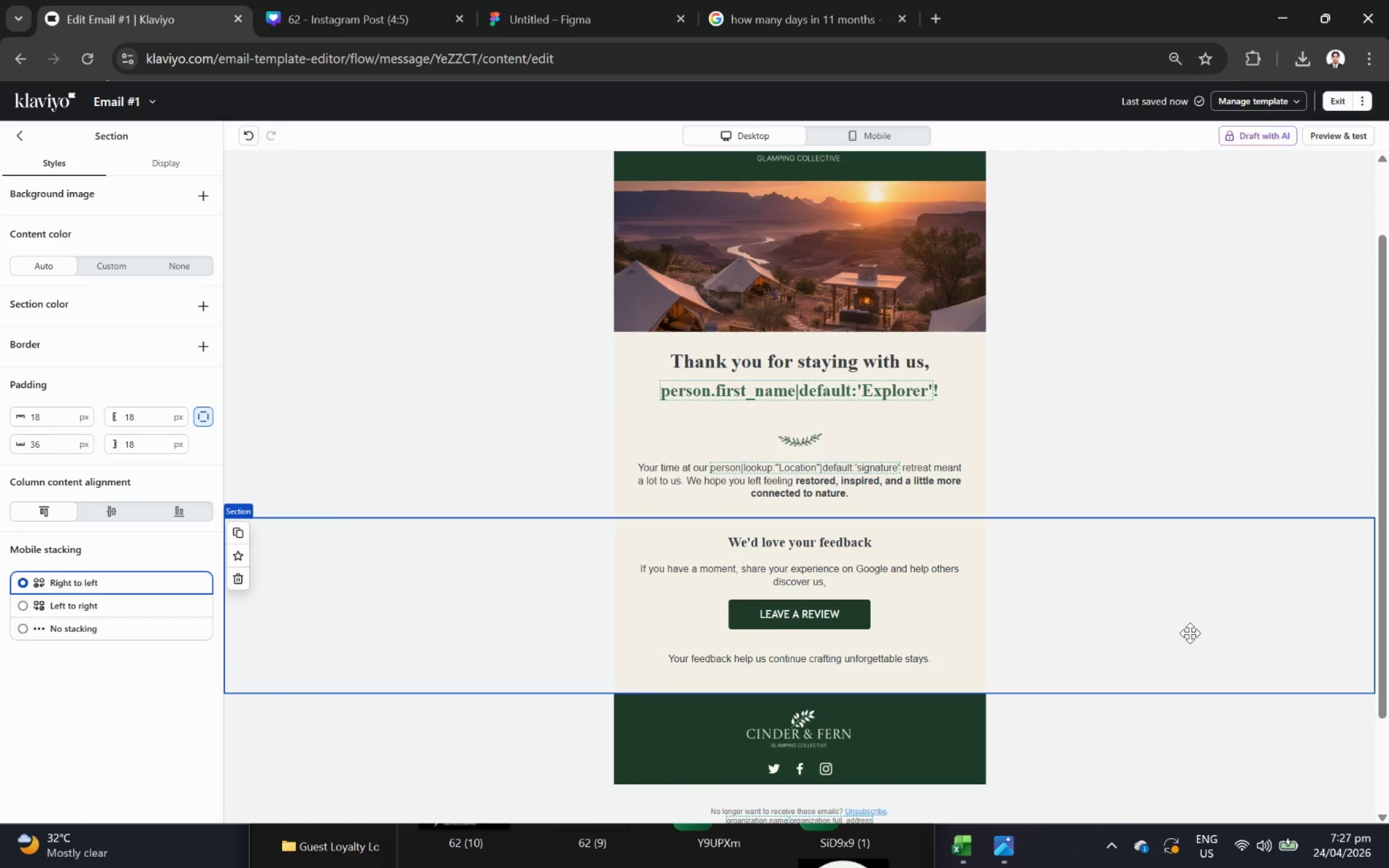 
left_click([788, 414])
 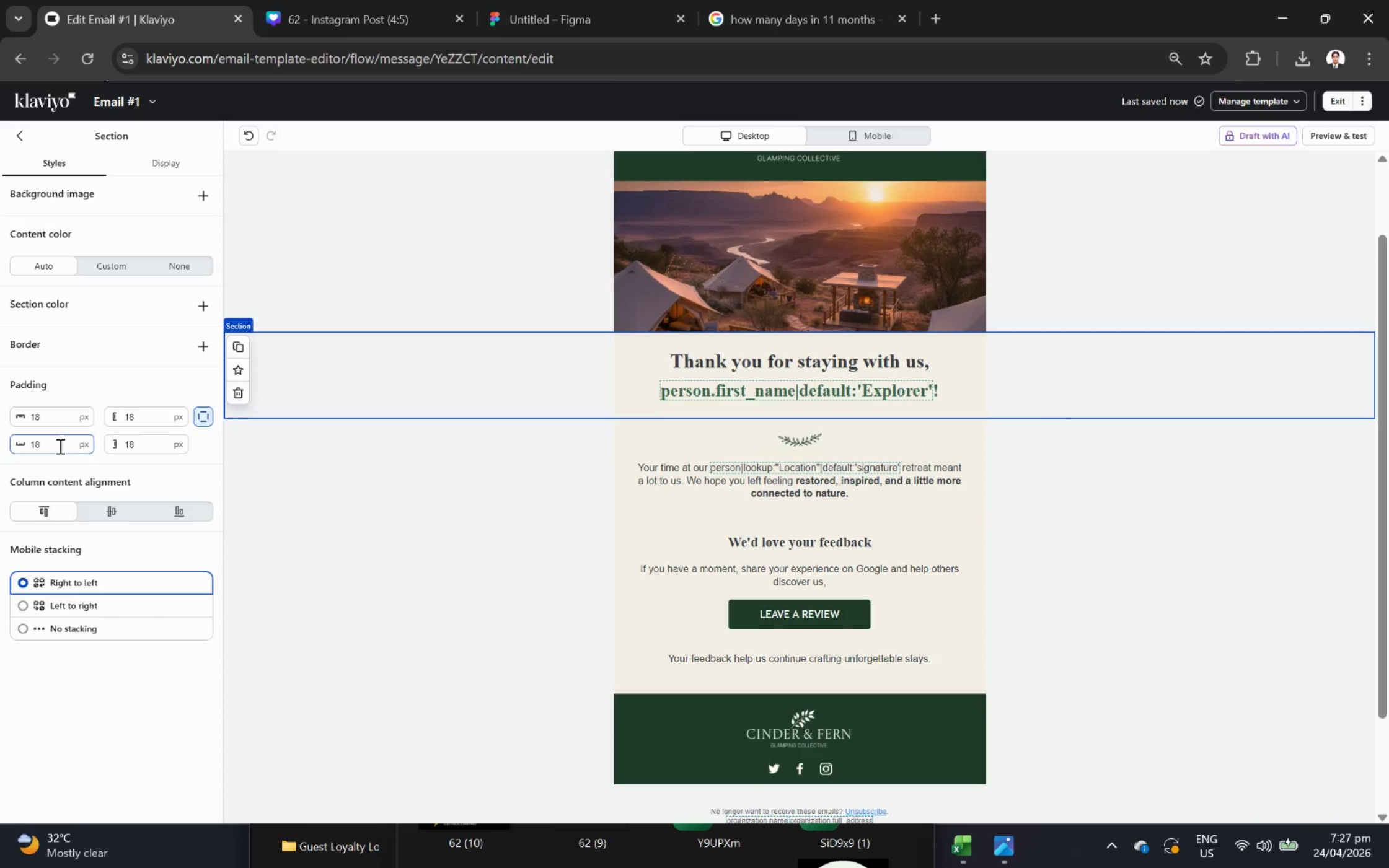 
double_click([58, 445])
 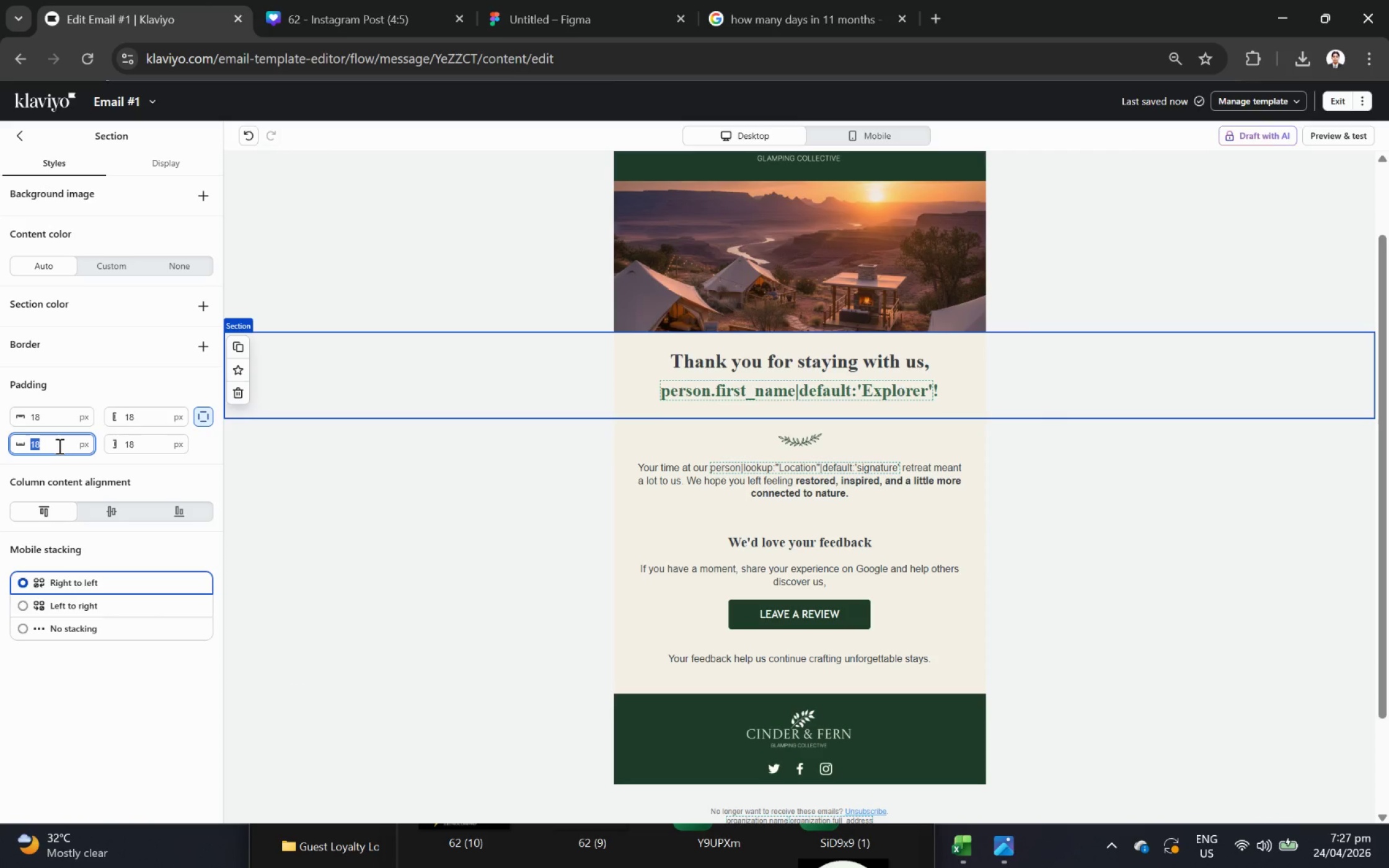 
key(Numpad9)
 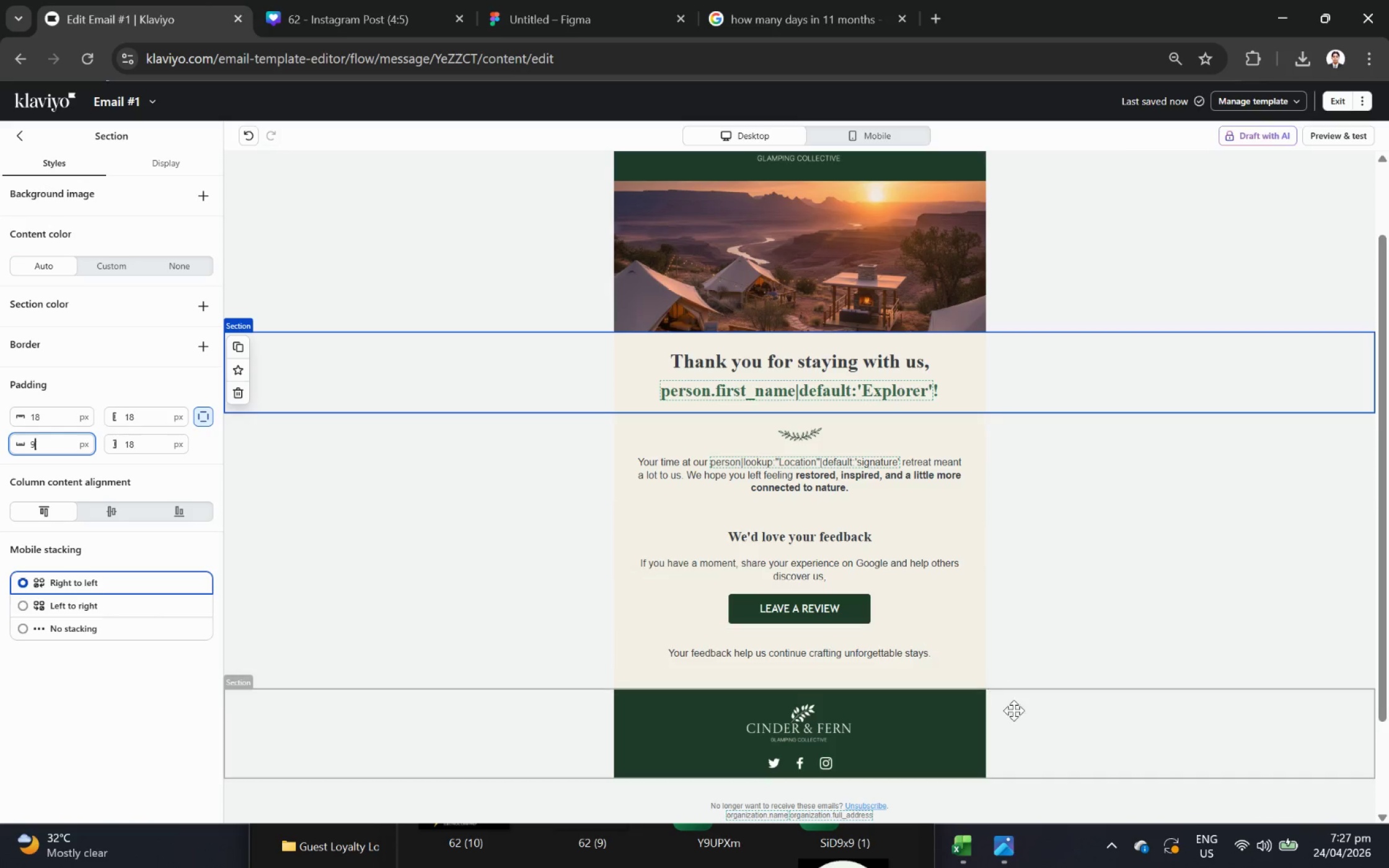 
left_click([1084, 735])
 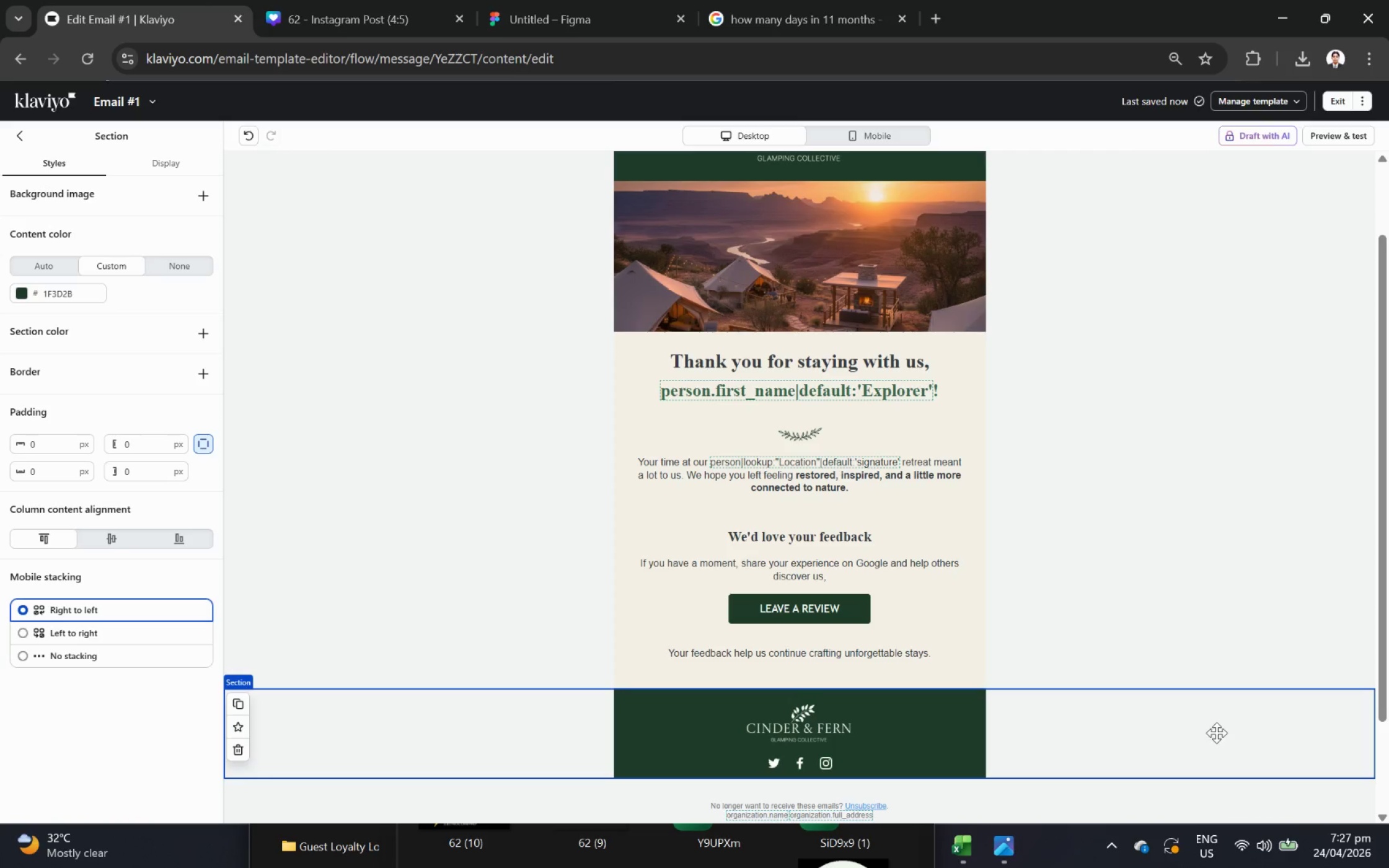 
wait(7.03)
 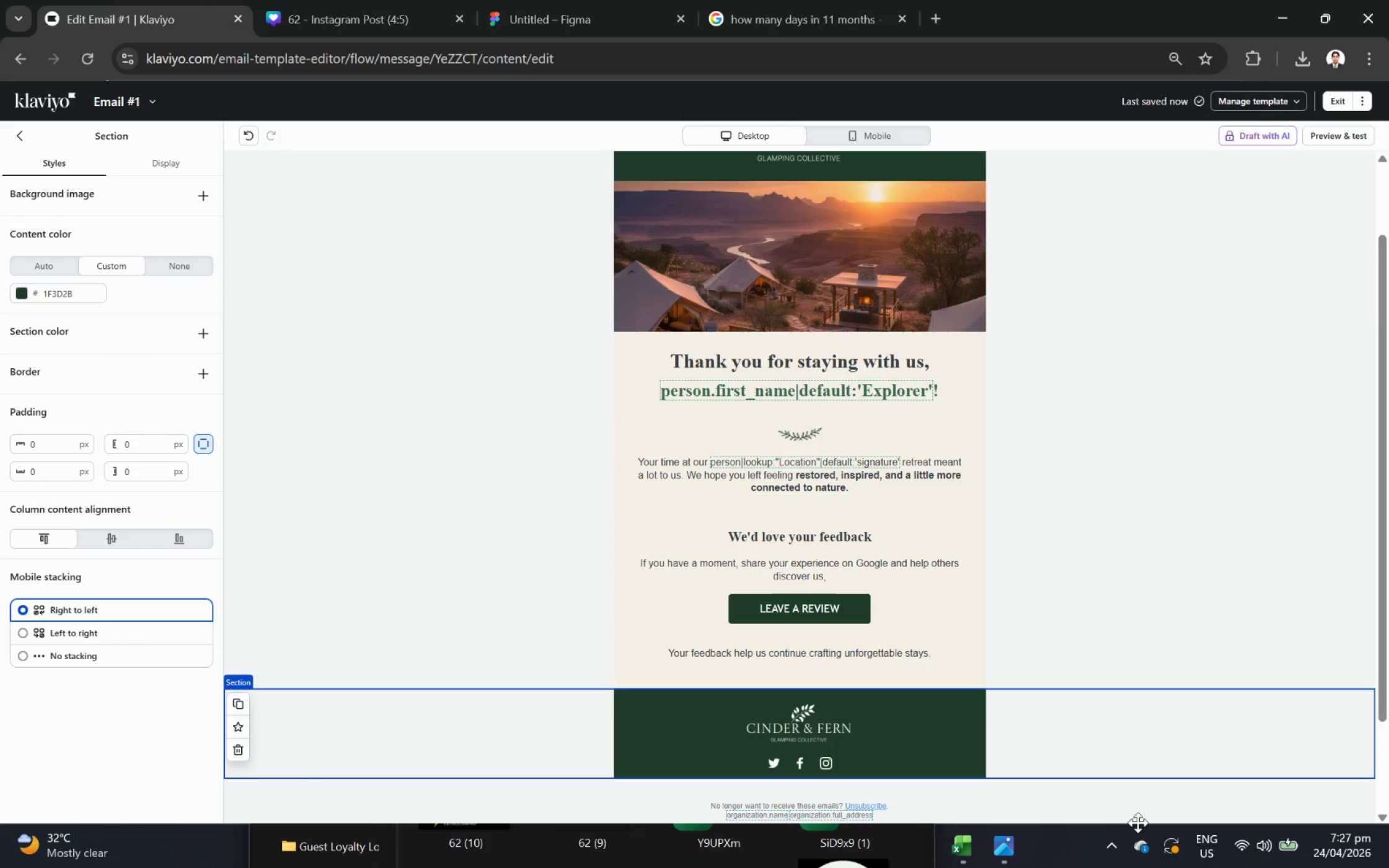 
left_click([1347, 144])
 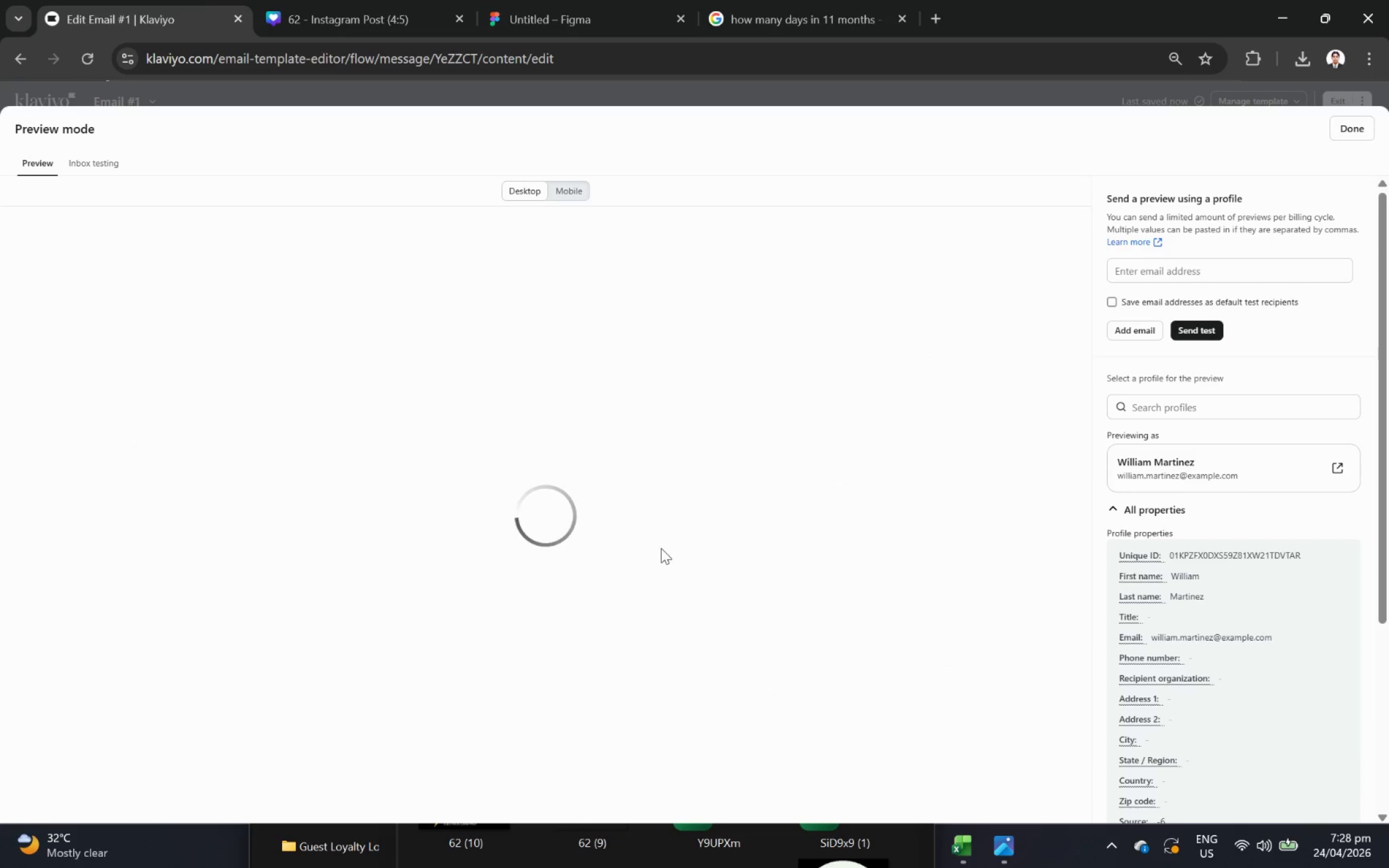 
scroll: coordinate [671, 563], scroll_direction: down, amount: 2.0
 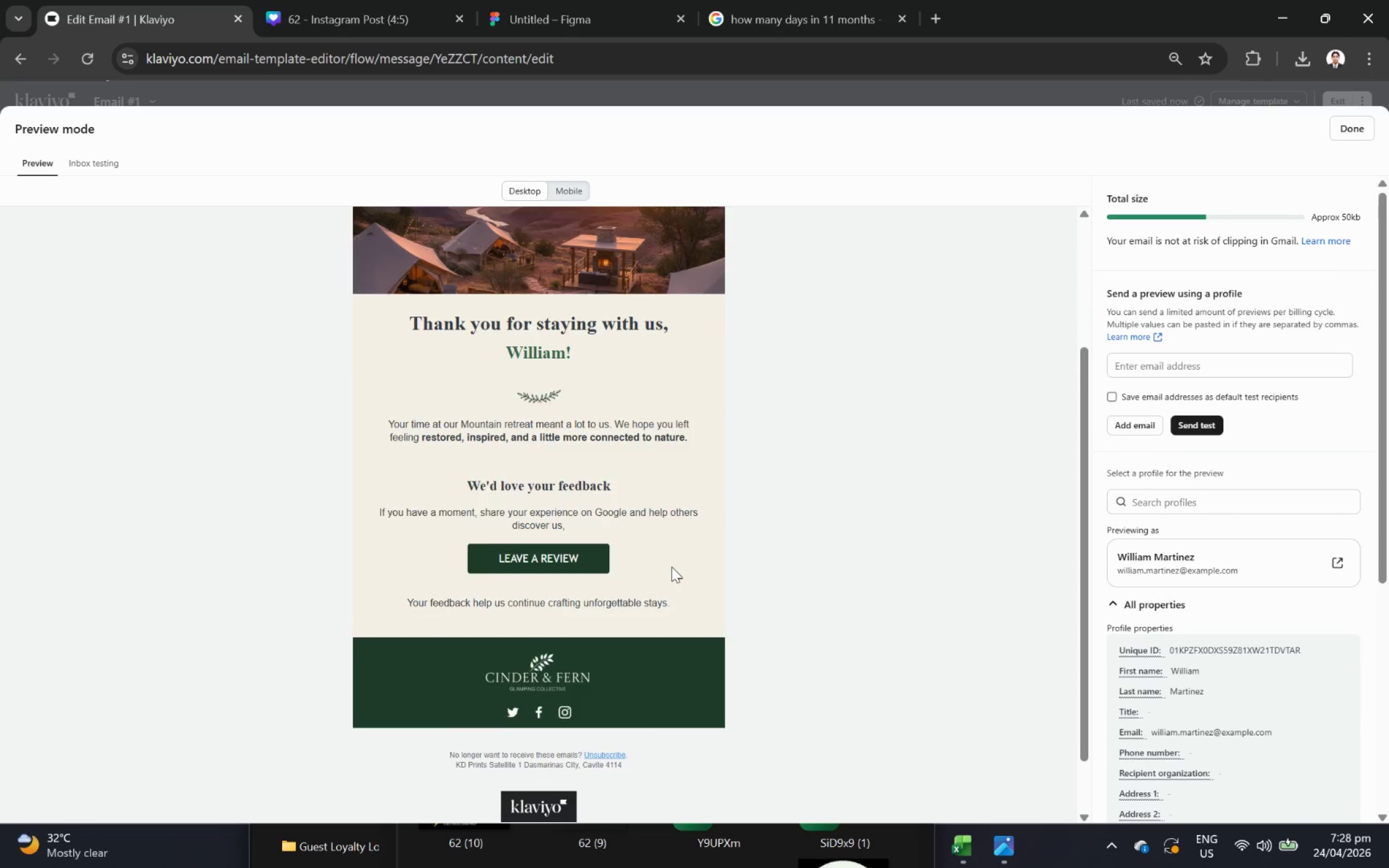 
scroll: coordinate [671, 566], scroll_direction: up, amount: 2.0
 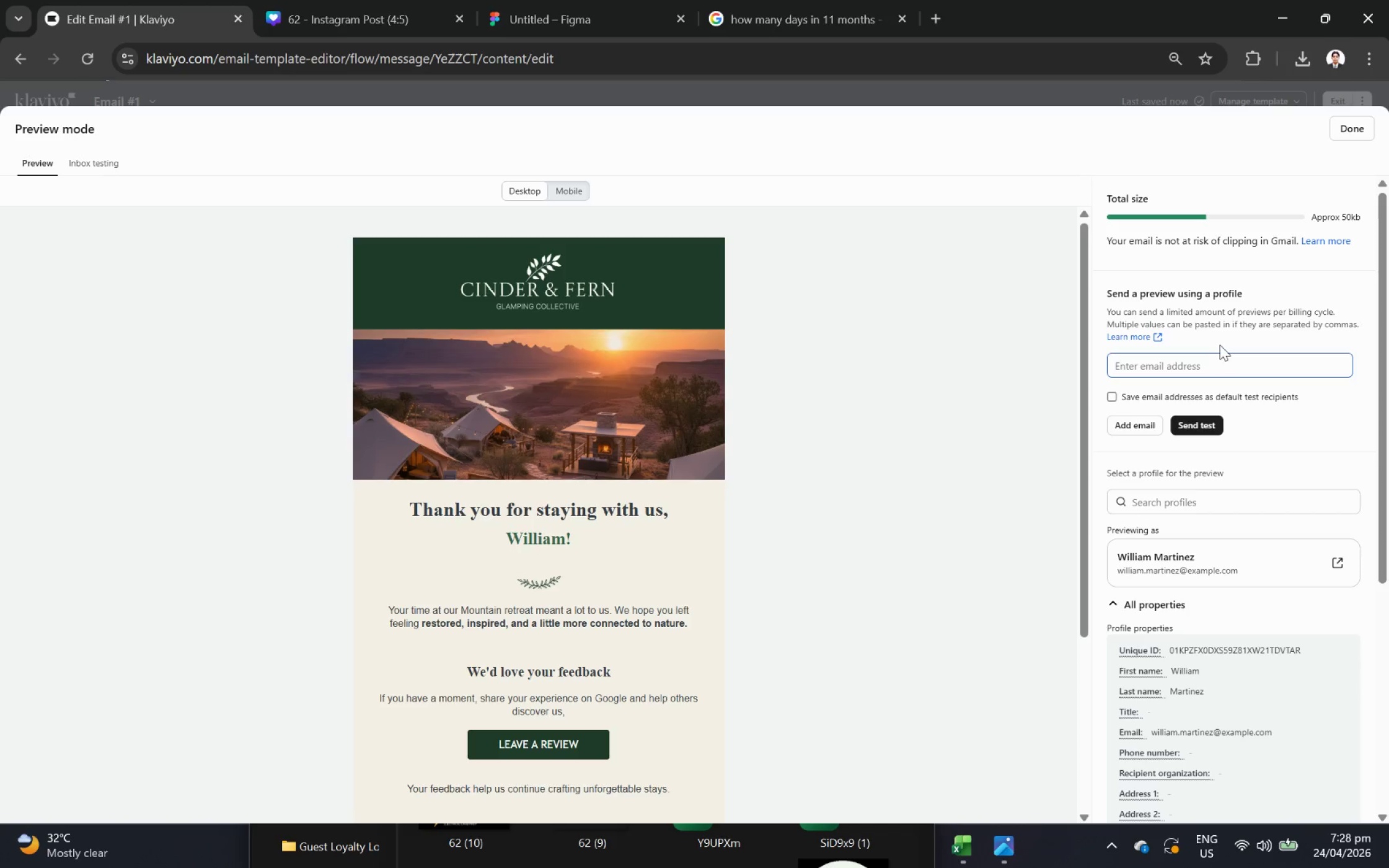 
left_click([1346, 135])
 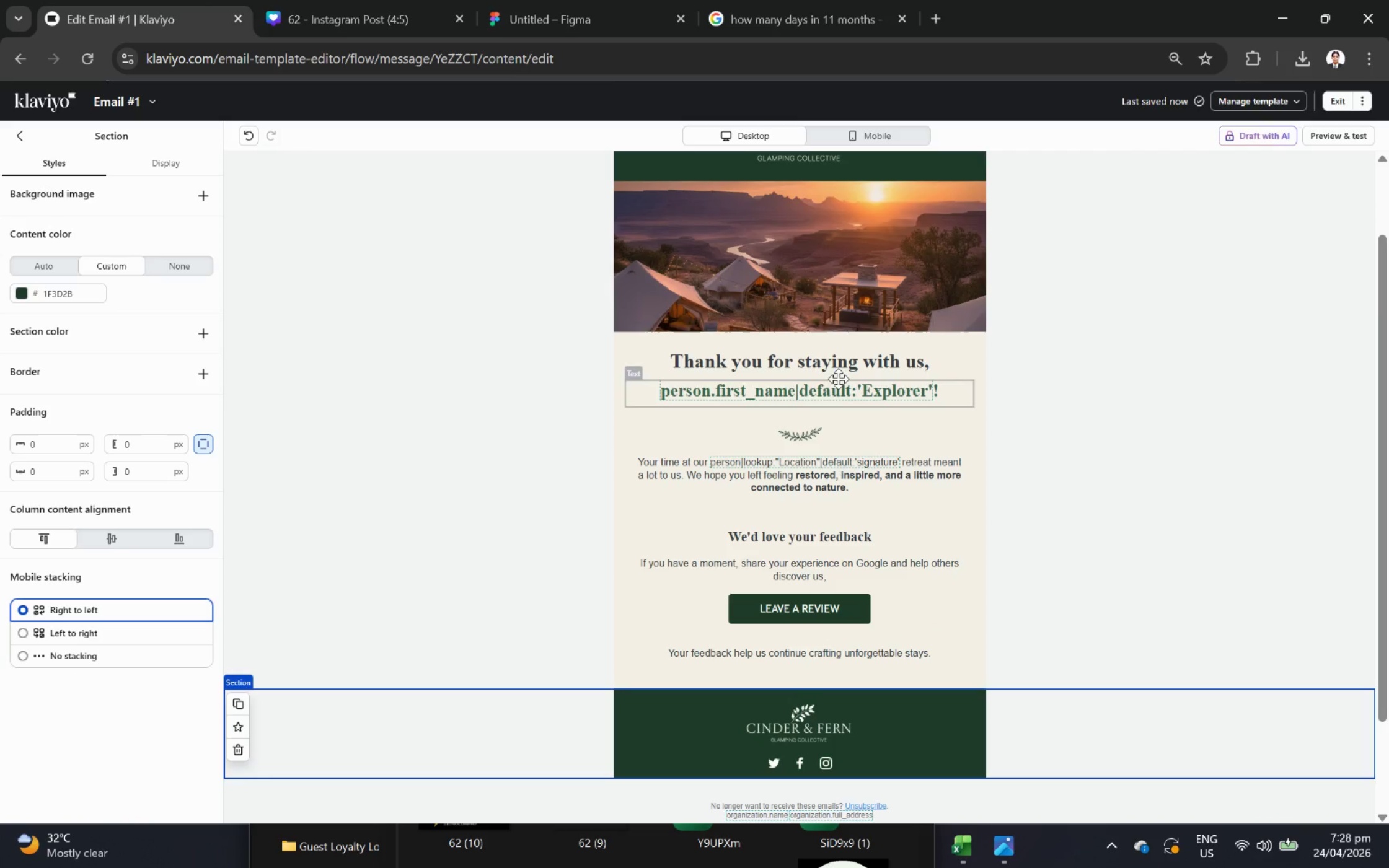 
left_click([825, 434])
 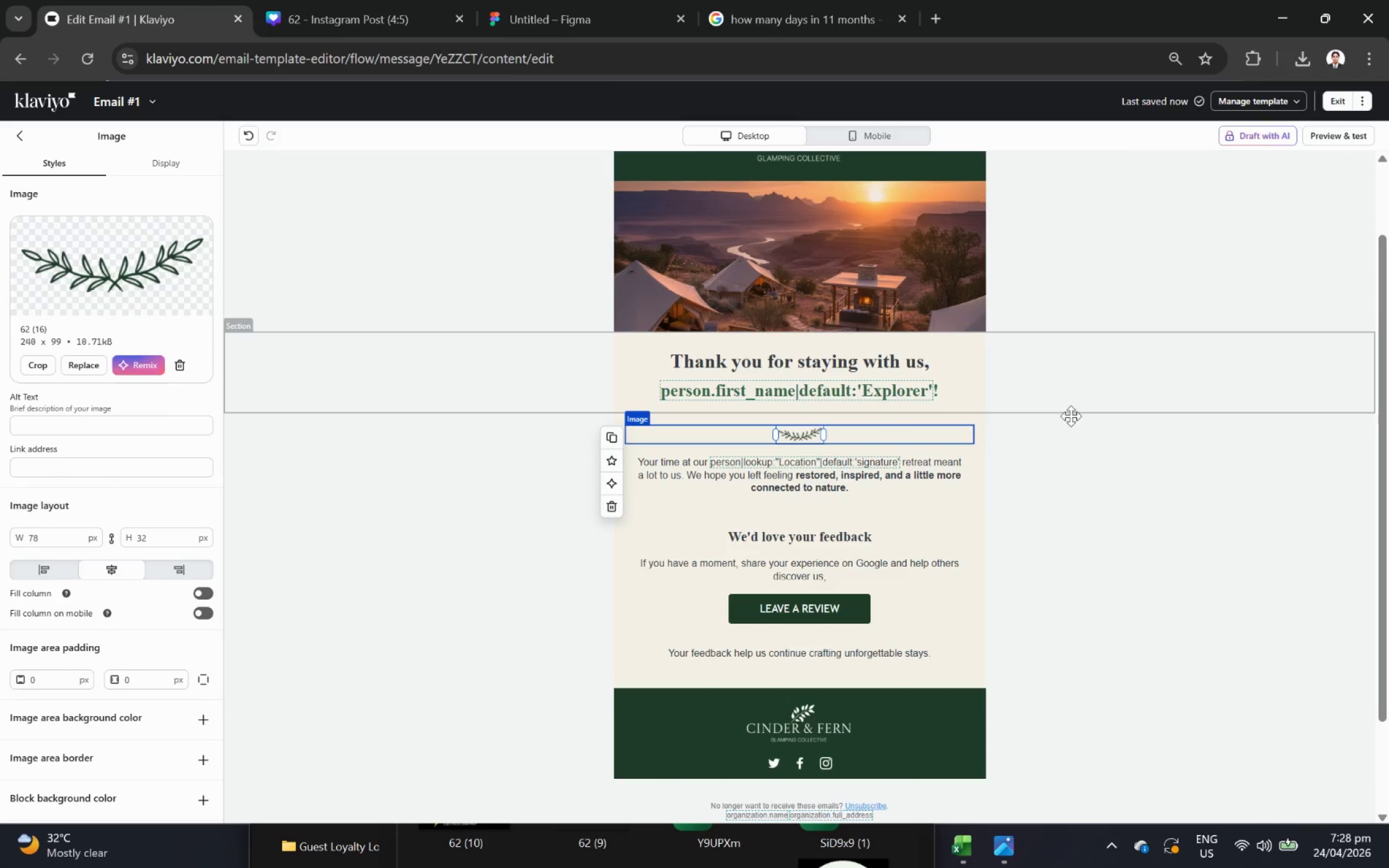 
left_click([1008, 533])
 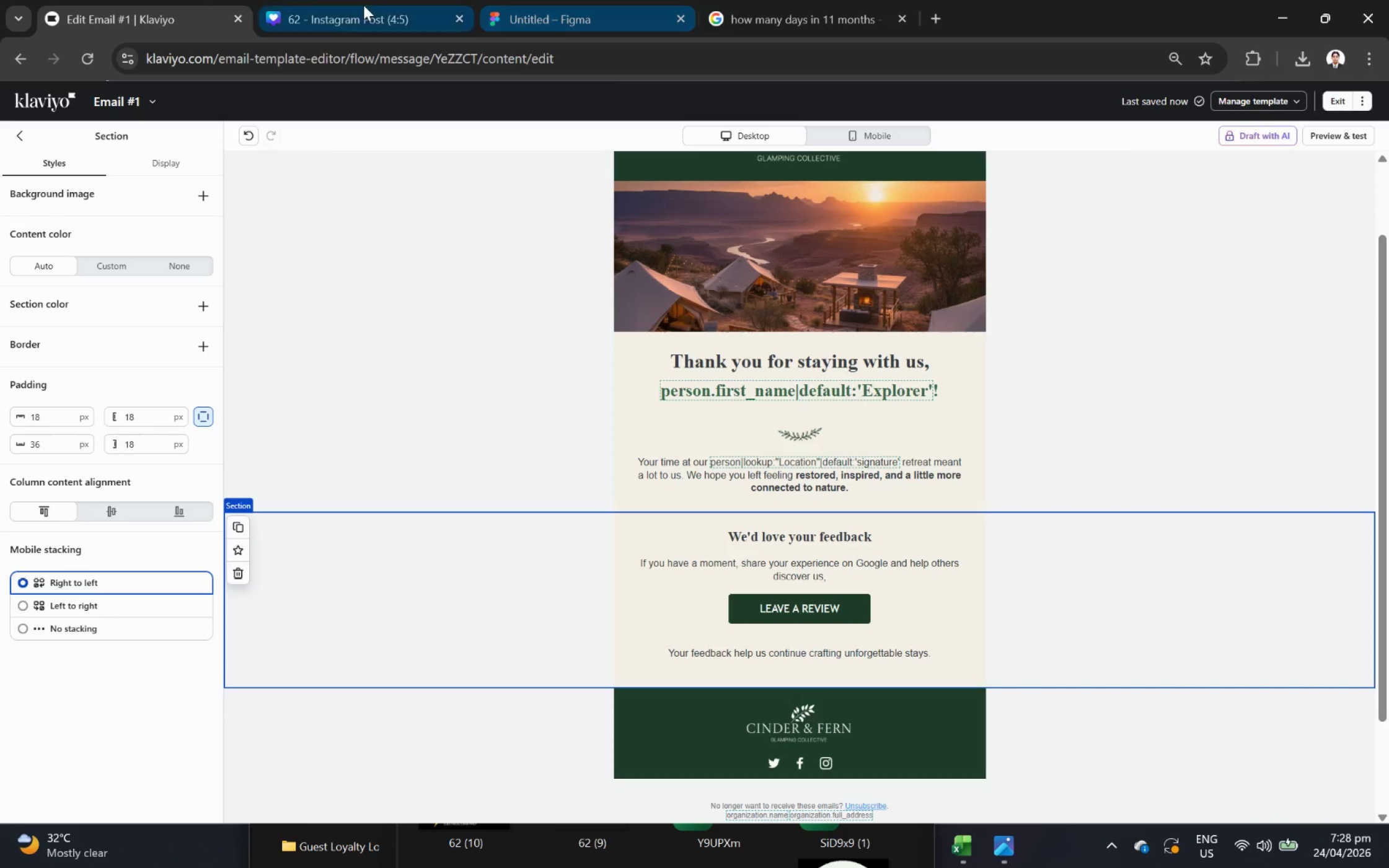 
wait(5.31)
 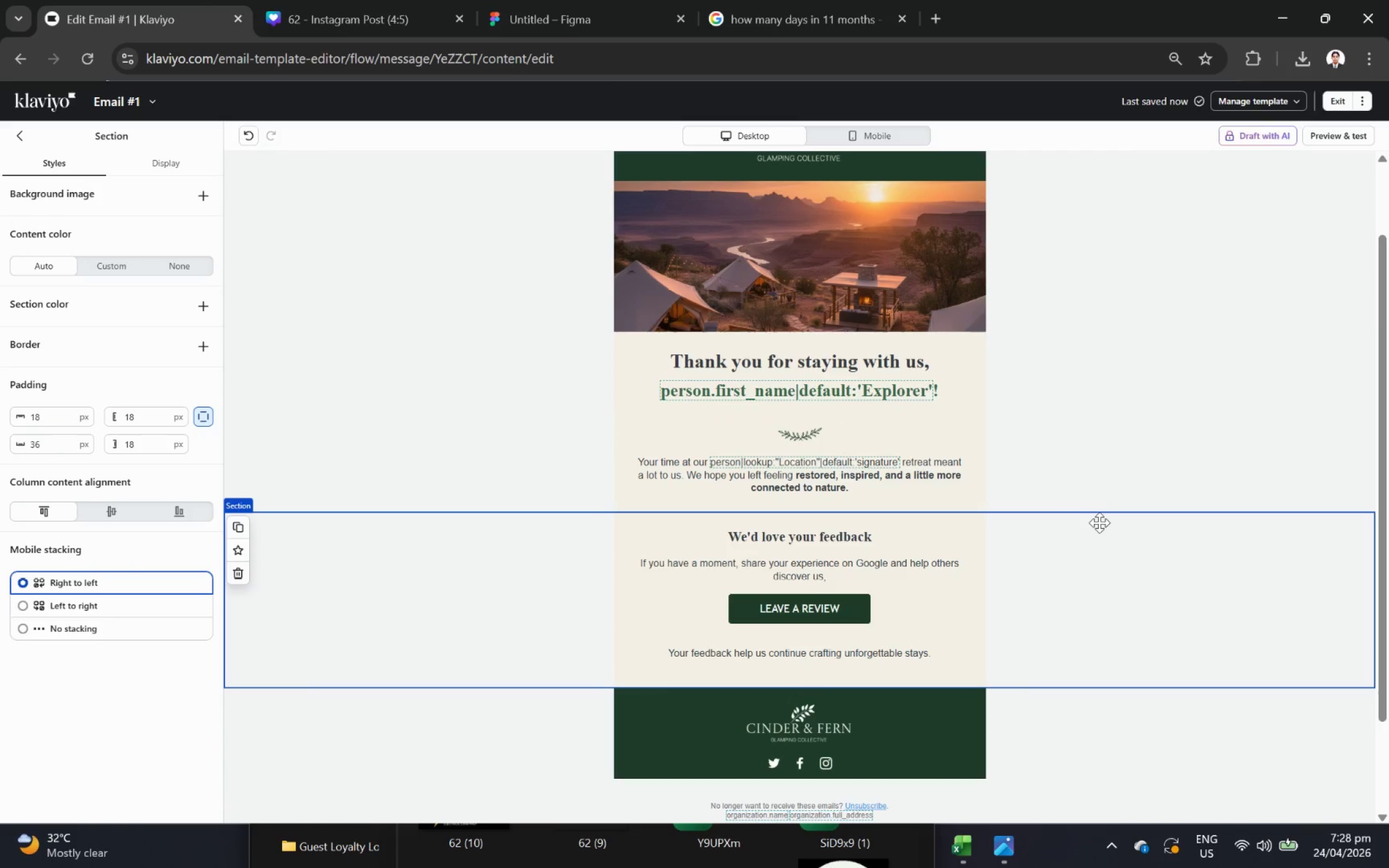 
left_click([384, 15])
 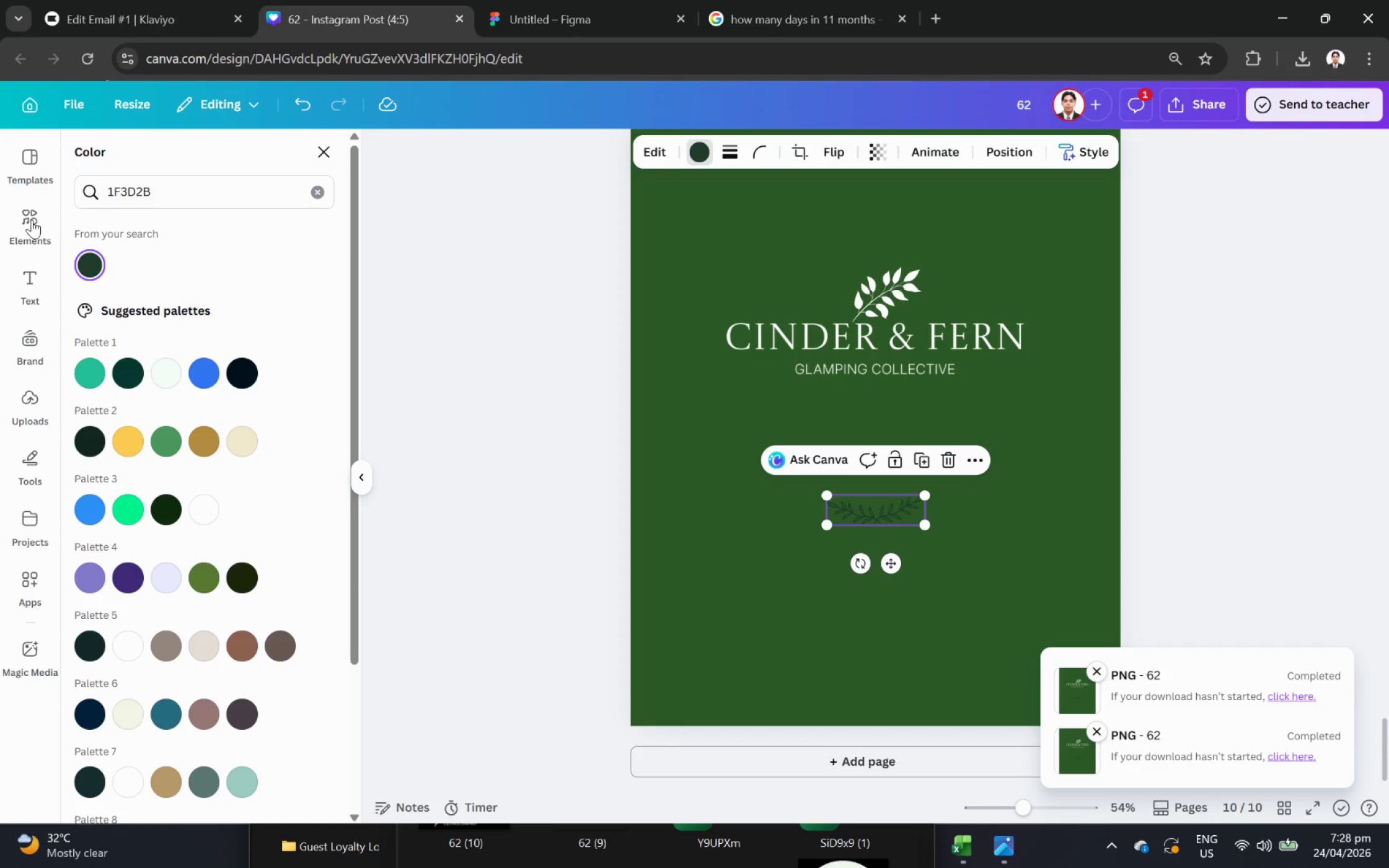 
left_click([31, 219])
 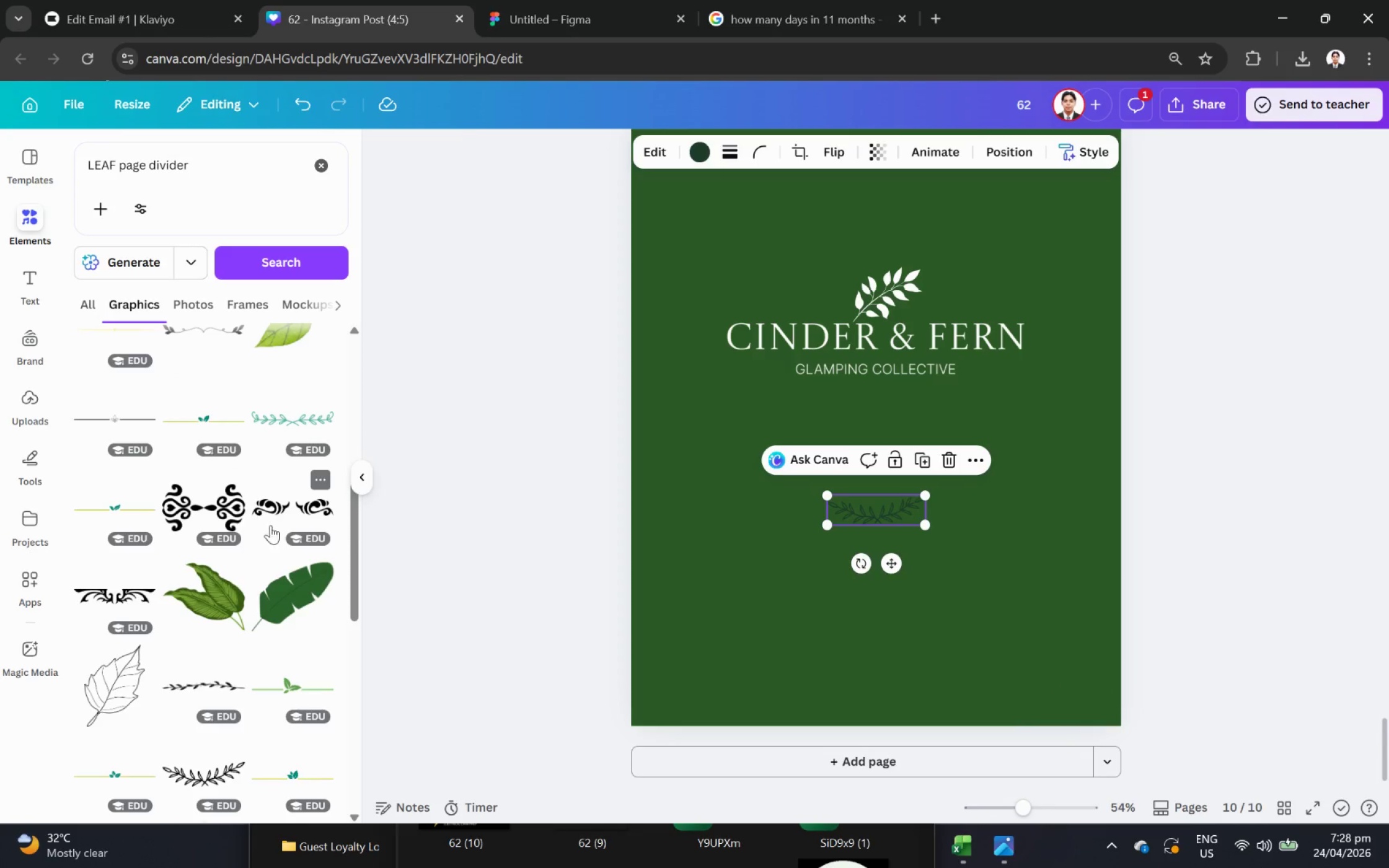 
scroll: coordinate [291, 648], scroll_direction: down, amount: 2.0
 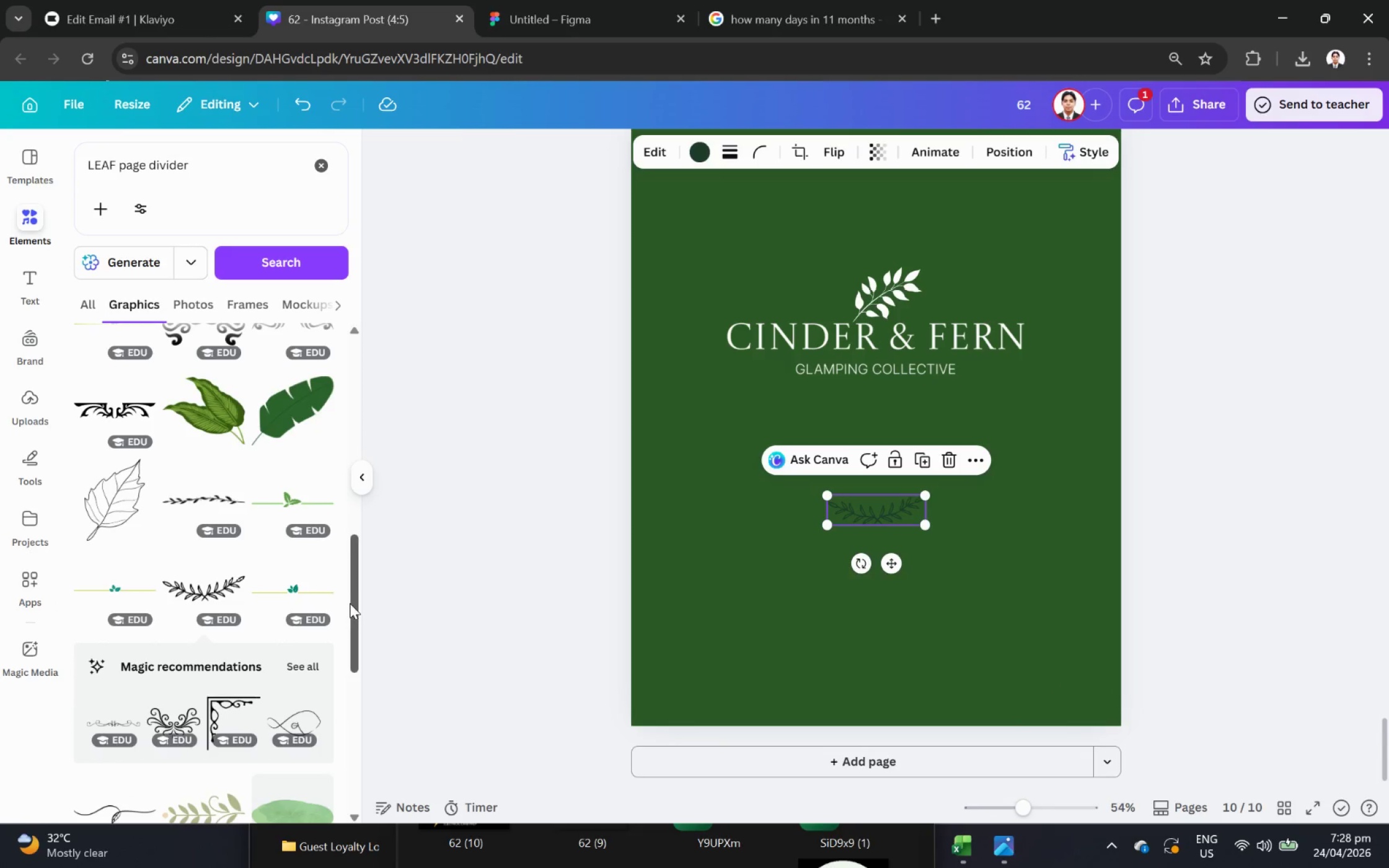 
left_click_drag(start_coordinate=[355, 604], to_coordinate=[358, 693])
 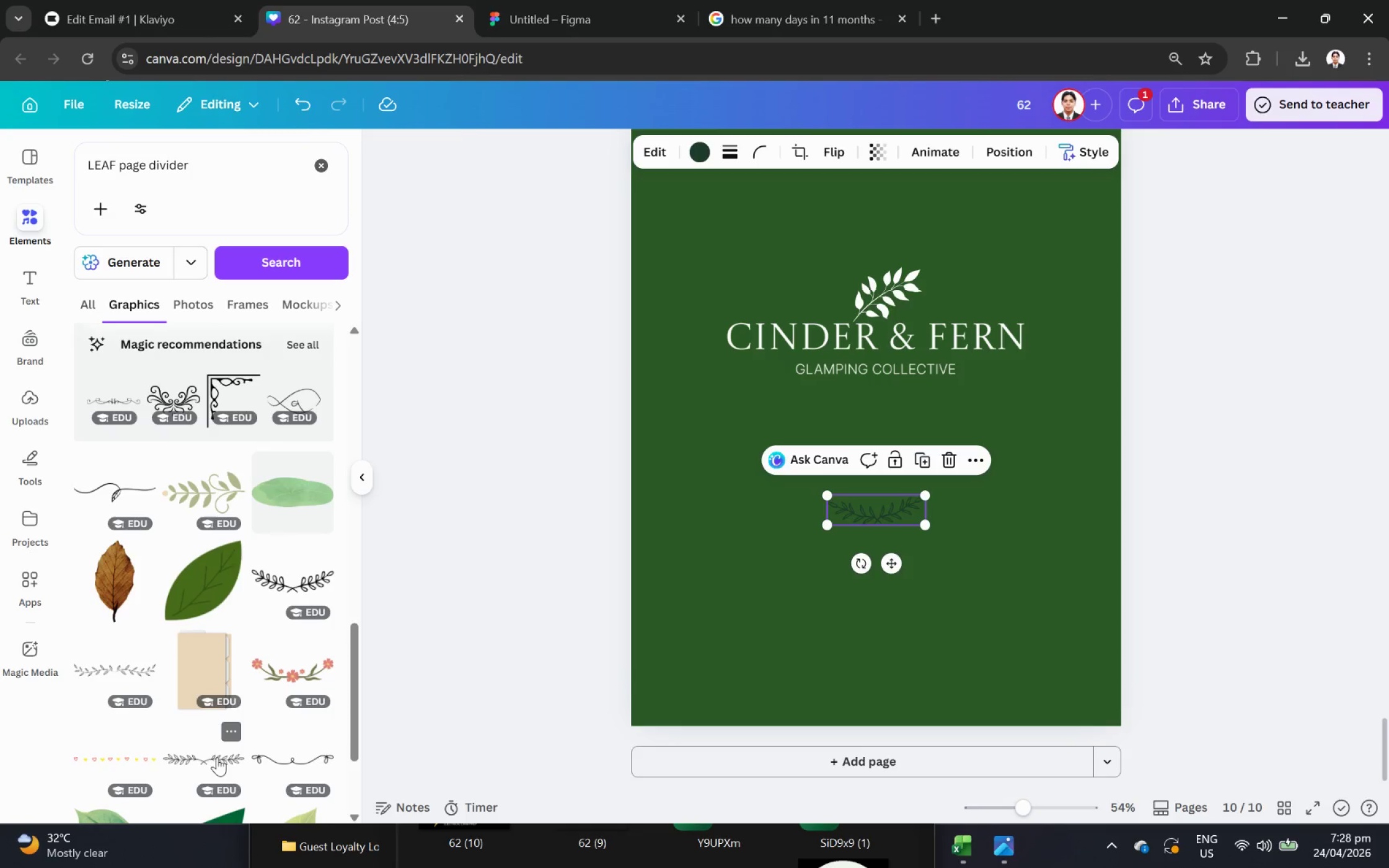 
left_click([203, 759])
 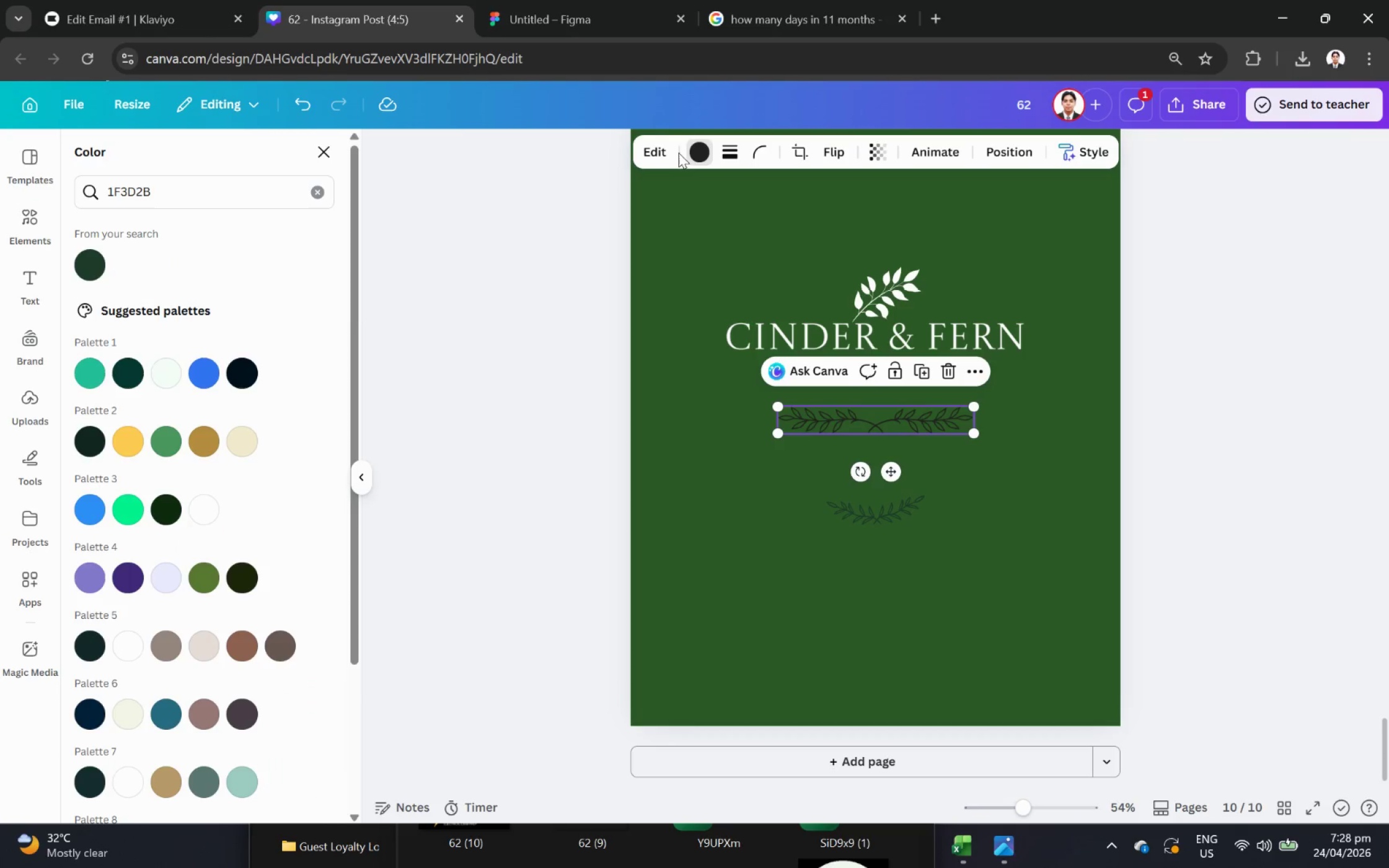 
left_click([82, 267])
 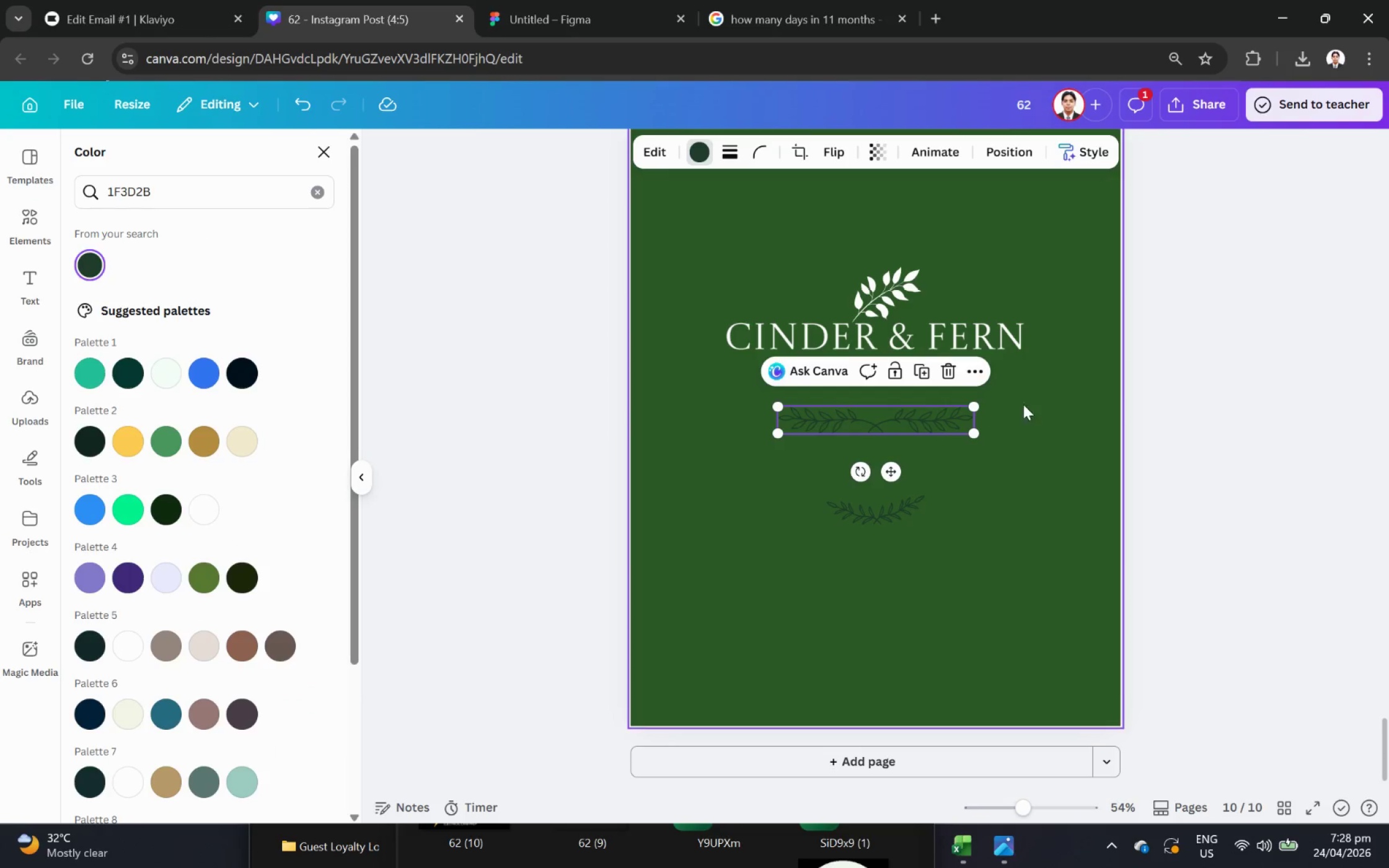 
left_click([1059, 419])
 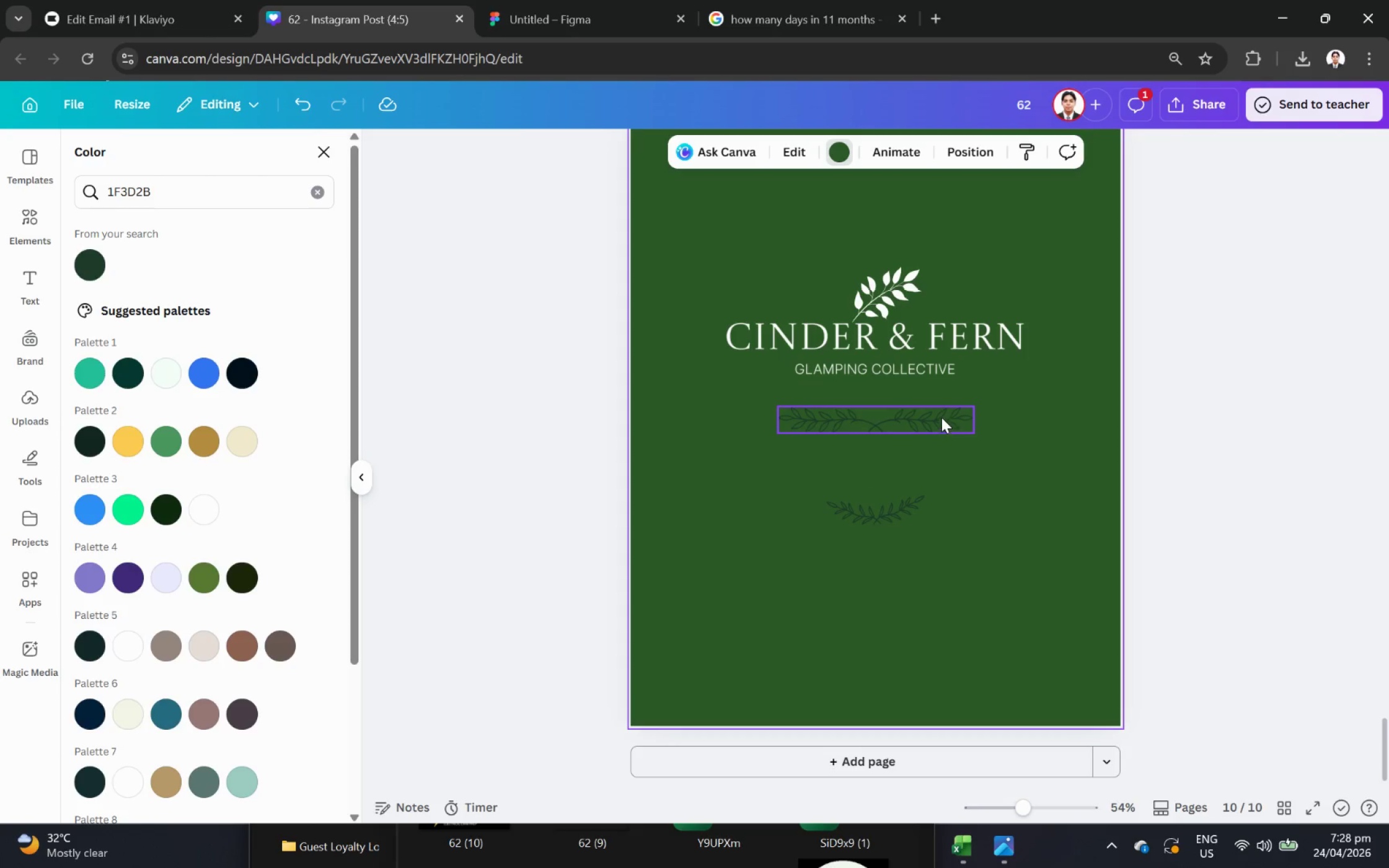 
left_click_drag(start_coordinate=[934, 413], to_coordinate=[945, 565])
 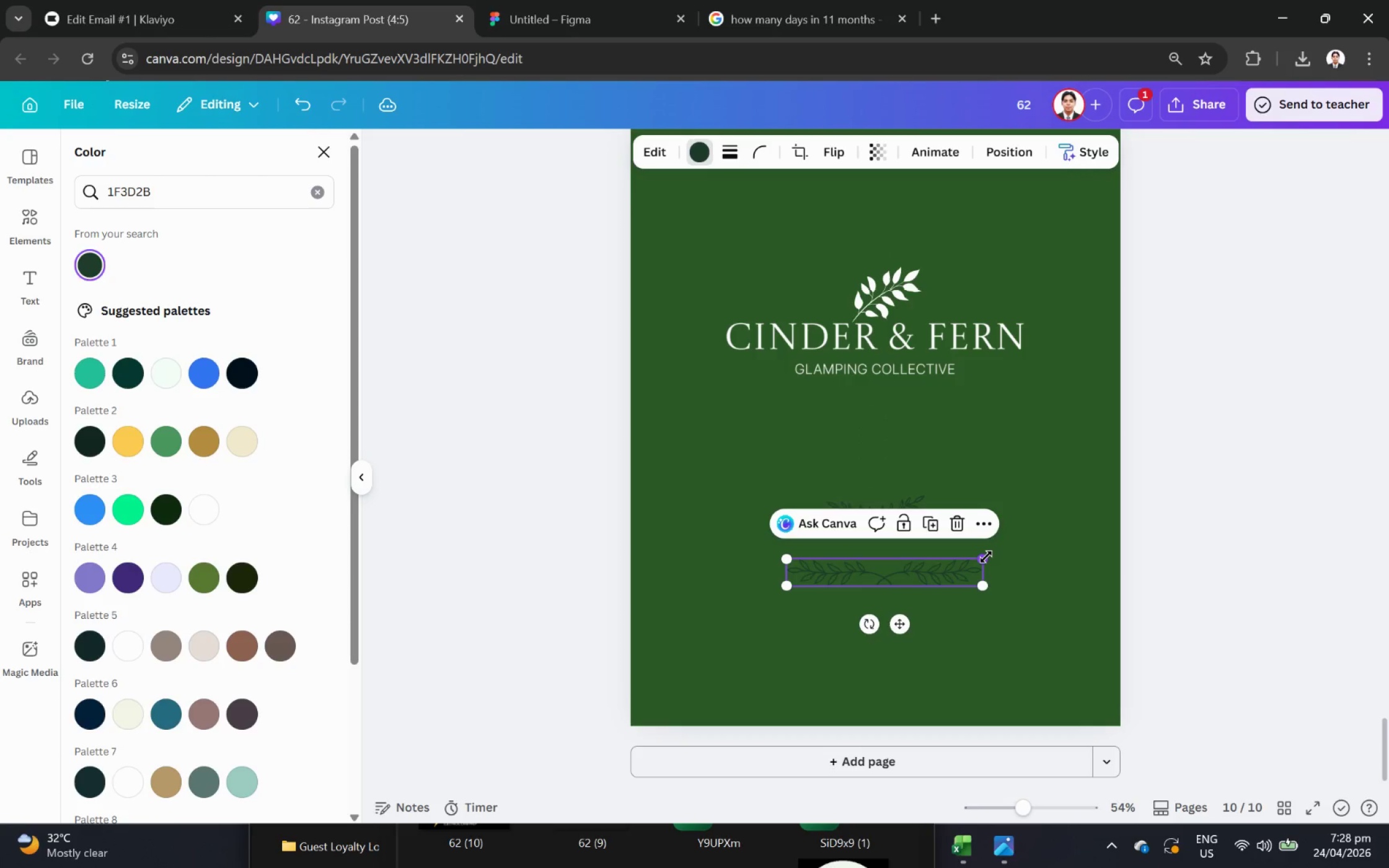 
left_click_drag(start_coordinate=[986, 556], to_coordinate=[912, 582])
 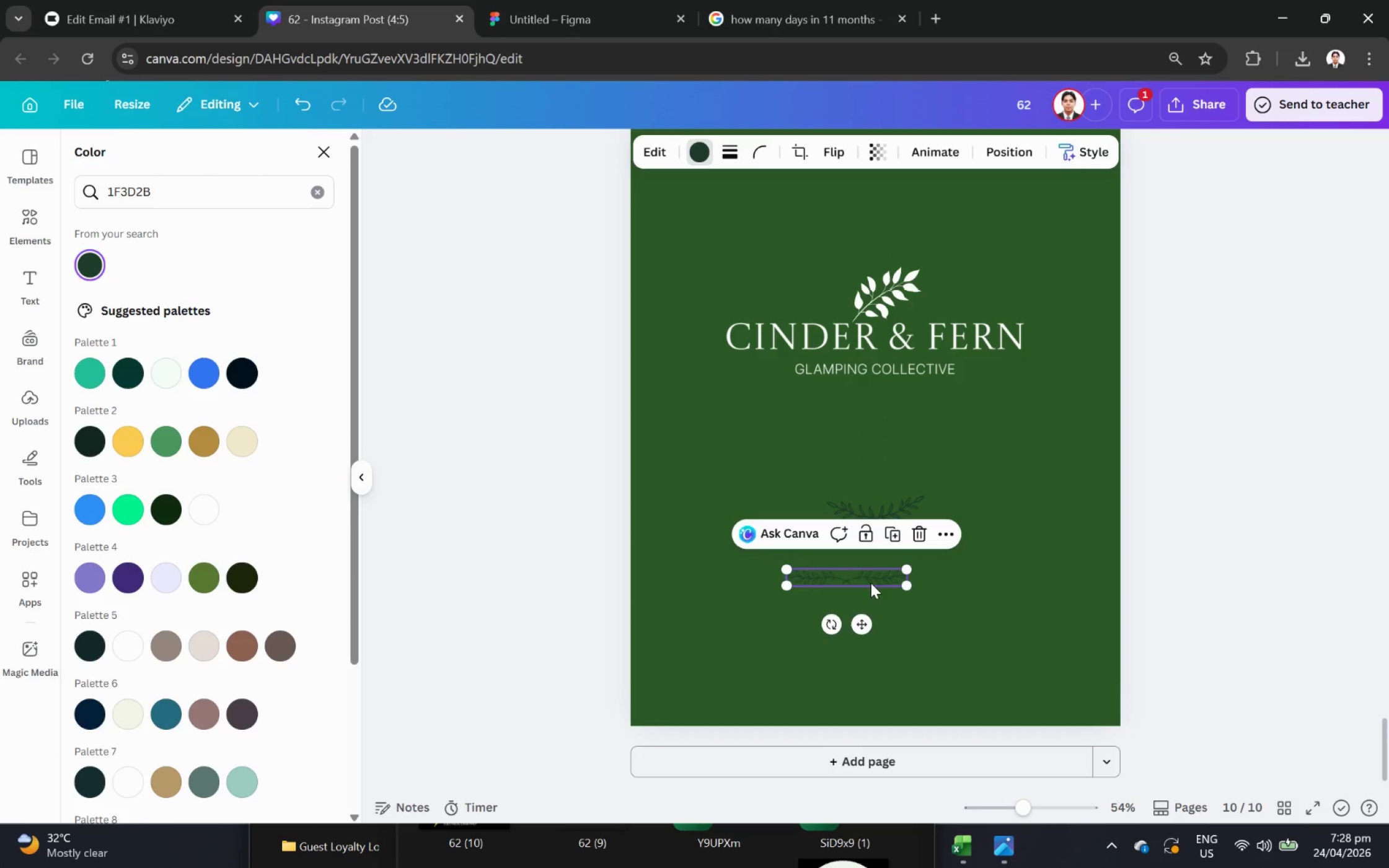 
left_click_drag(start_coordinate=[870, 578], to_coordinate=[898, 554])
 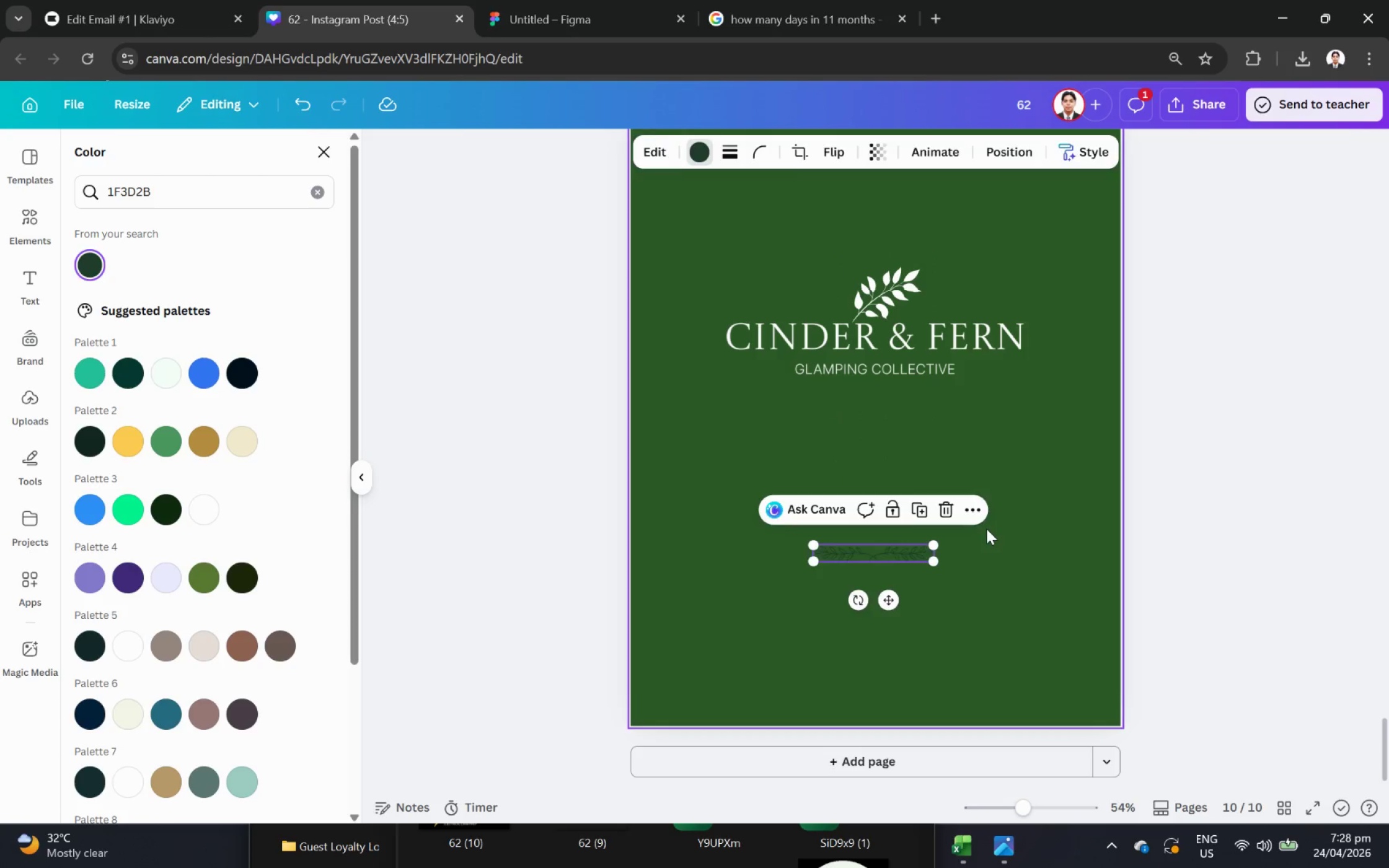 
left_click([987, 528])
 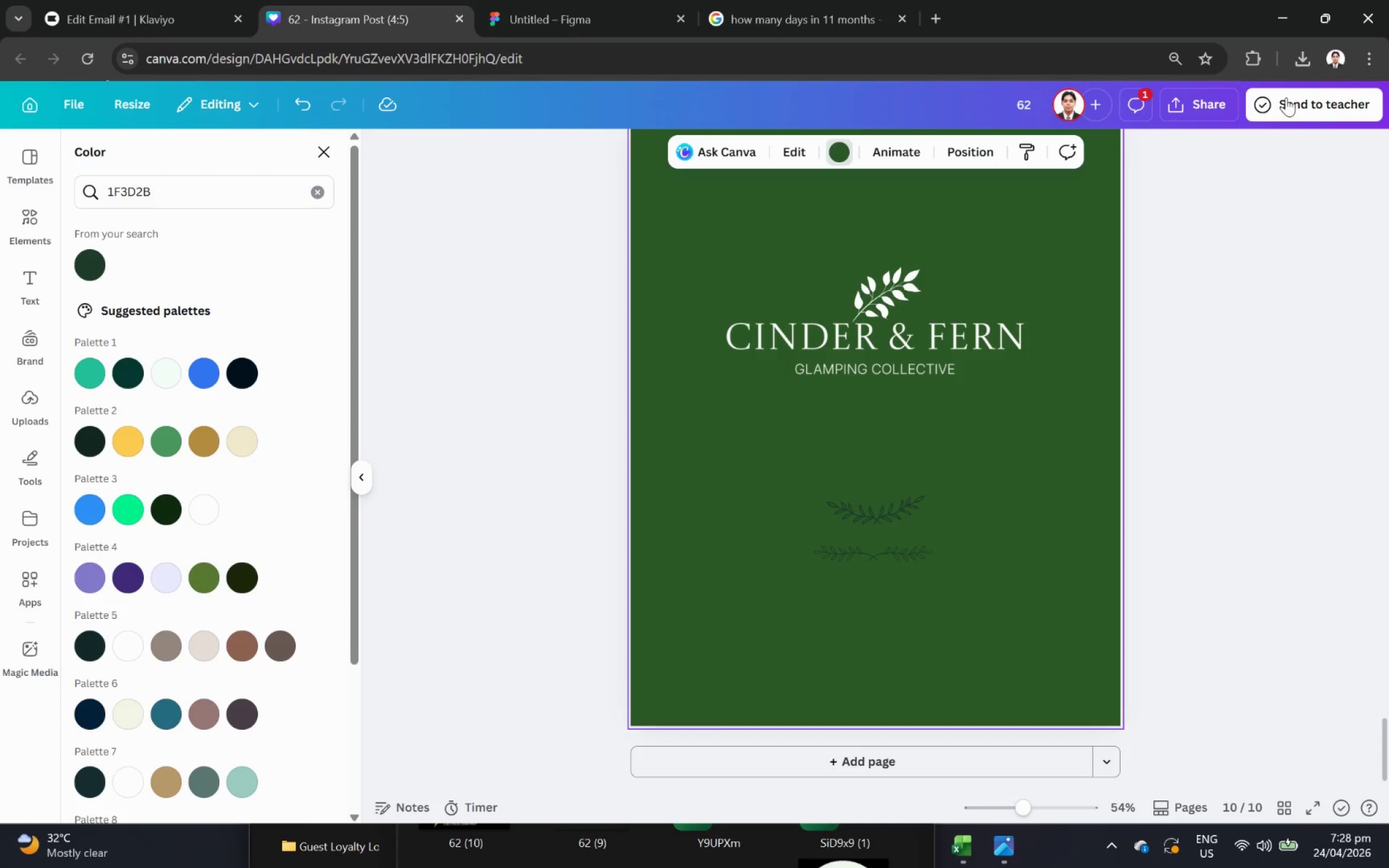 
left_click([1280, 101])
 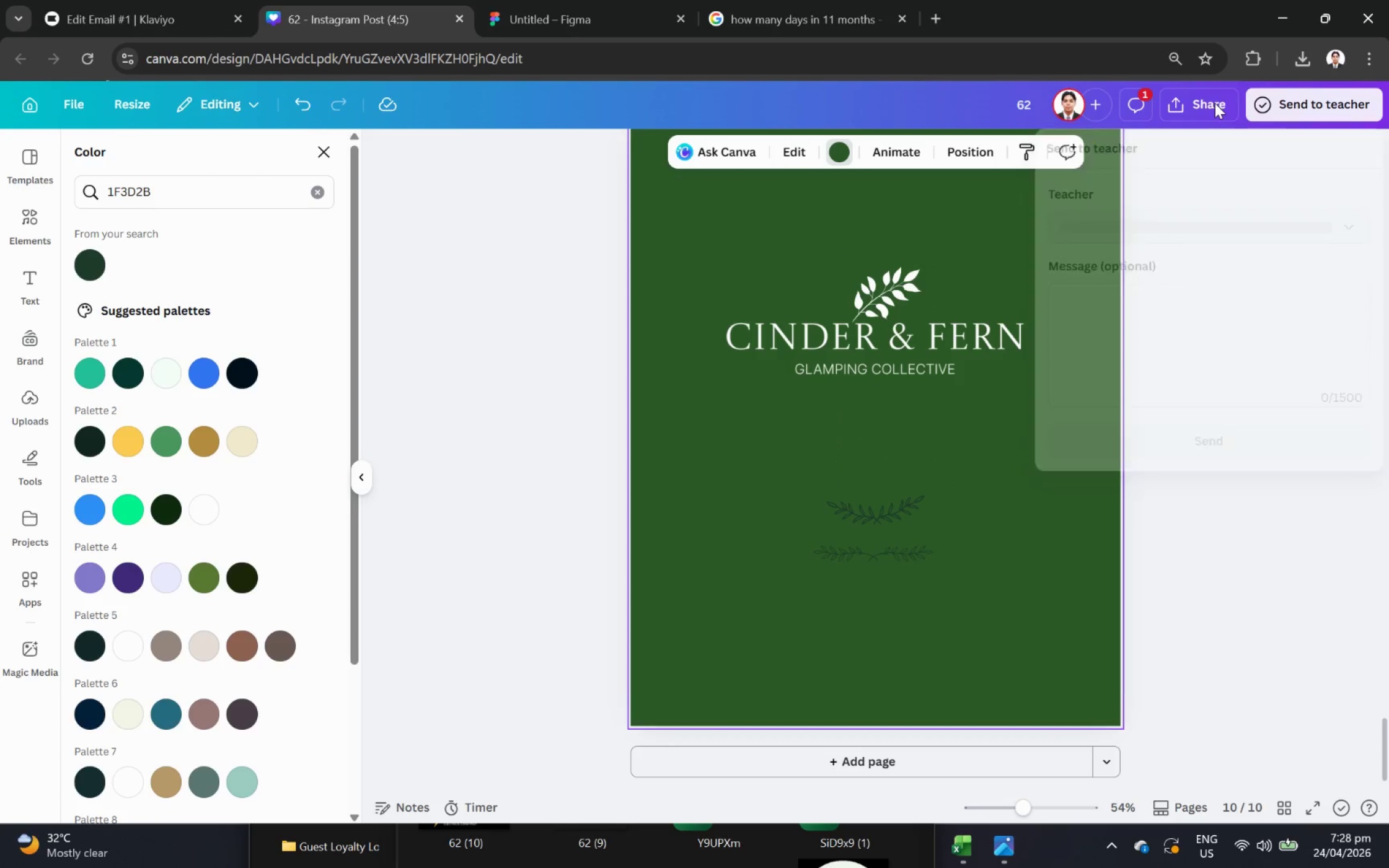 
double_click([1214, 103])
 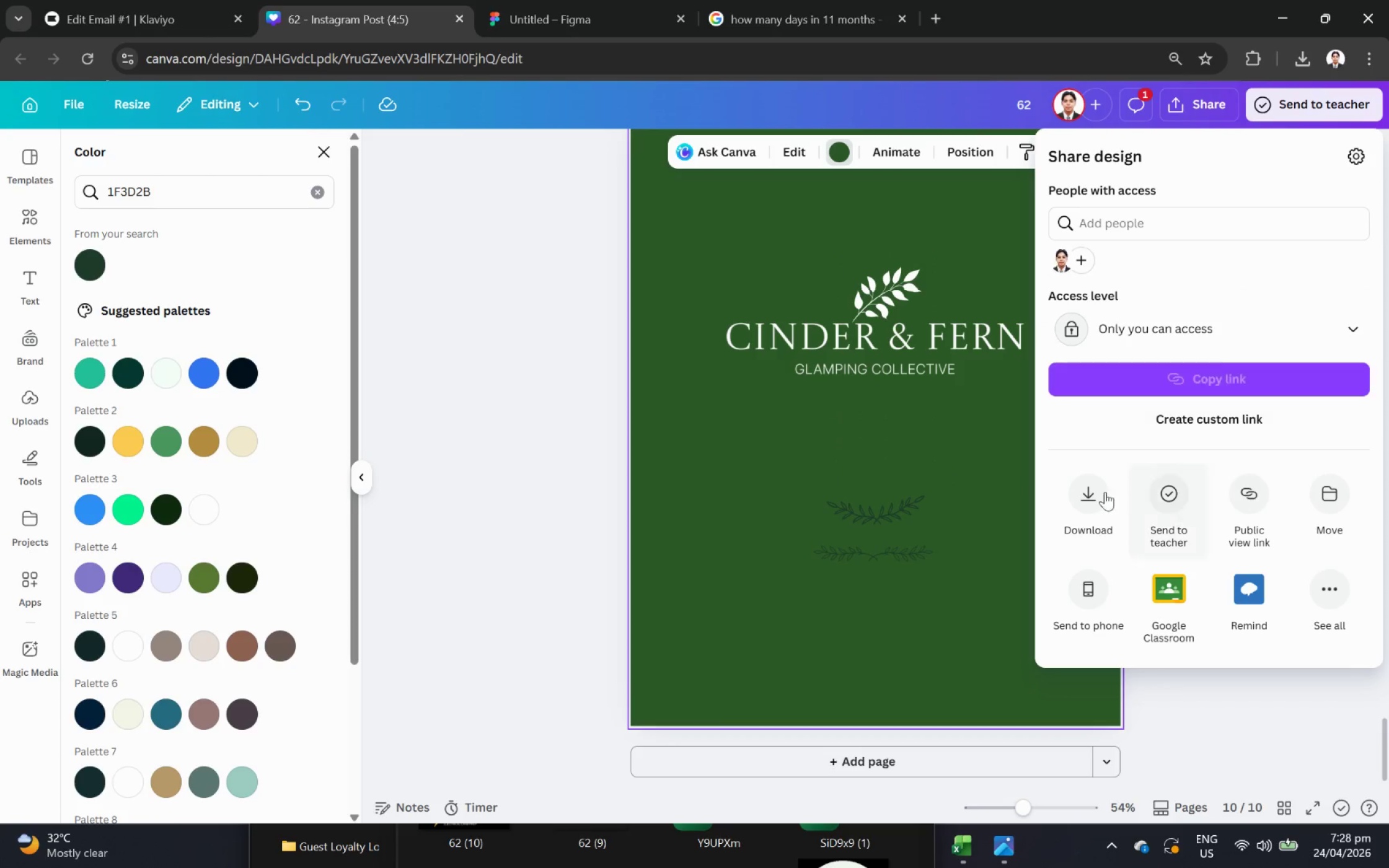 
left_click([1080, 504])
 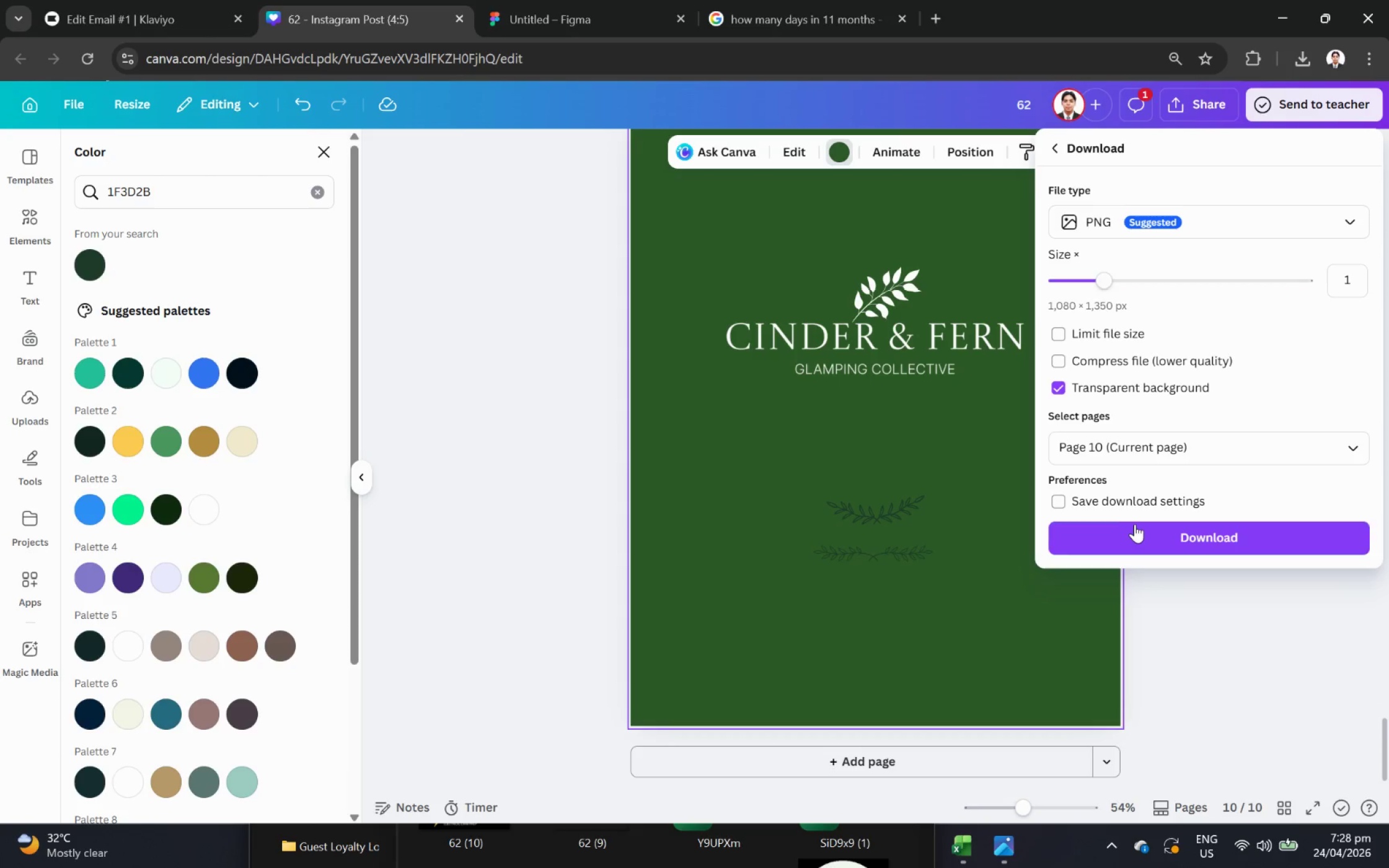 
left_click([1135, 525])
 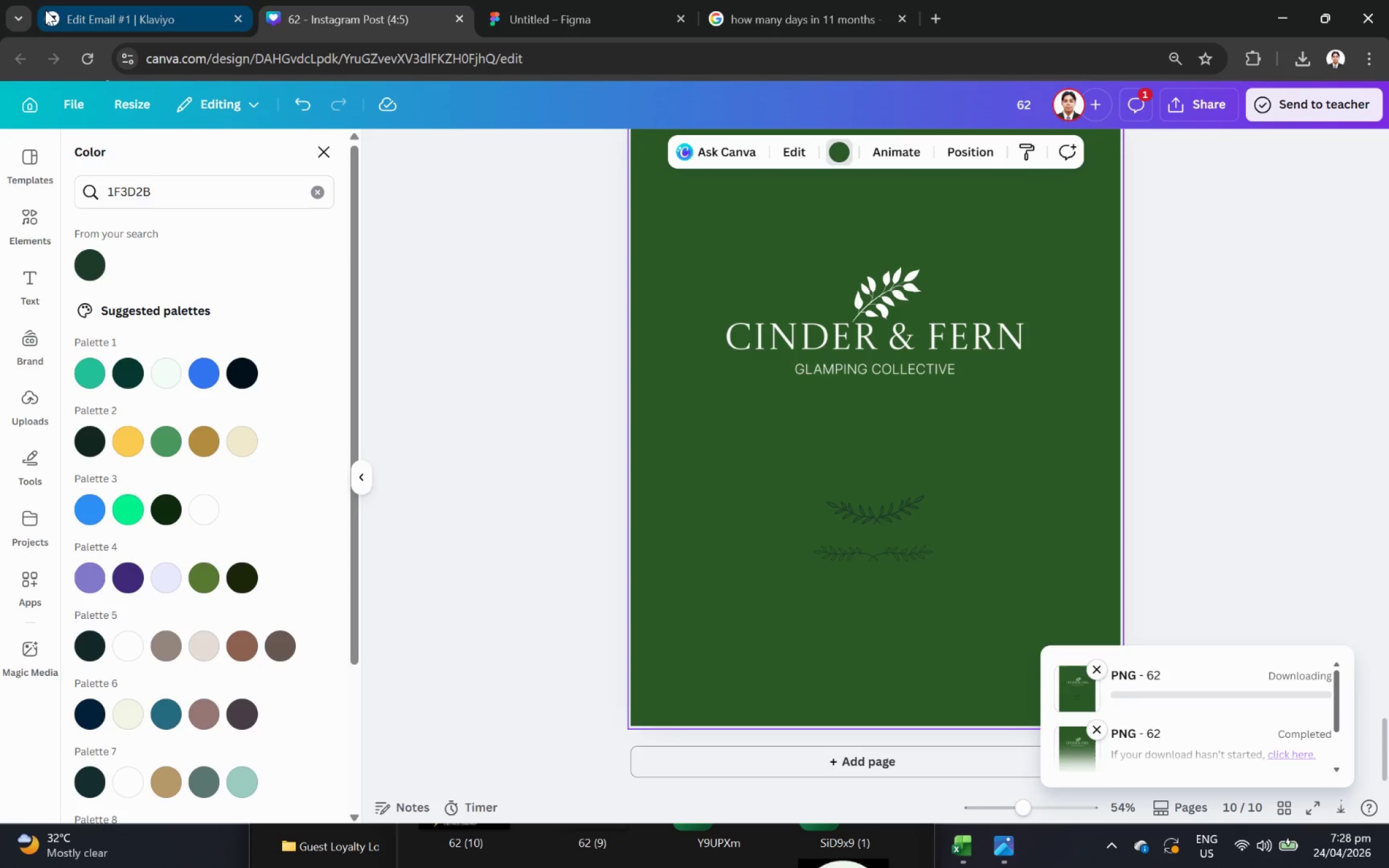 
left_click([81, 0])
 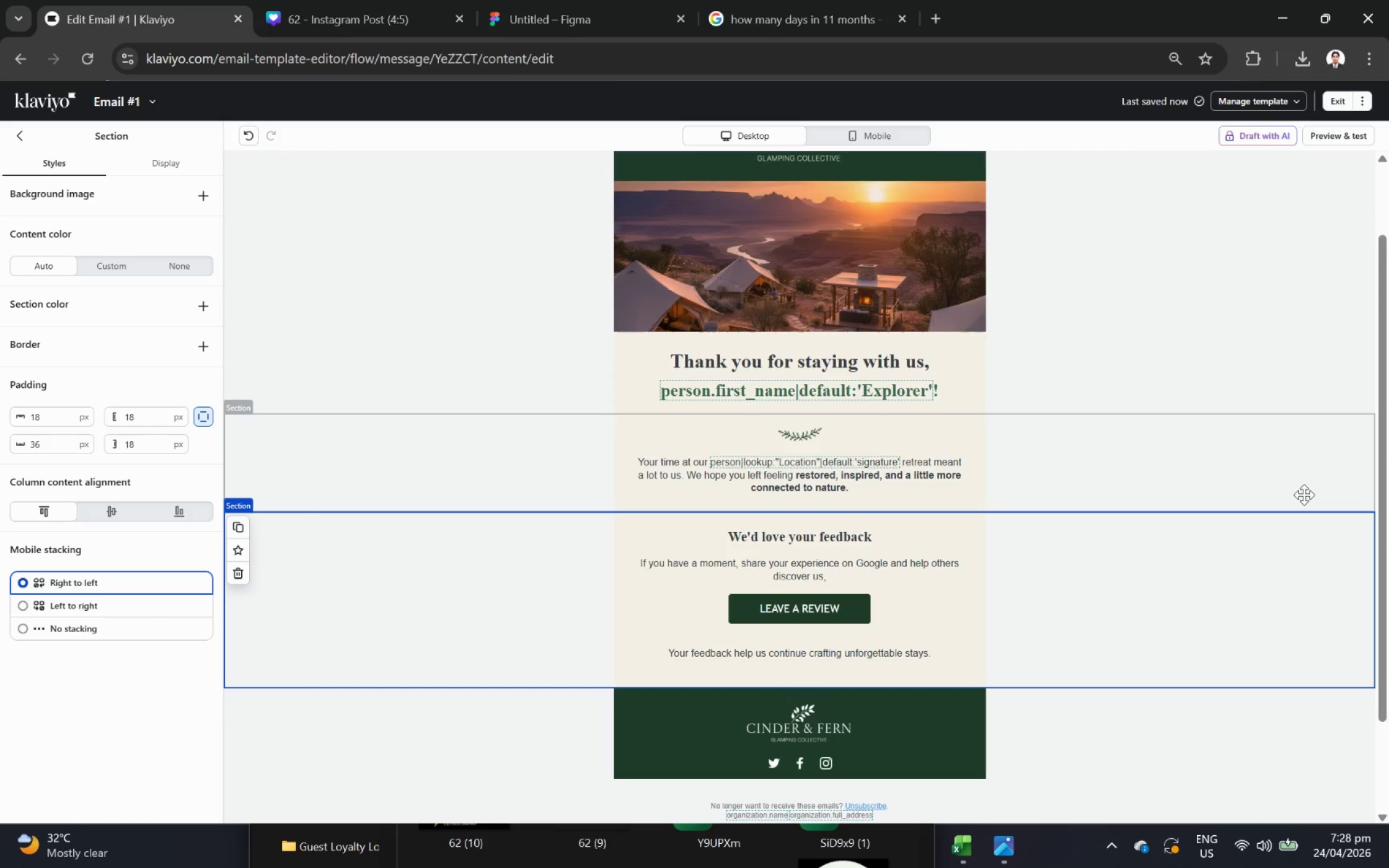 
left_click([1303, 494])
 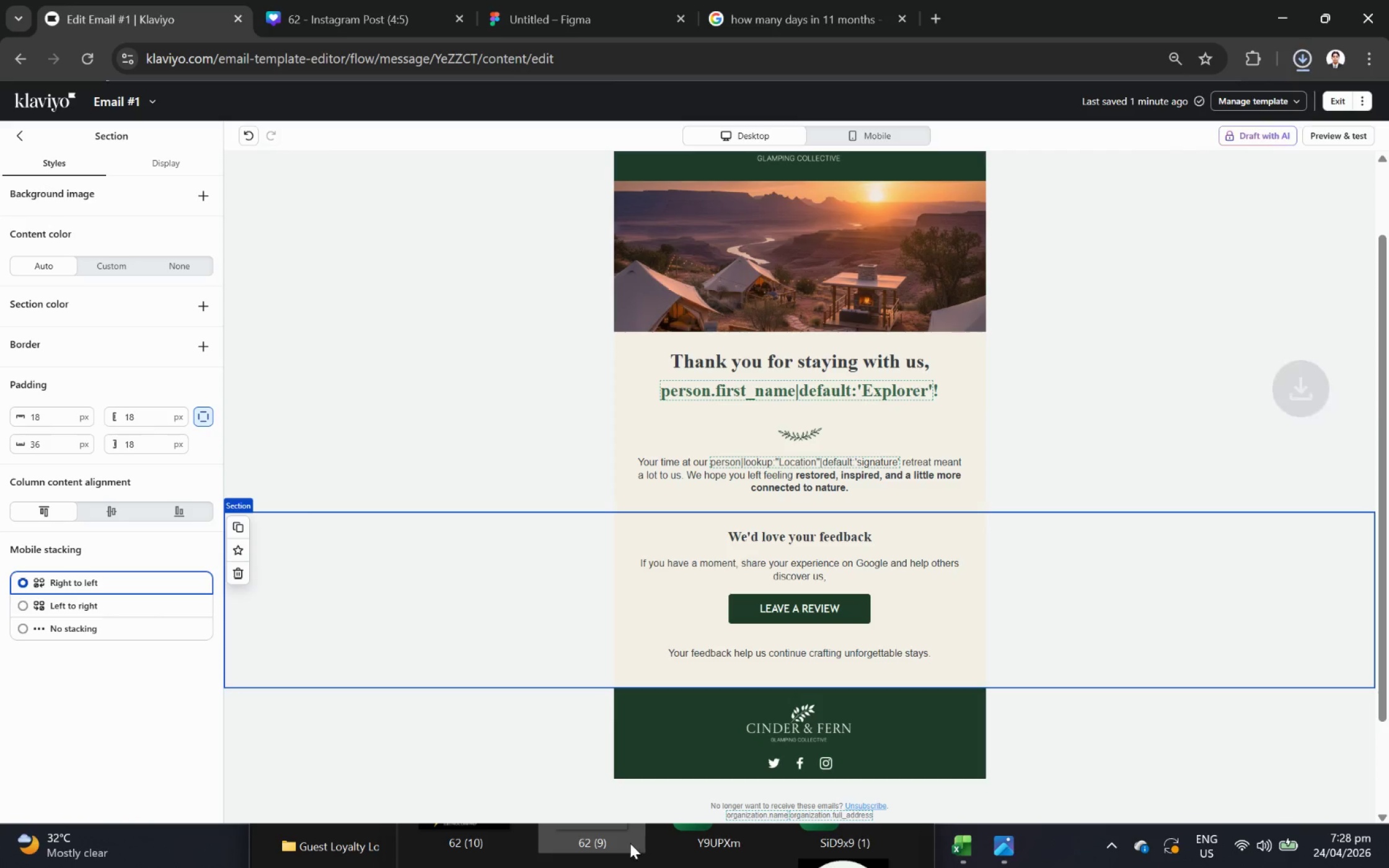 
left_click([635, 841])
 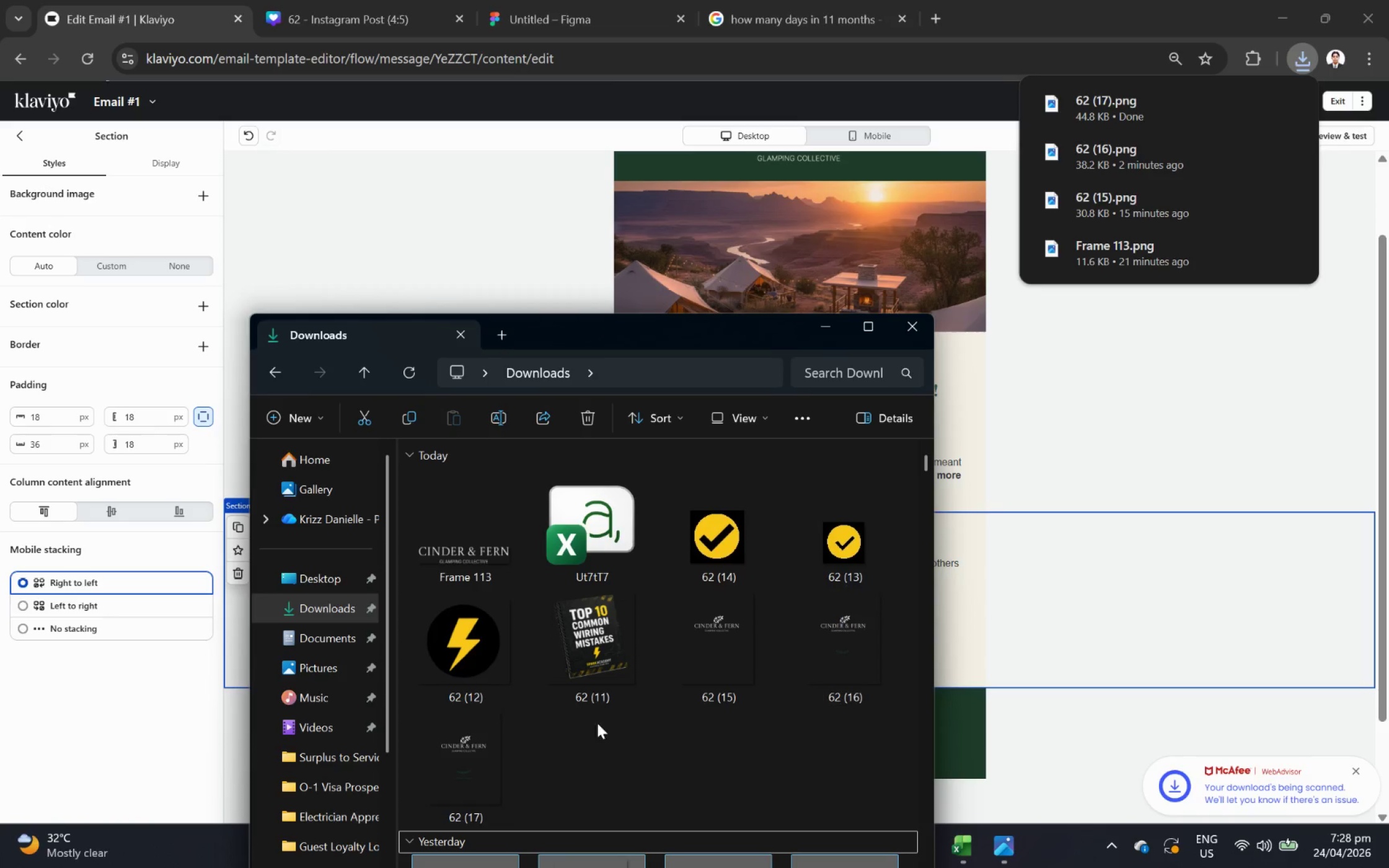 
double_click([480, 736])
 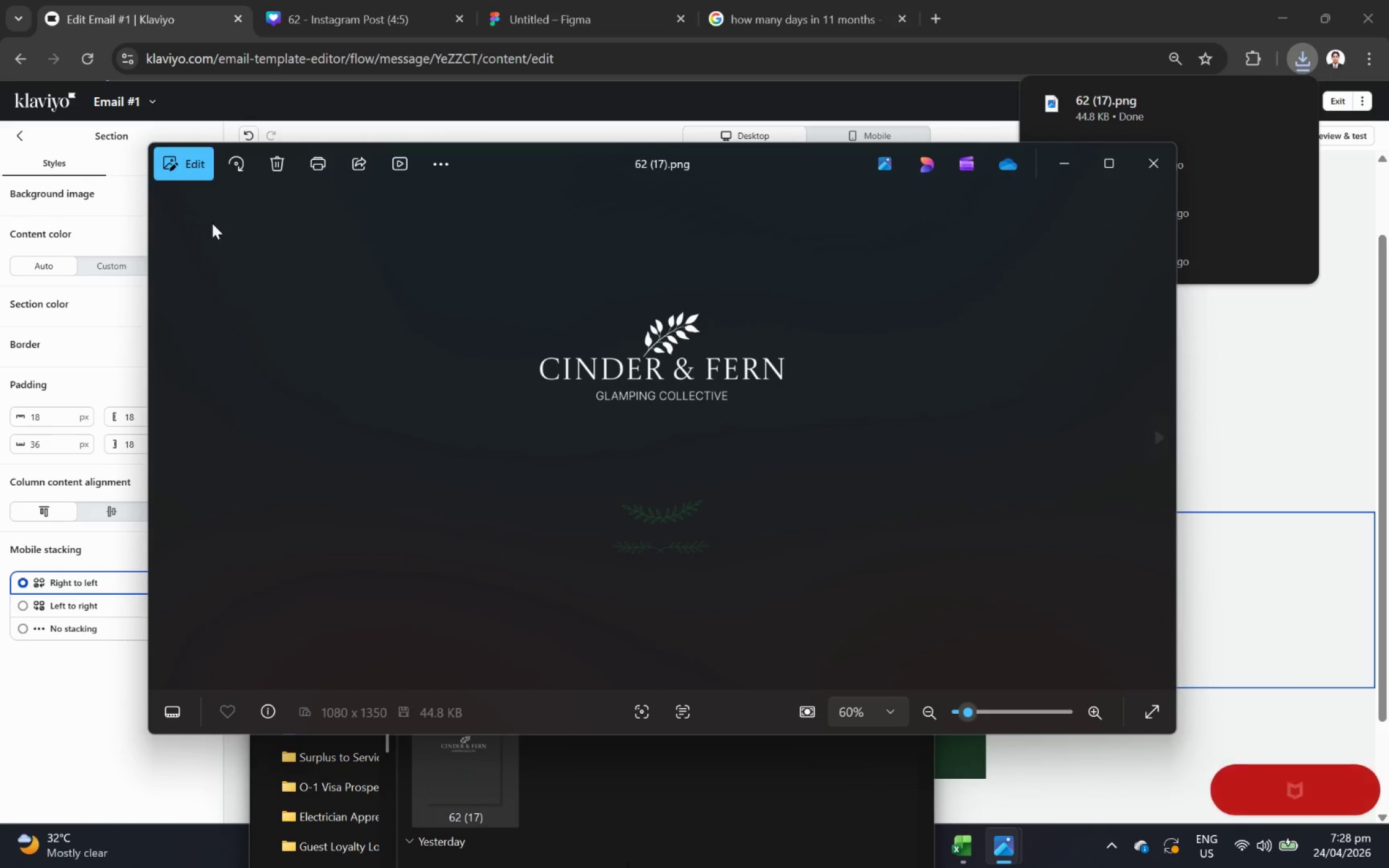 
left_click([192, 165])
 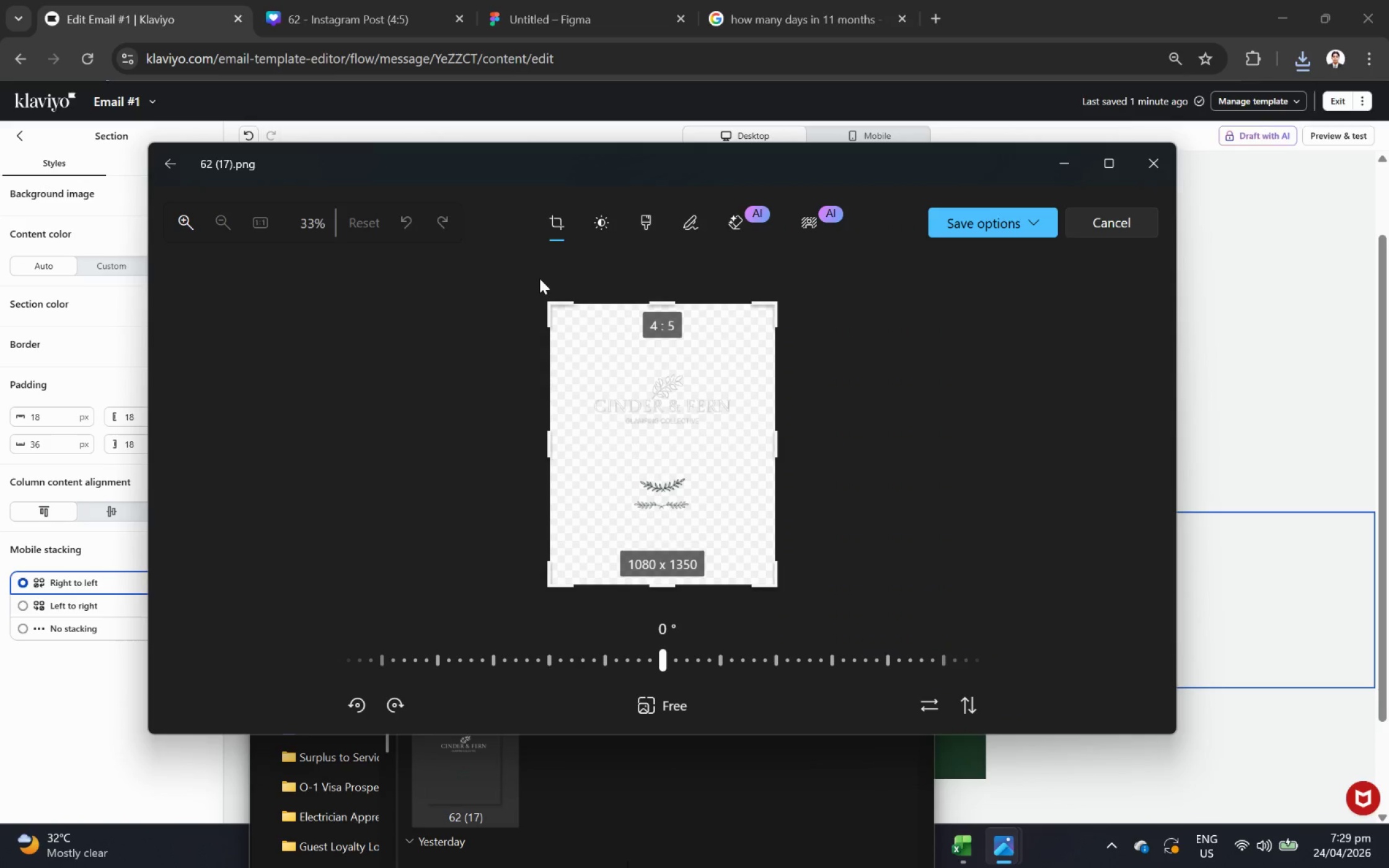 
left_click_drag(start_coordinate=[655, 309], to_coordinate=[675, 501])
 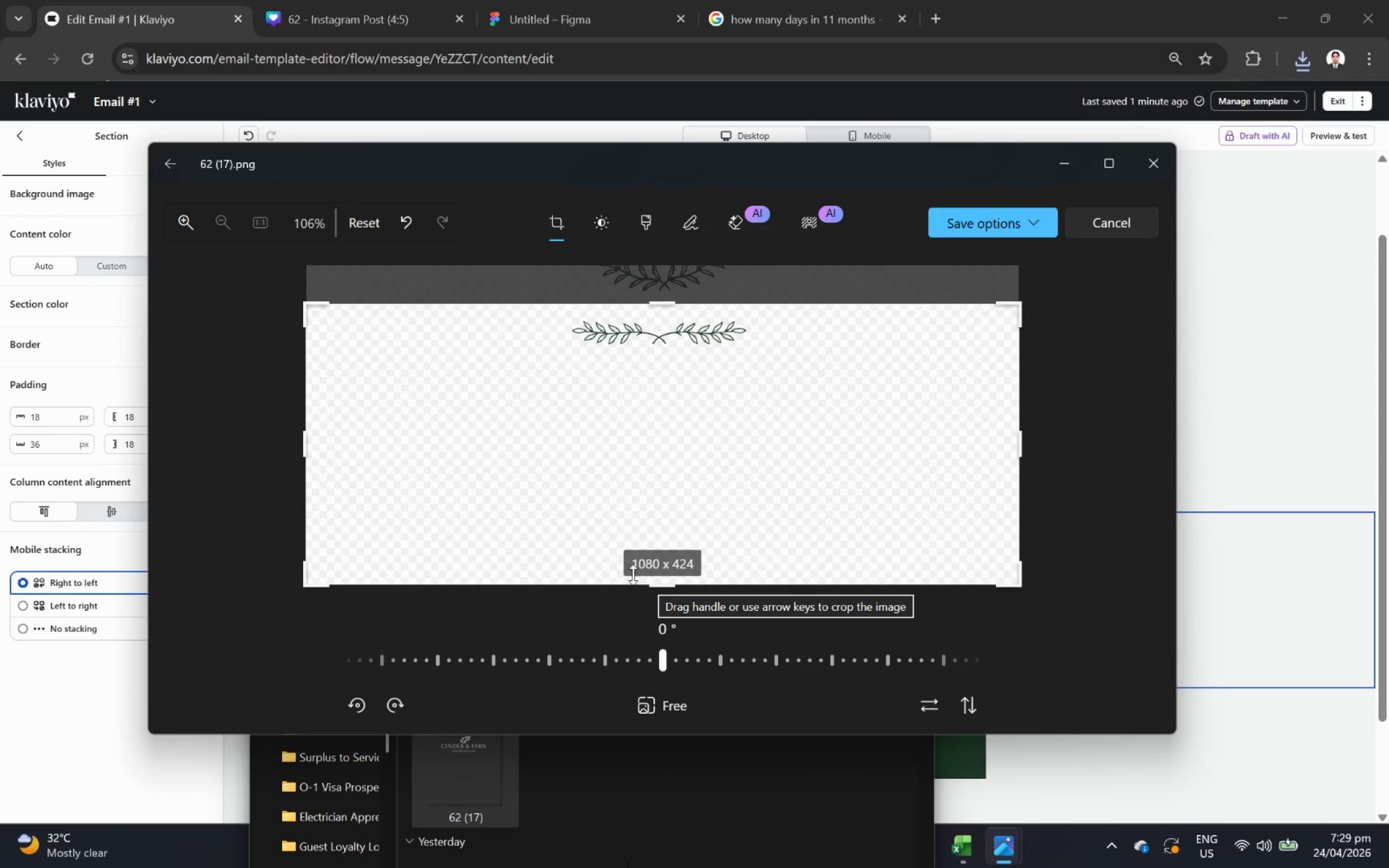 
left_click_drag(start_coordinate=[638, 576], to_coordinate=[670, 356])
 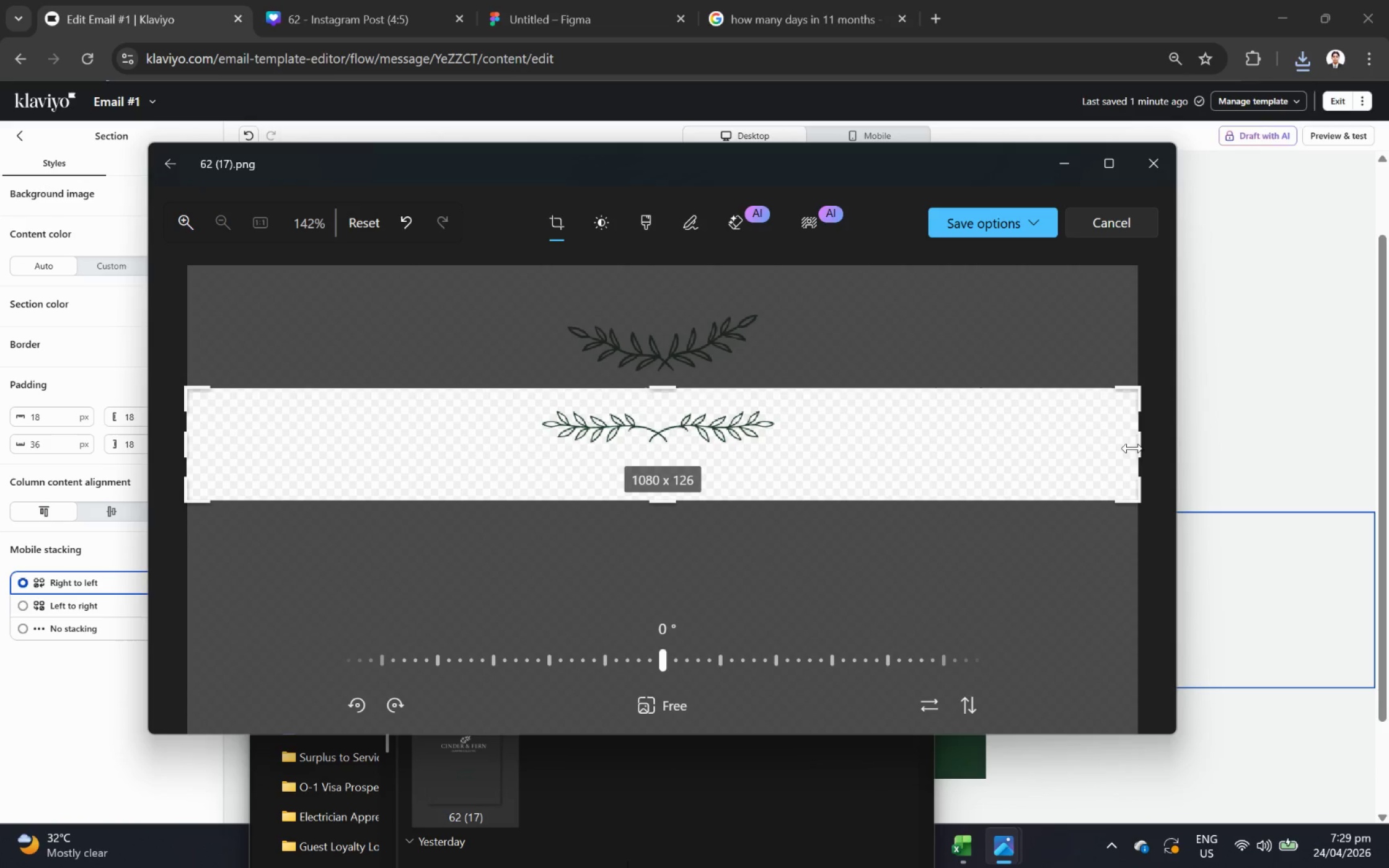 
left_click_drag(start_coordinate=[1134, 448], to_coordinate=[787, 429])
 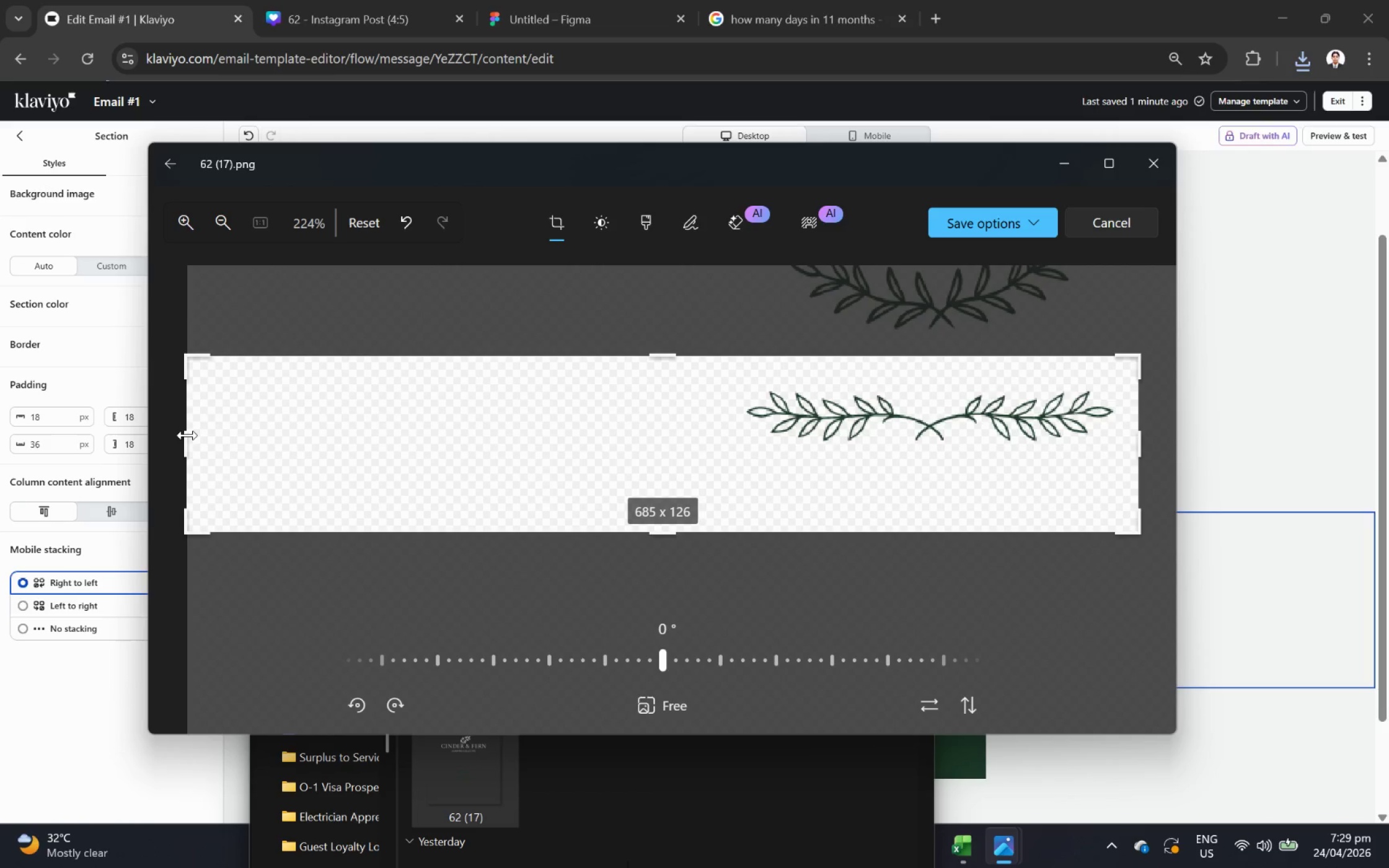 
left_click_drag(start_coordinate=[187, 435], to_coordinate=[728, 427])
 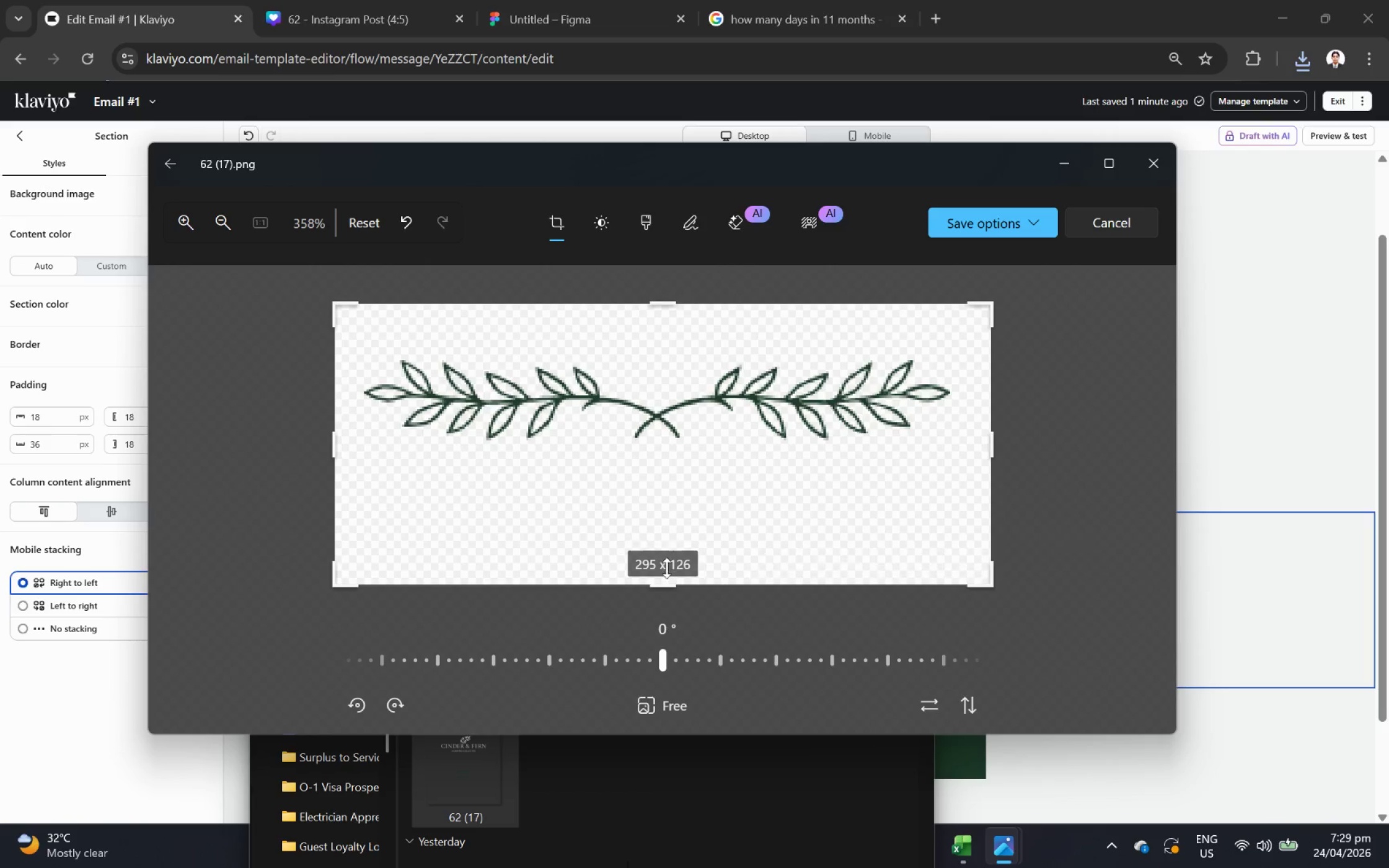 
left_click_drag(start_coordinate=[666, 576], to_coordinate=[692, 489])
 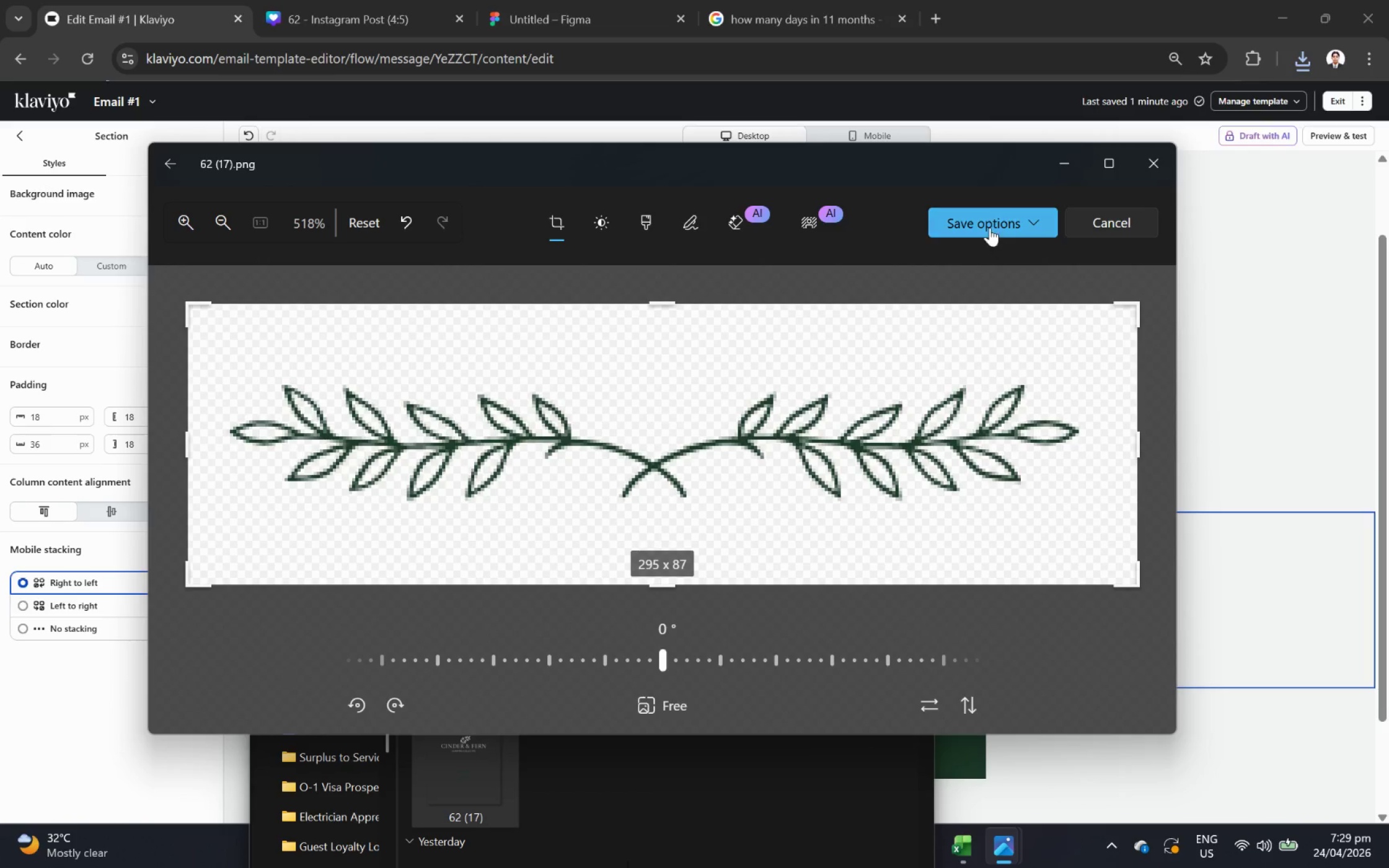 
left_click([987, 222])
 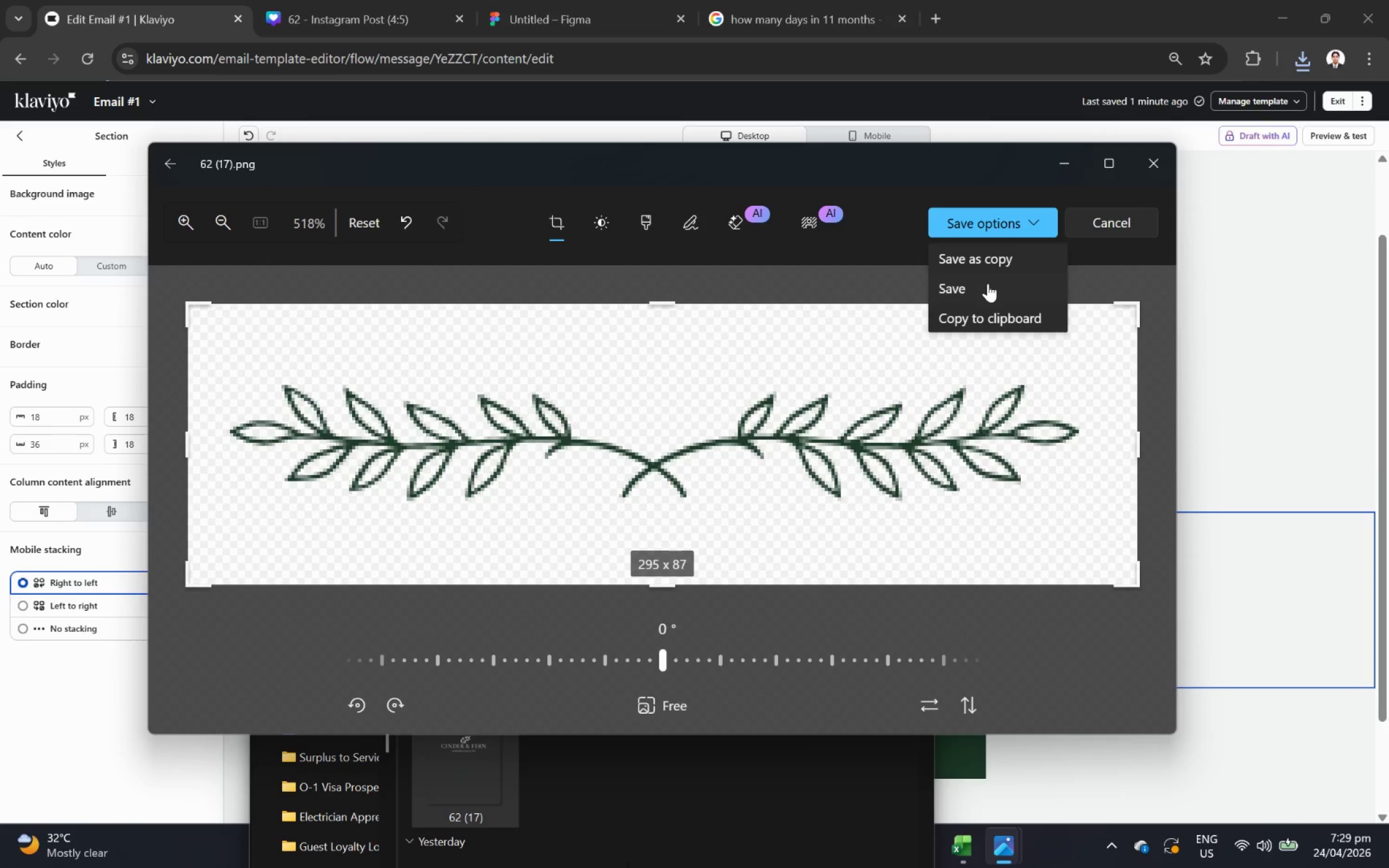 
left_click([987, 286])
 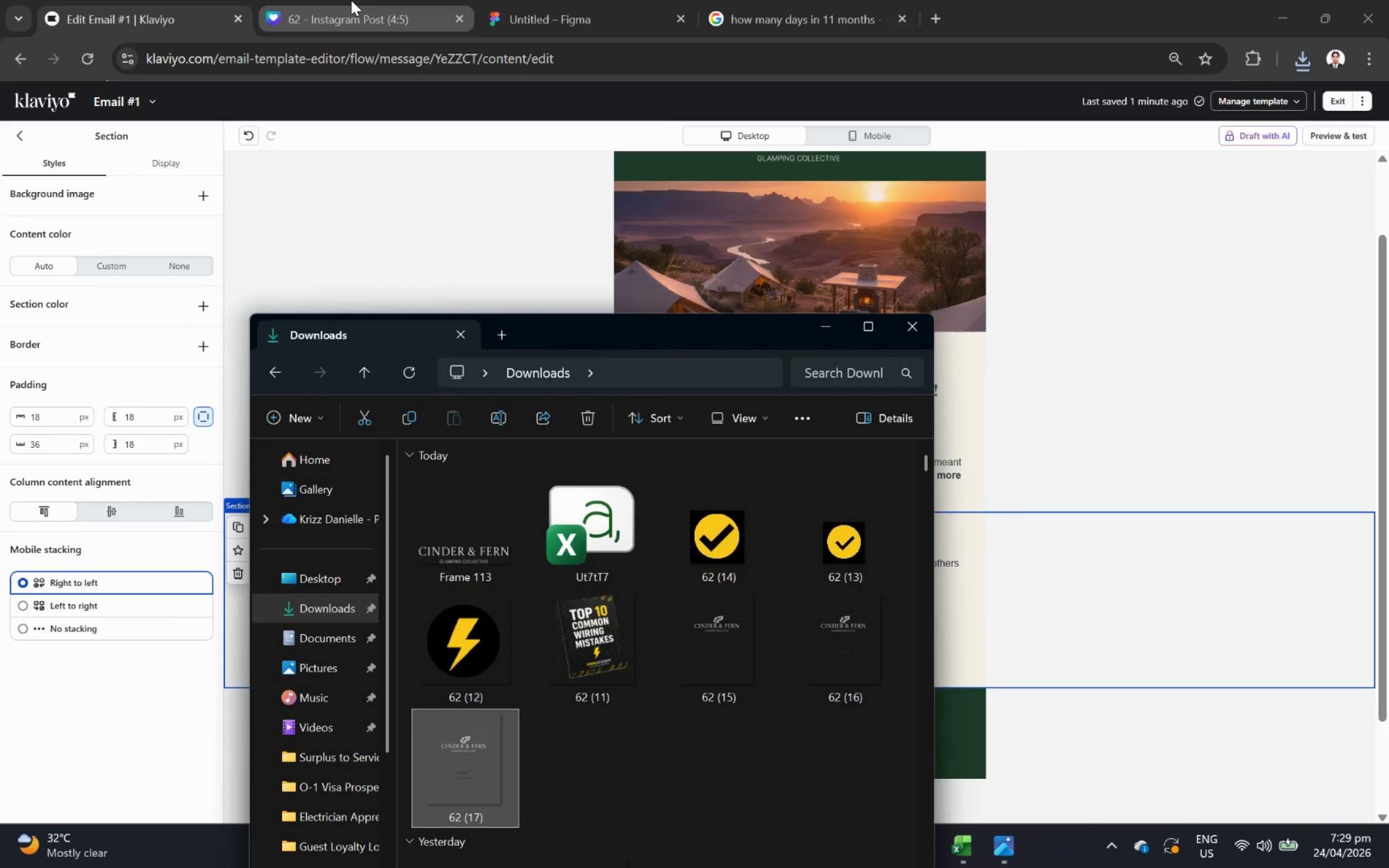 
left_click([351, 0])
 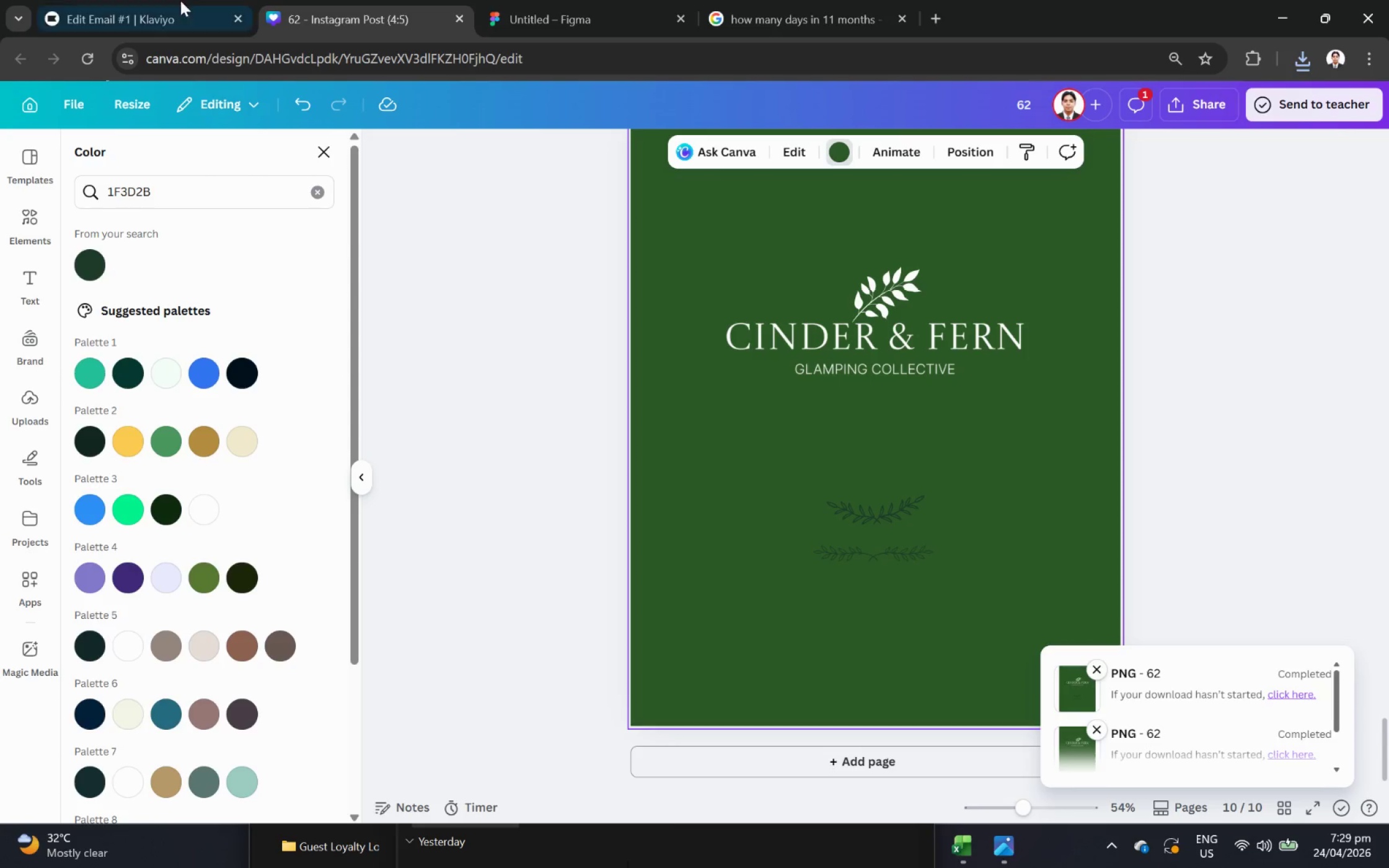 
left_click([170, 0])
 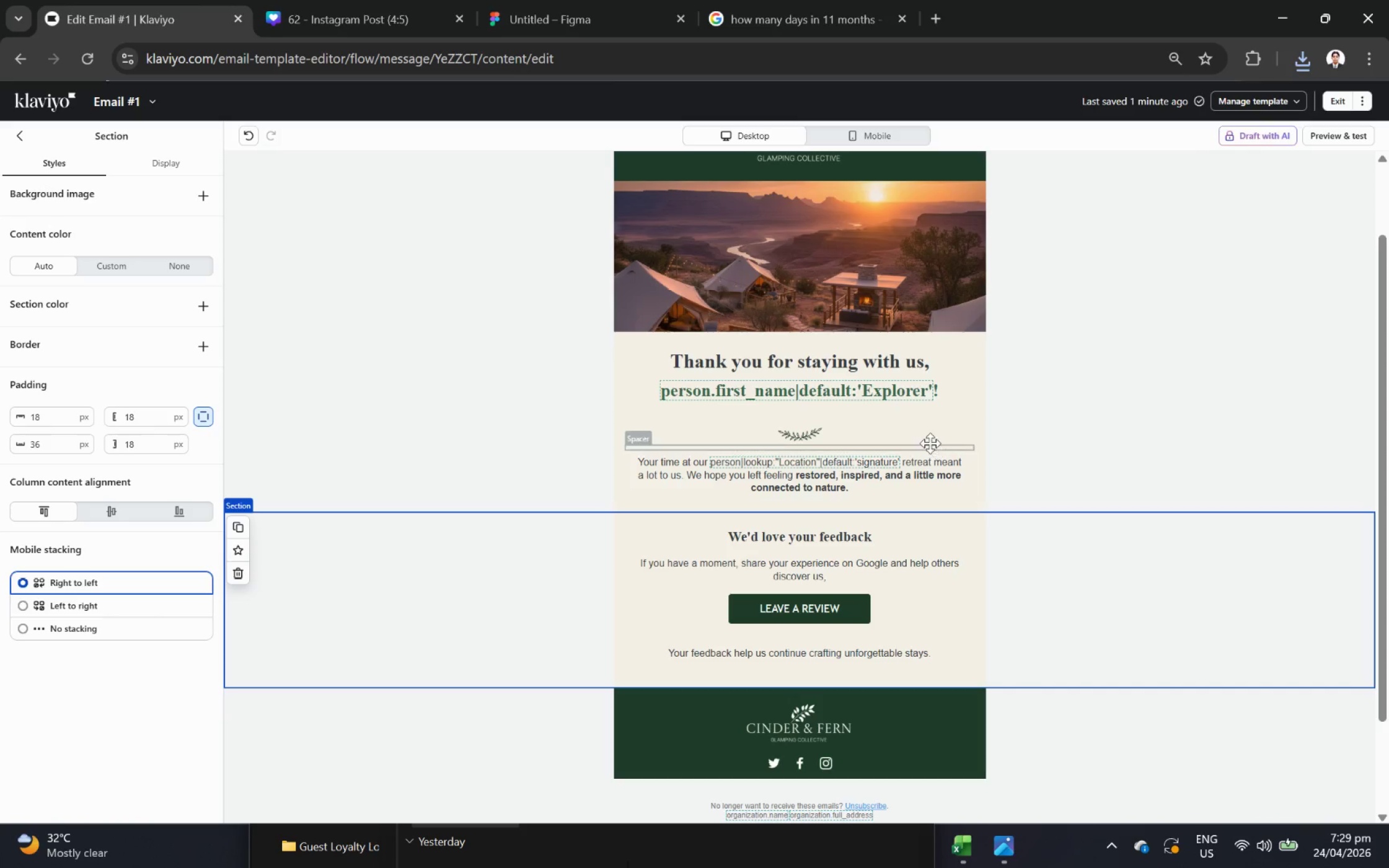 
left_click([811, 426])
 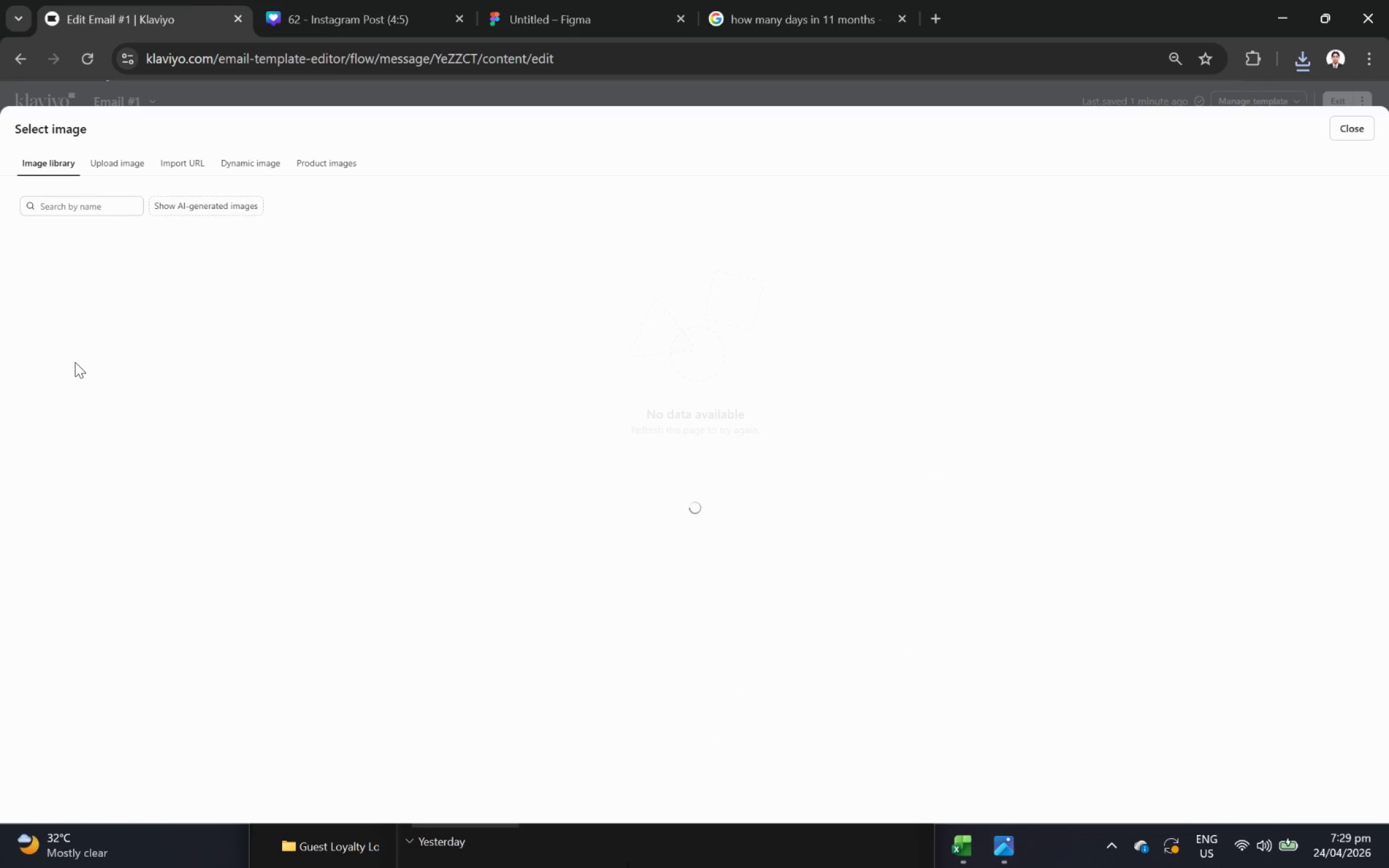 
wait(6.21)
 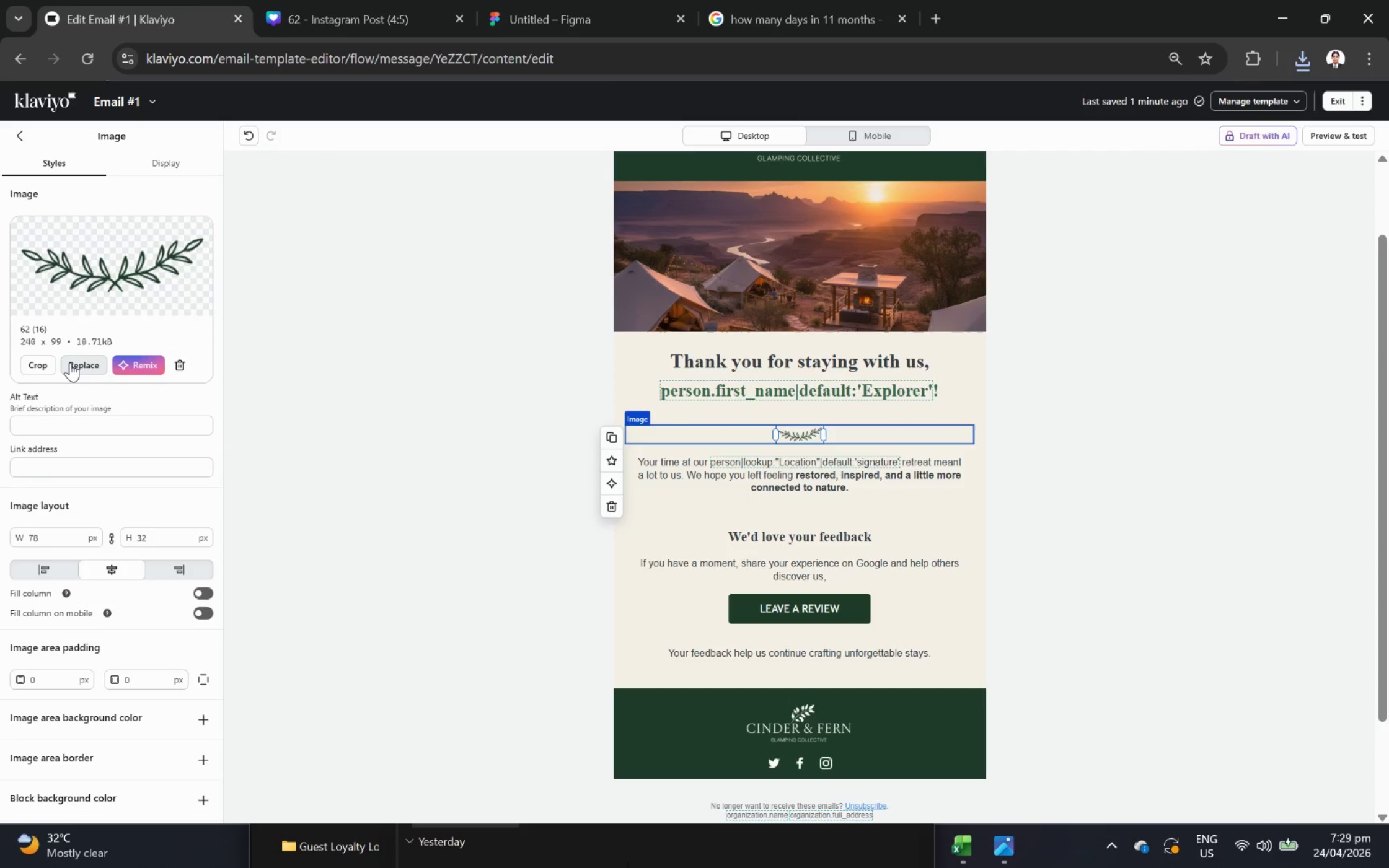 
left_click([143, 154])
 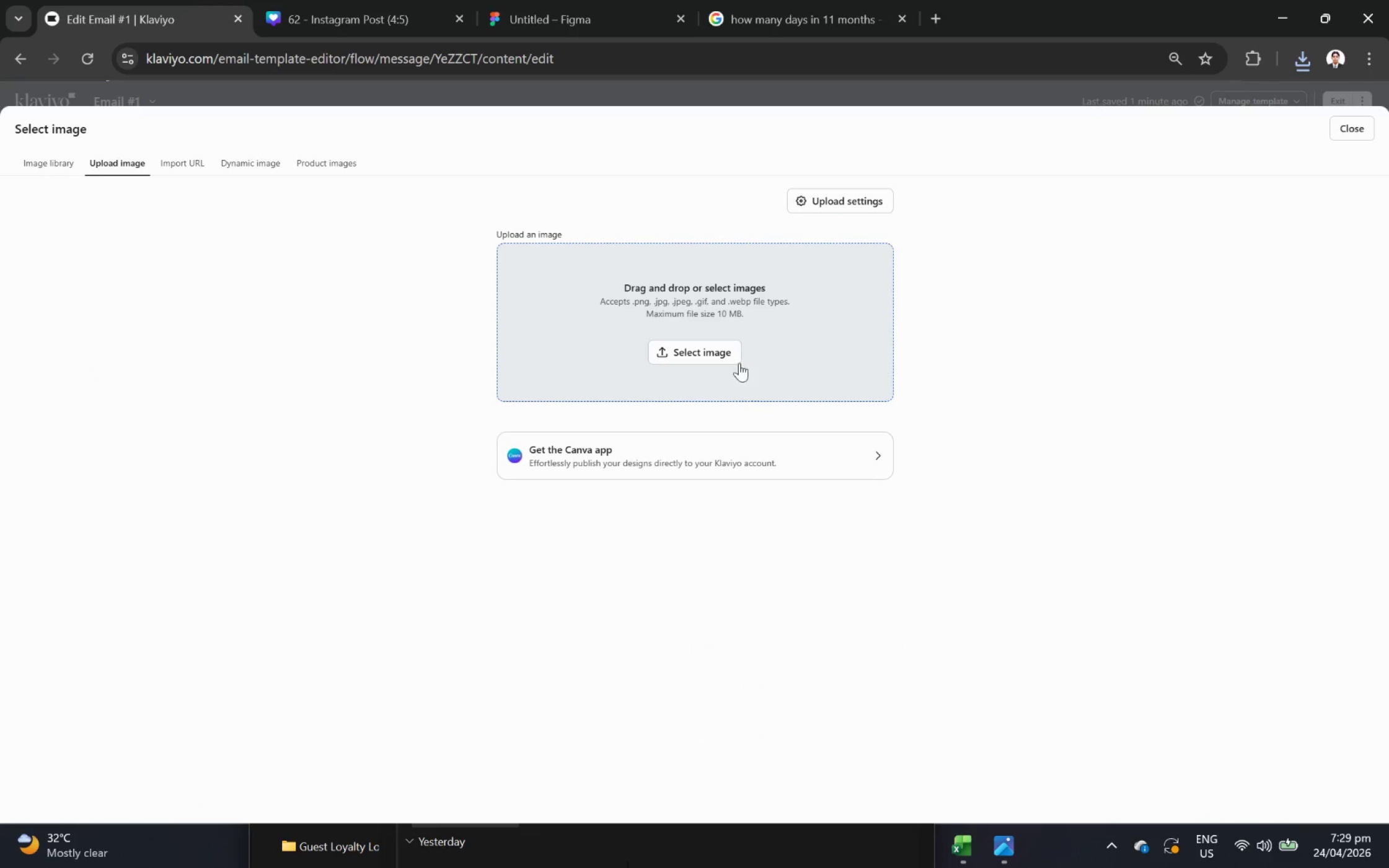 
left_click([726, 350])
 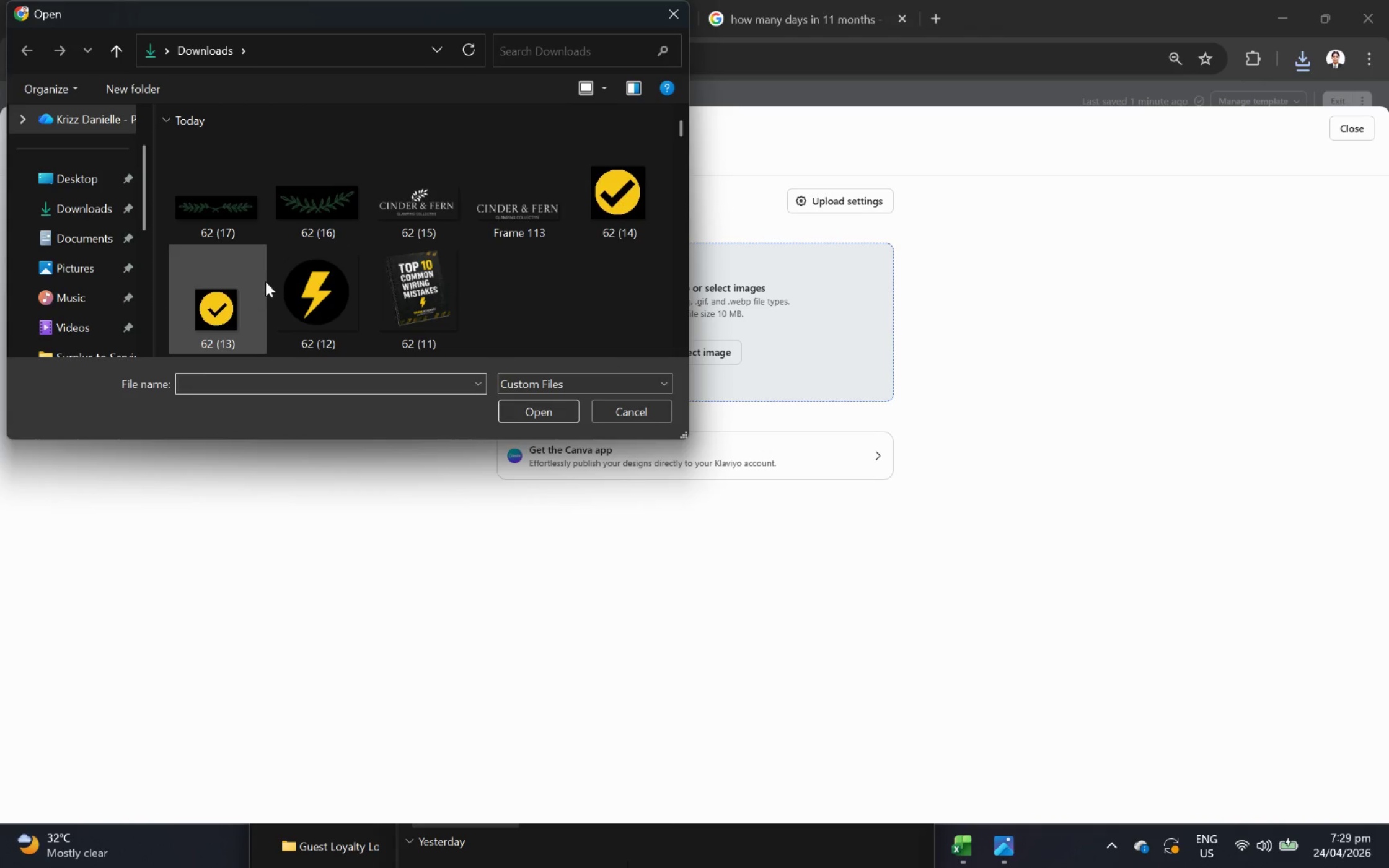 
double_click([229, 216])
 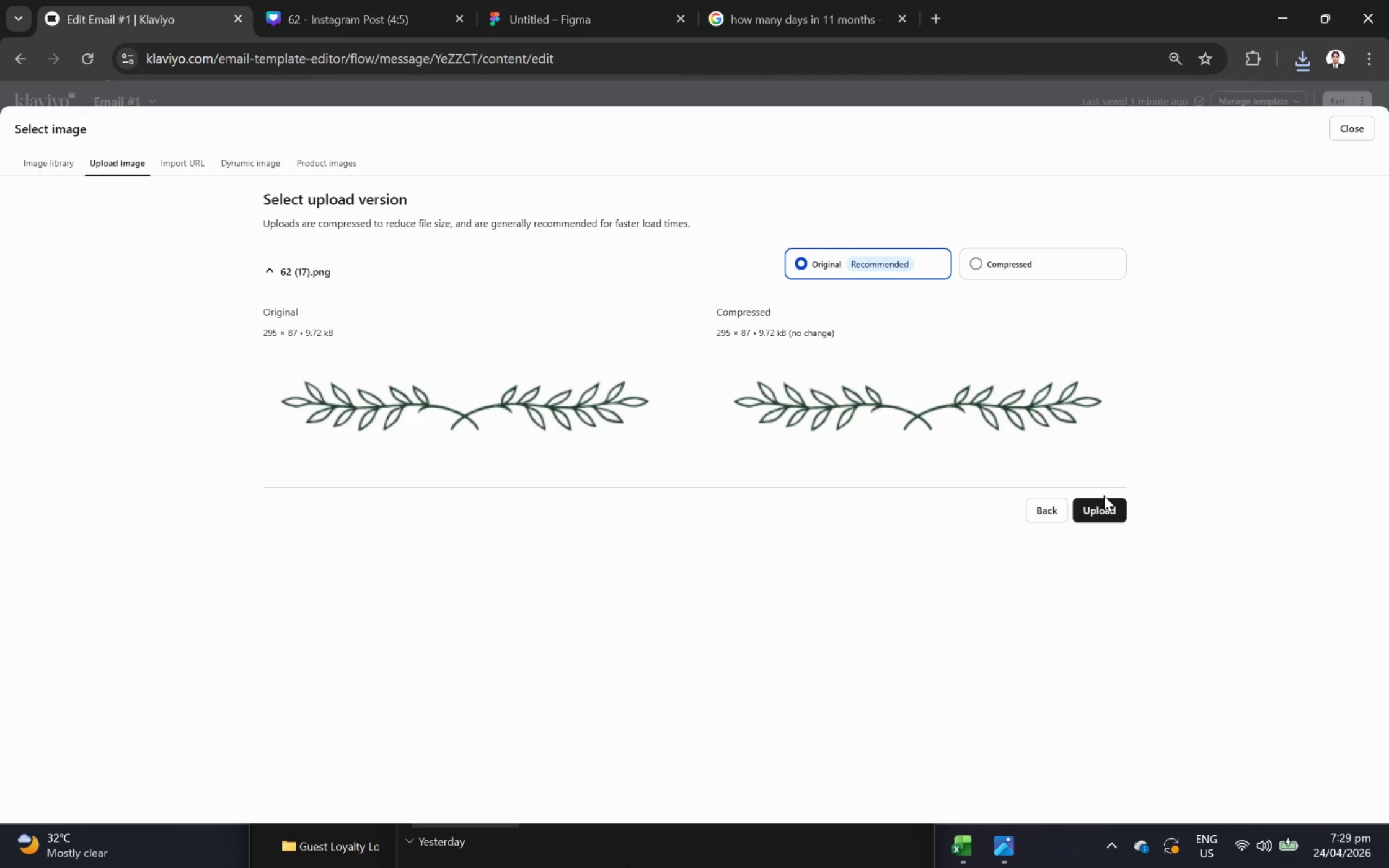 
left_click([1108, 511])
 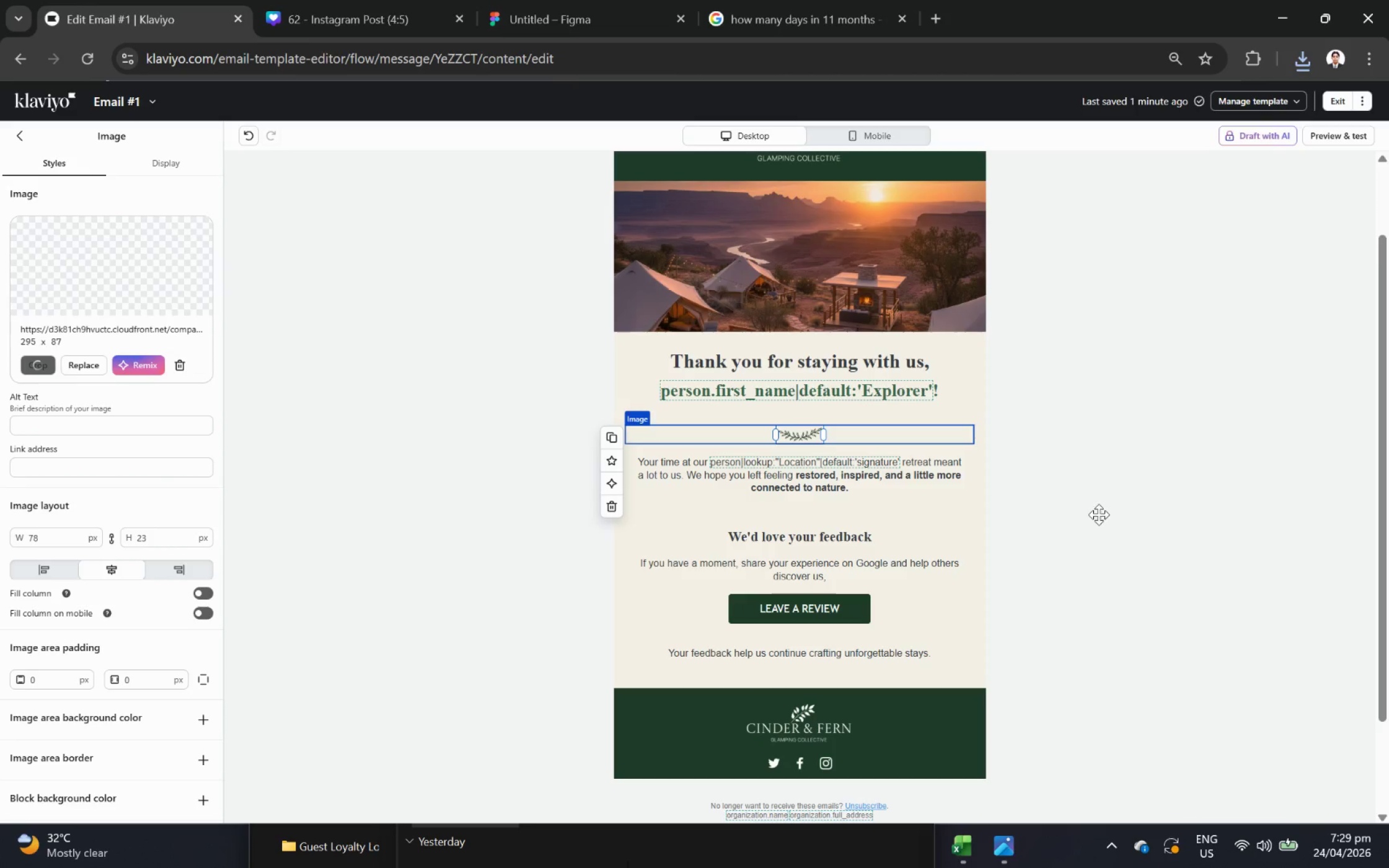 
left_click([1082, 568])
 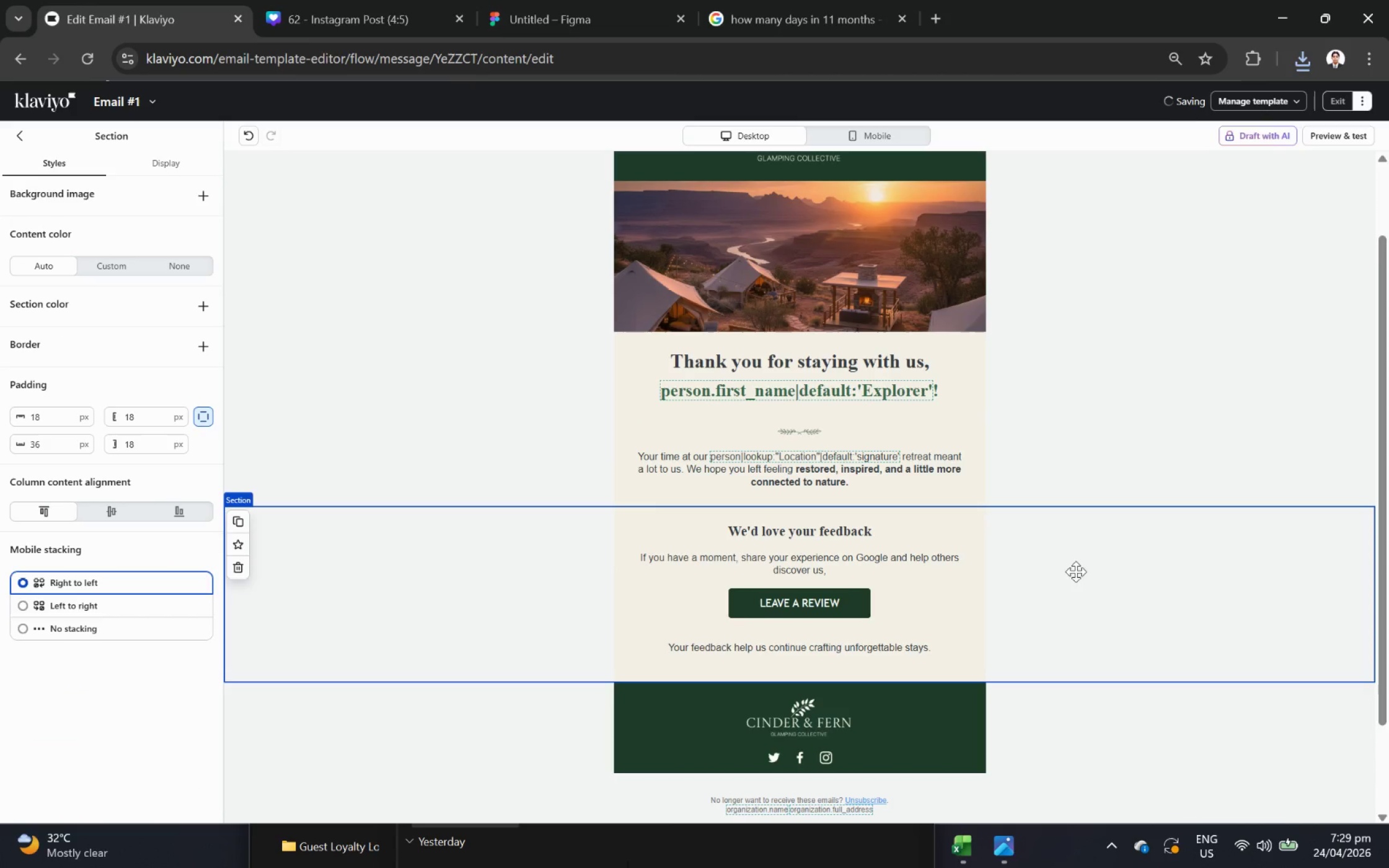 
hold_key(key=ControlLeft, duration=0.41)
scroll: coordinate [943, 543], scroll_direction: up, amount: 3.0
 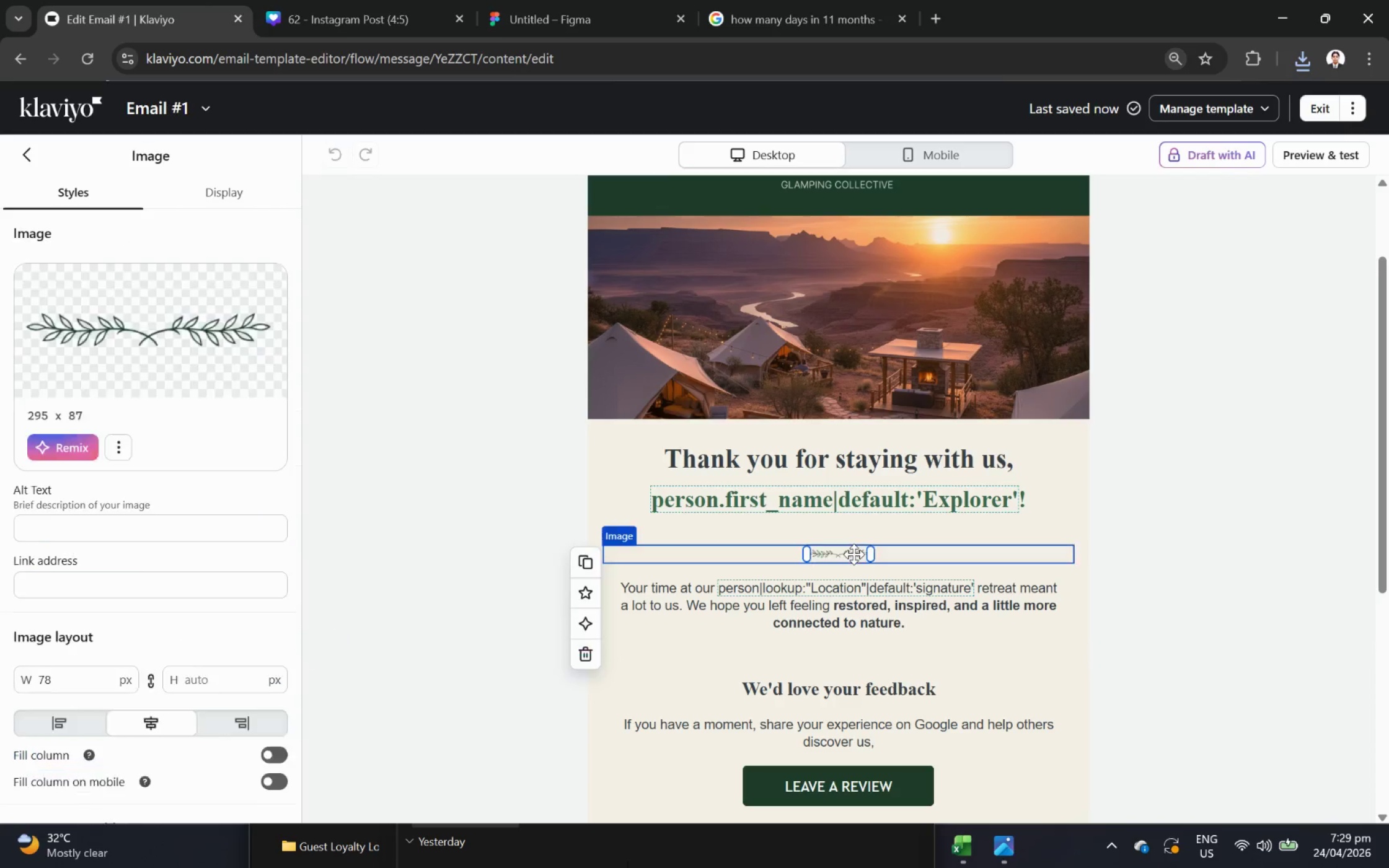 
left_click_drag(start_coordinate=[870, 552], to_coordinate=[892, 555])
 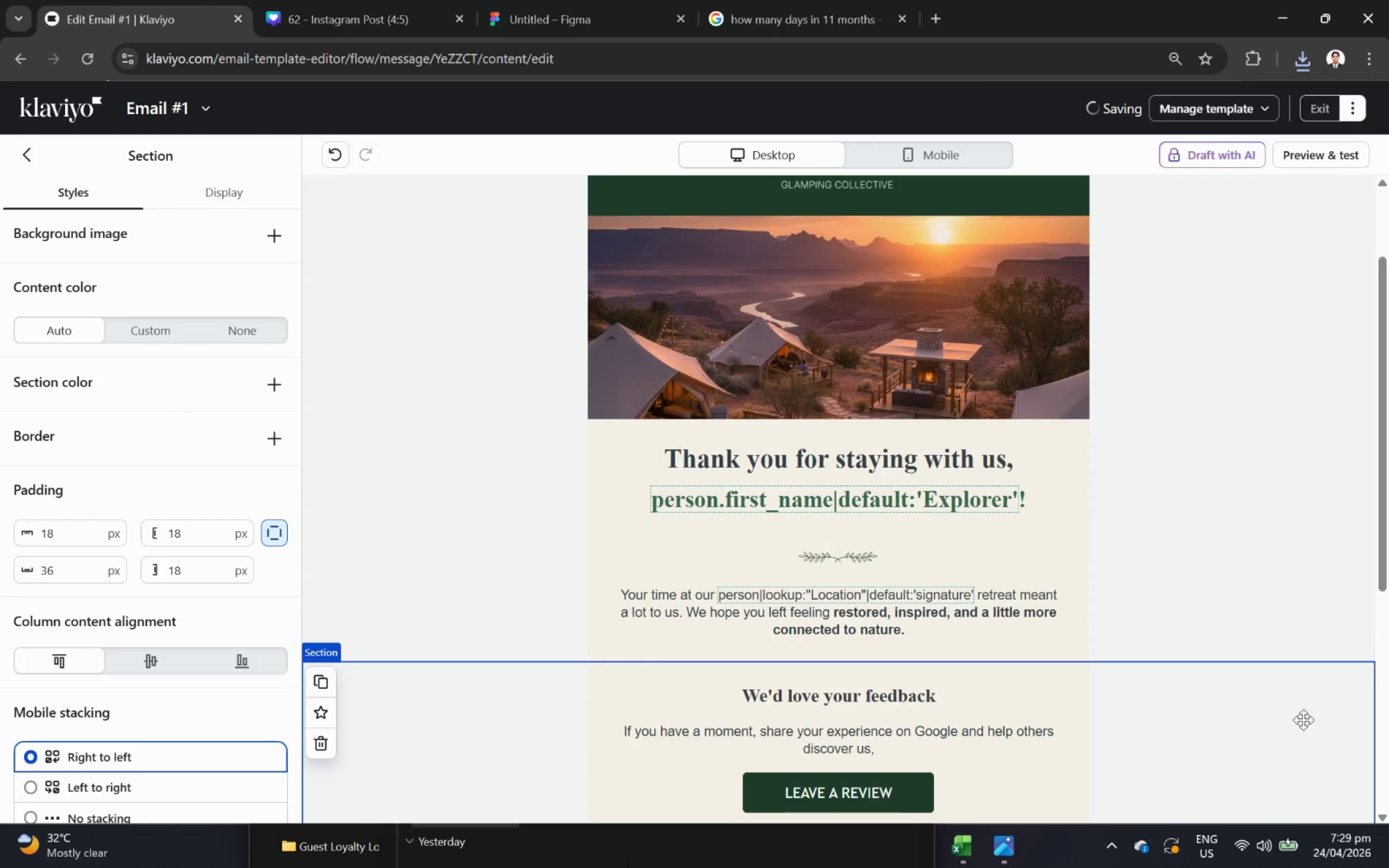 
hold_key(key=ControlLeft, duration=0.65)
scroll: coordinate [1224, 739], scroll_direction: down, amount: 3.0
 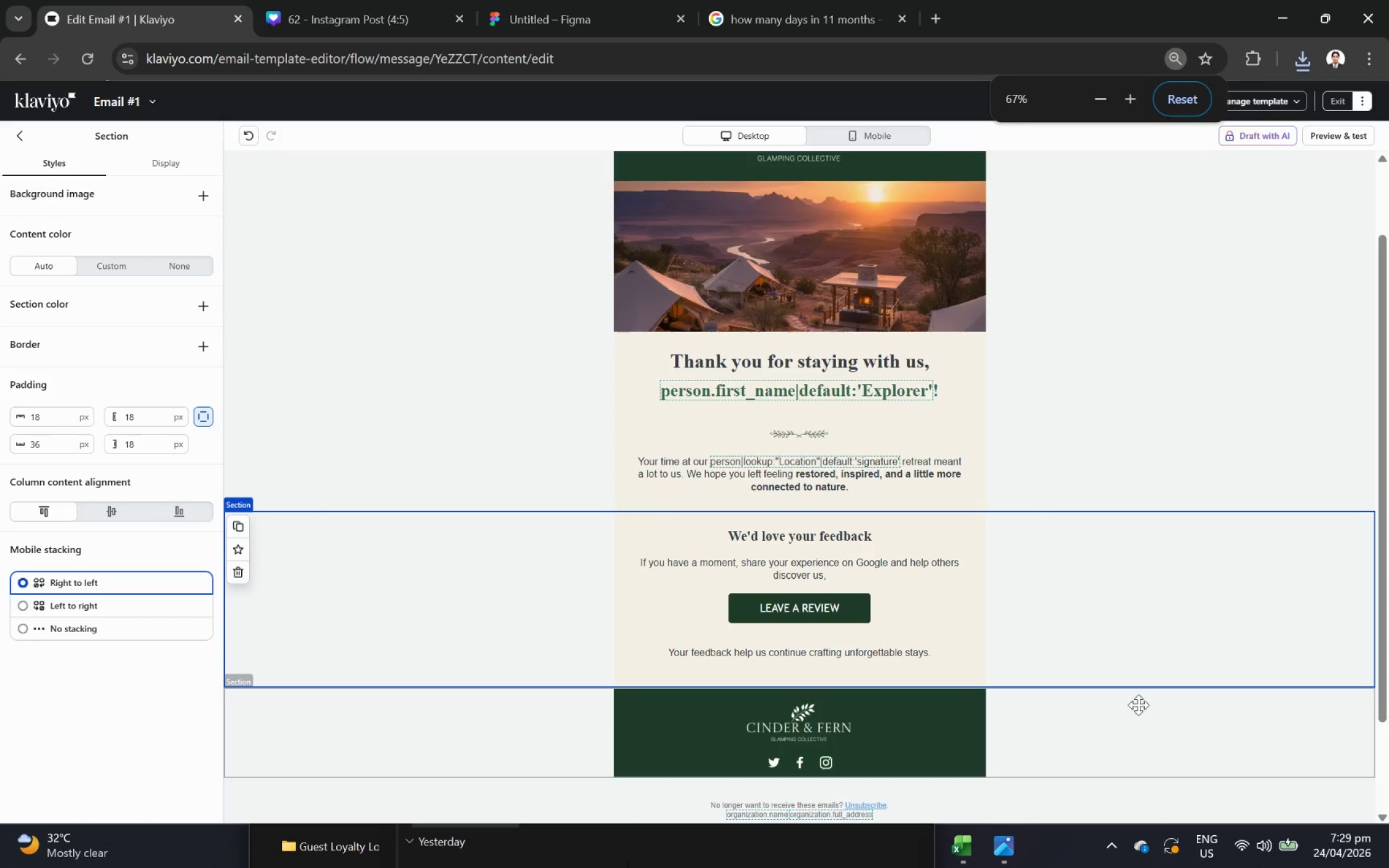 
hold_key(key=ControlLeft, duration=0.95)
scroll: coordinate [1077, 713], scroll_direction: down, amount: 2.0
 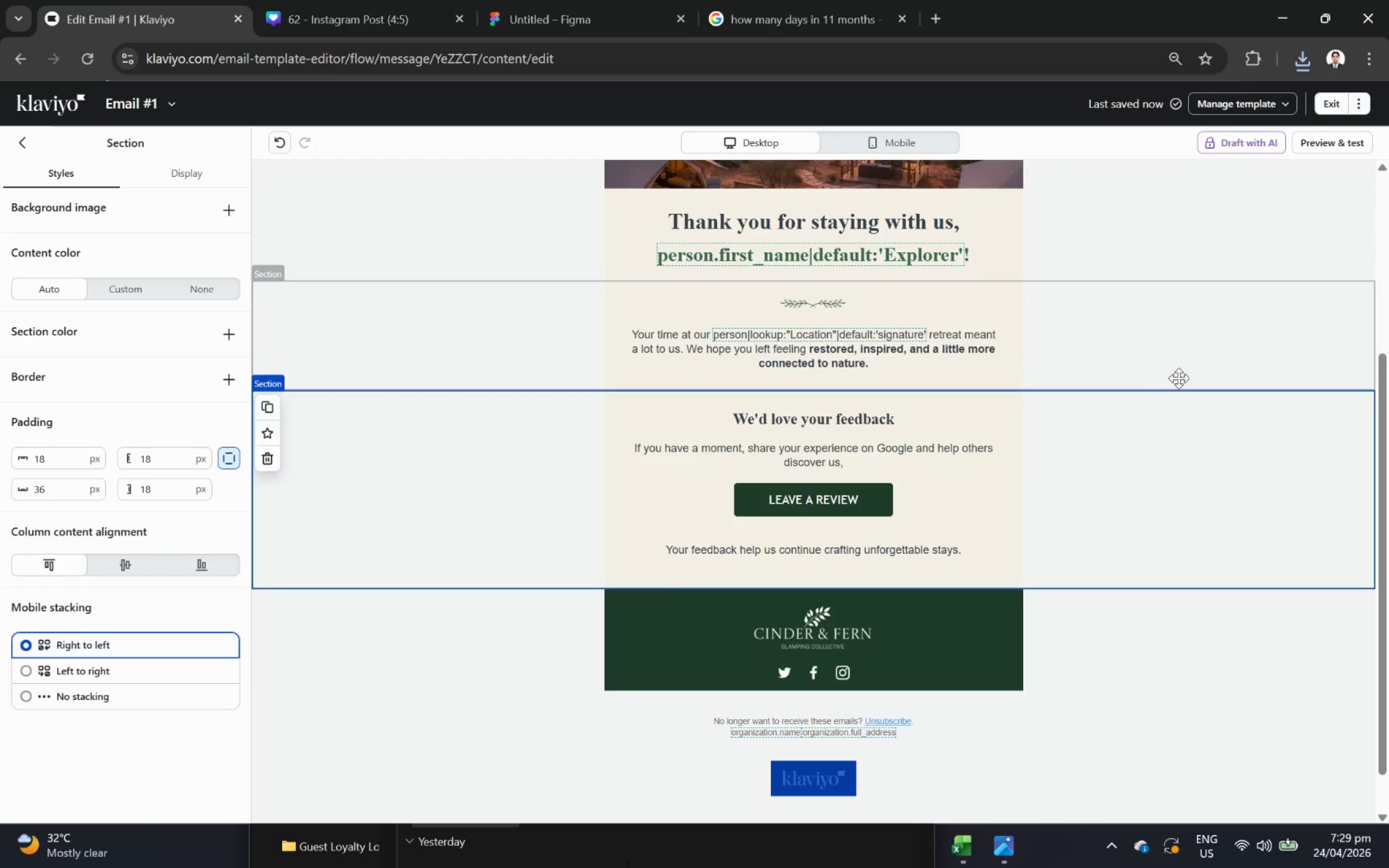 
left_click([827, 303])
 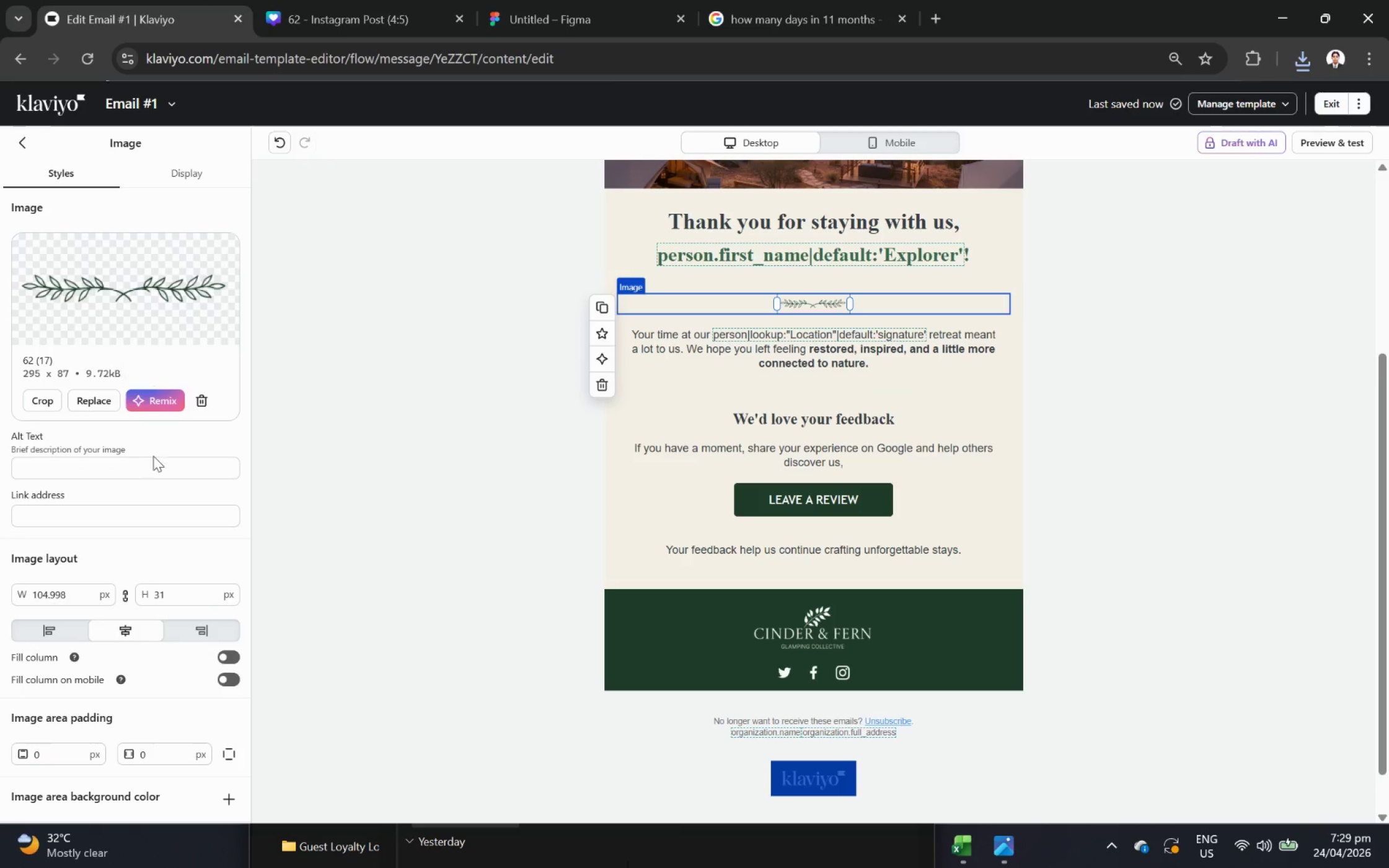 
left_click([158, 463])
 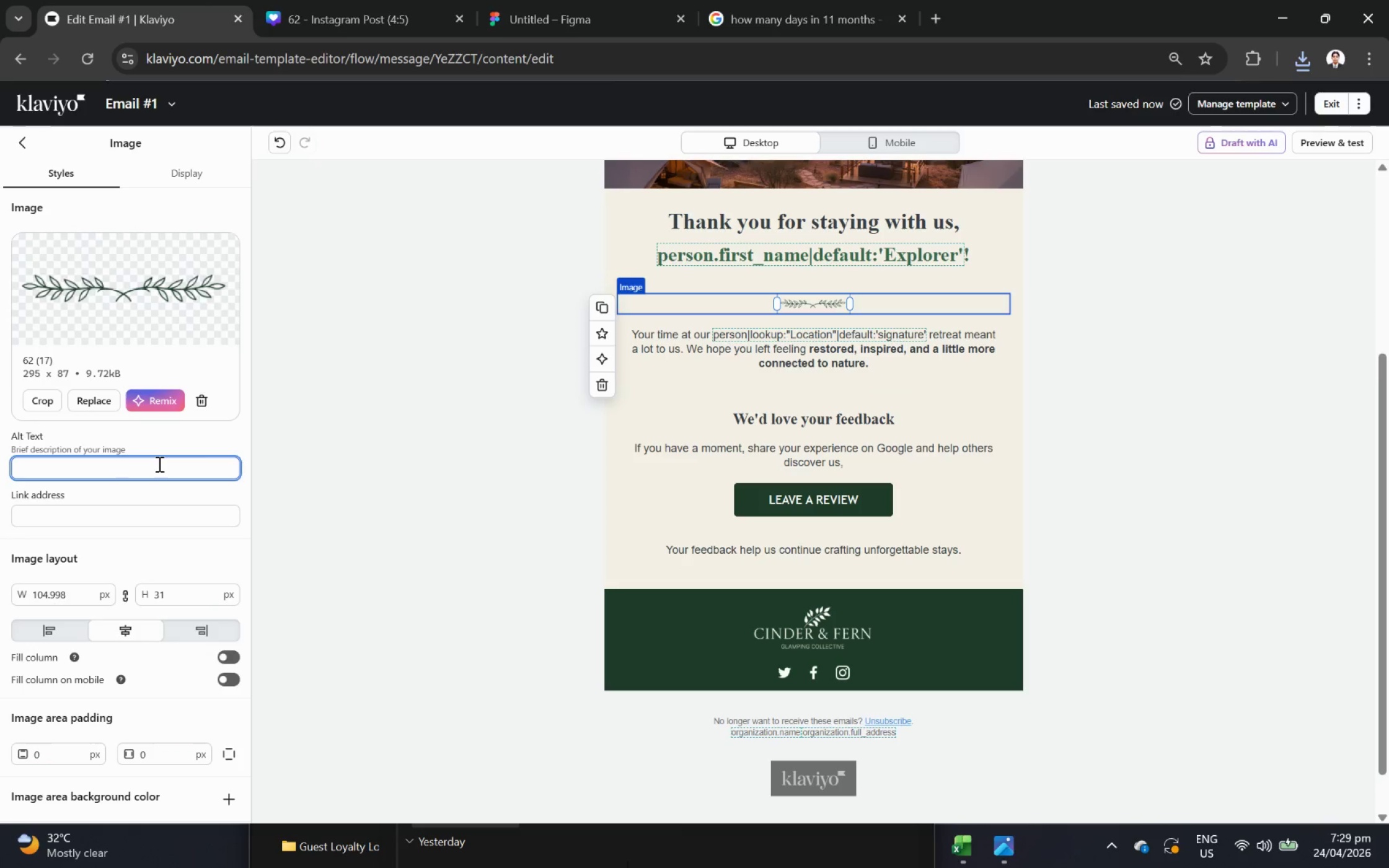 
type(LEAF DIVIDER)
 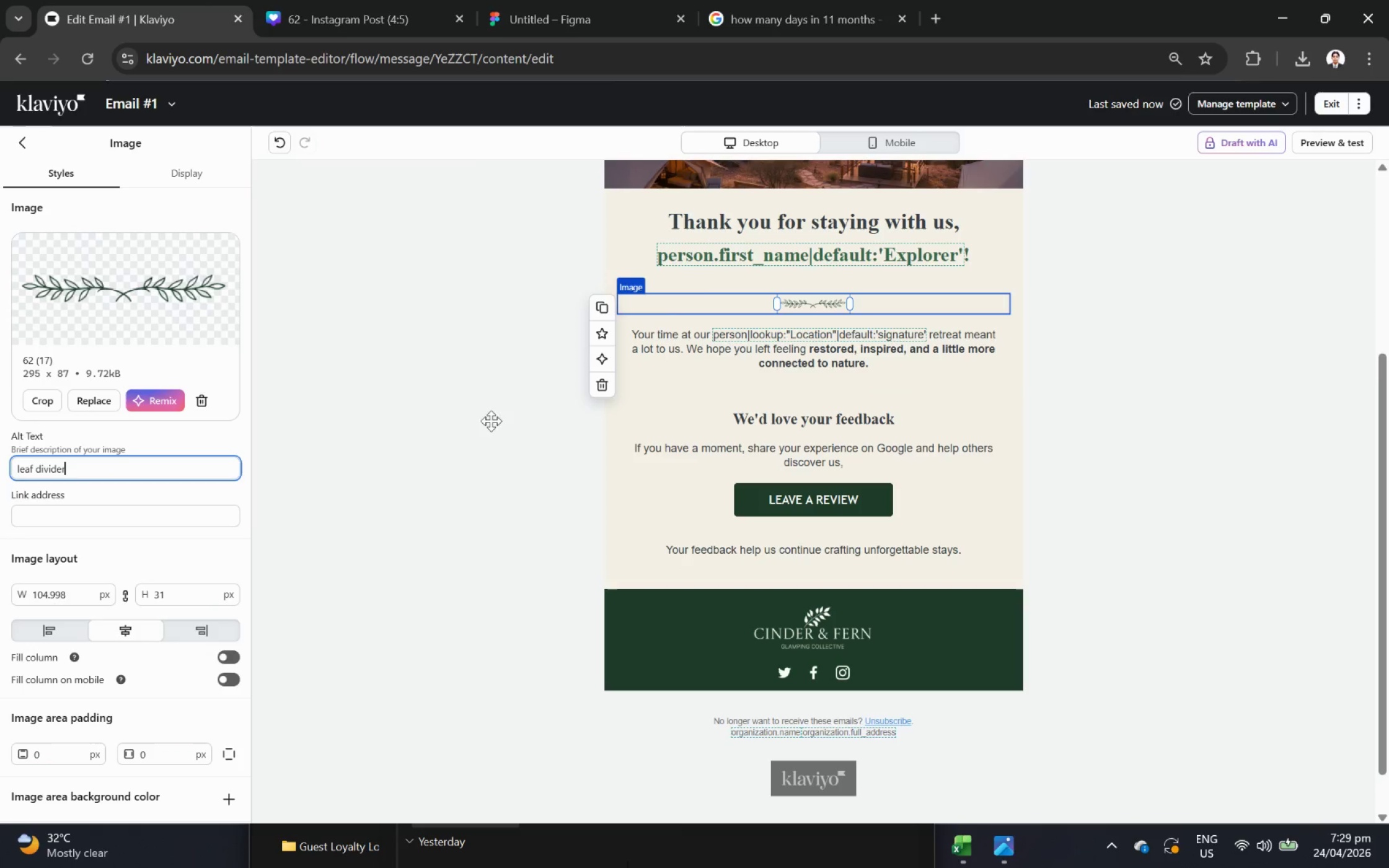 
left_click([852, 292])
 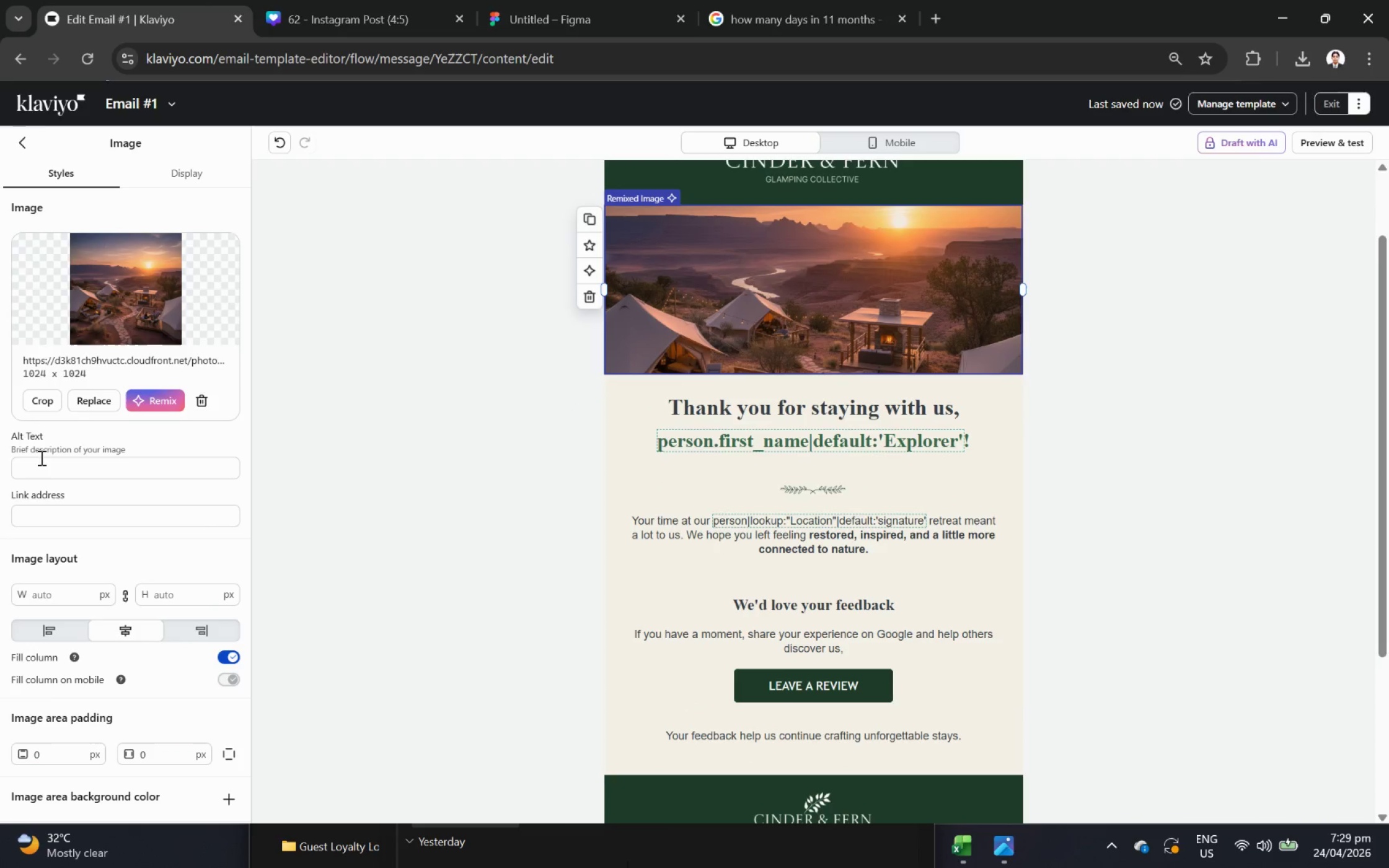 
scroll: coordinate [801, 344], scroll_direction: up, amount: 2.0
 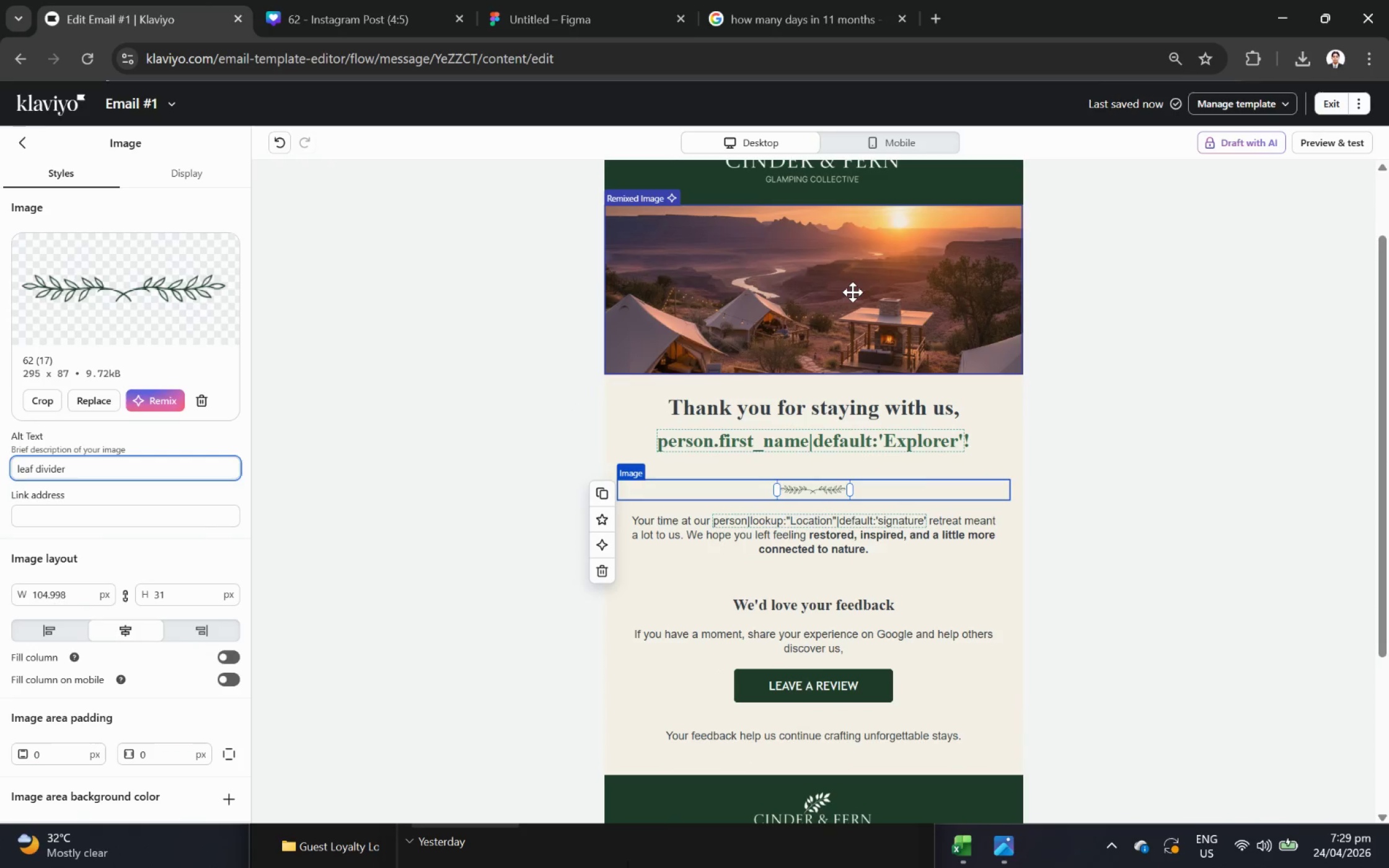 
left_click([52, 465])
 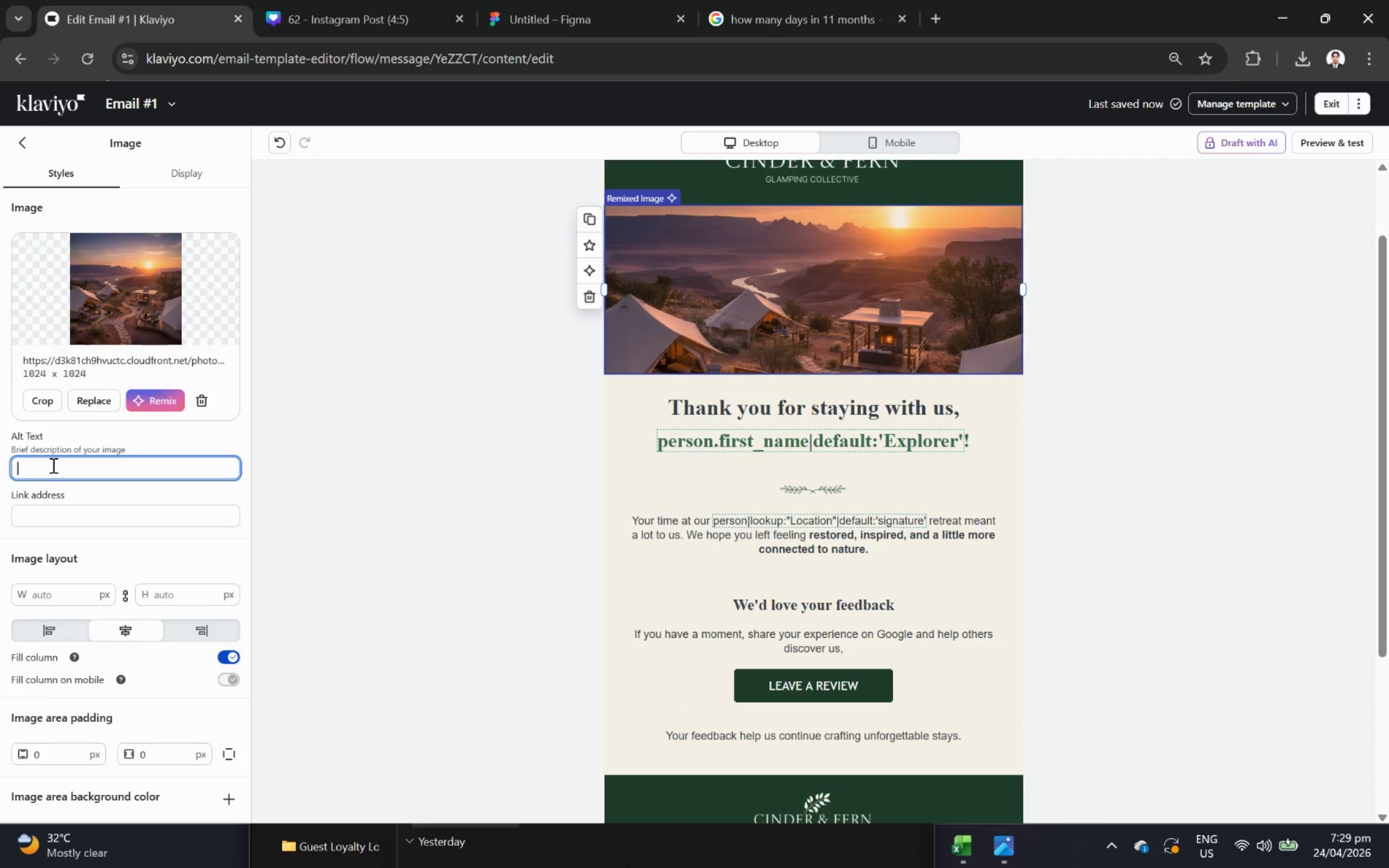 
type(GLAMPSIE)
 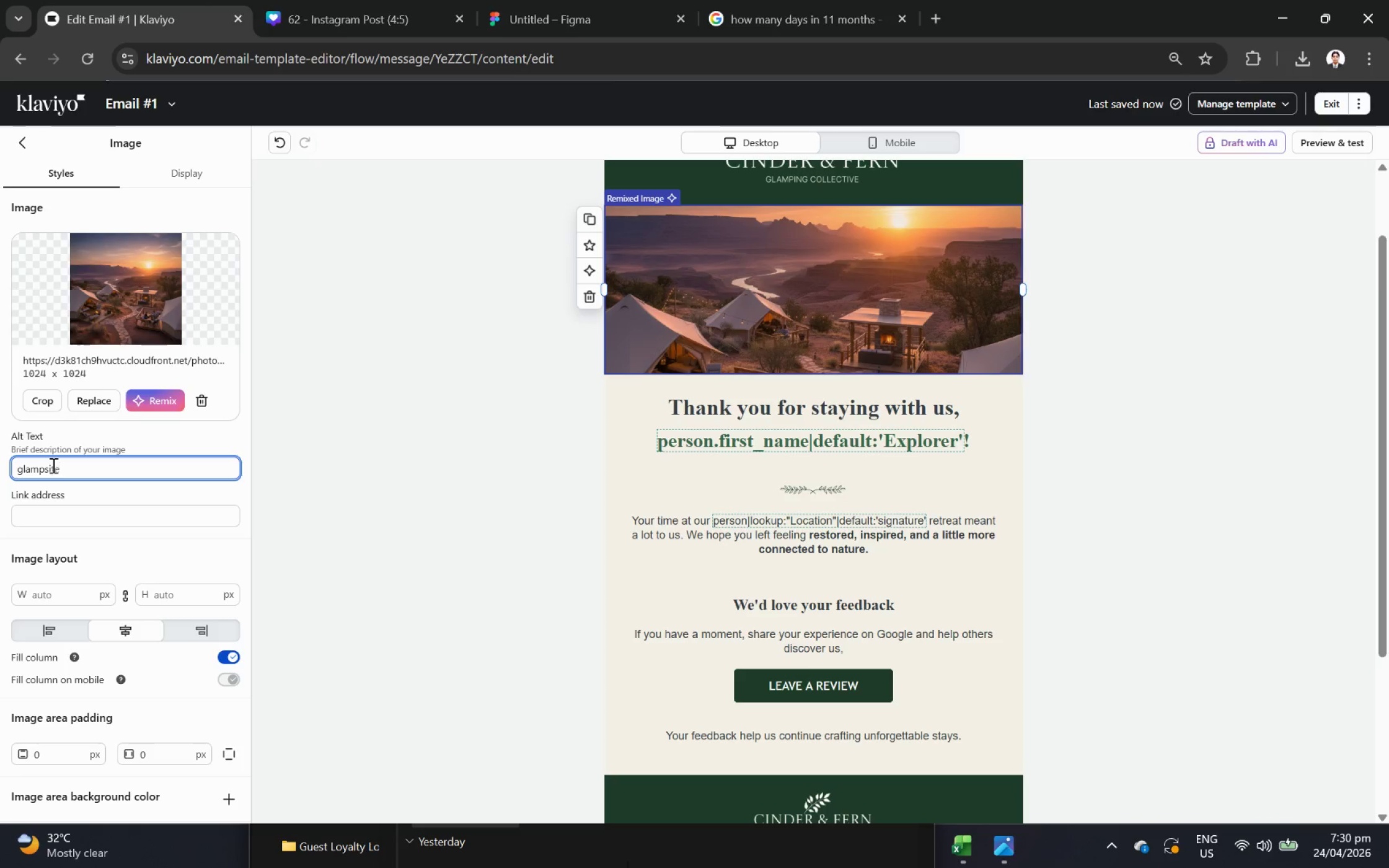 
hold_key(key=T, duration=0.43)
 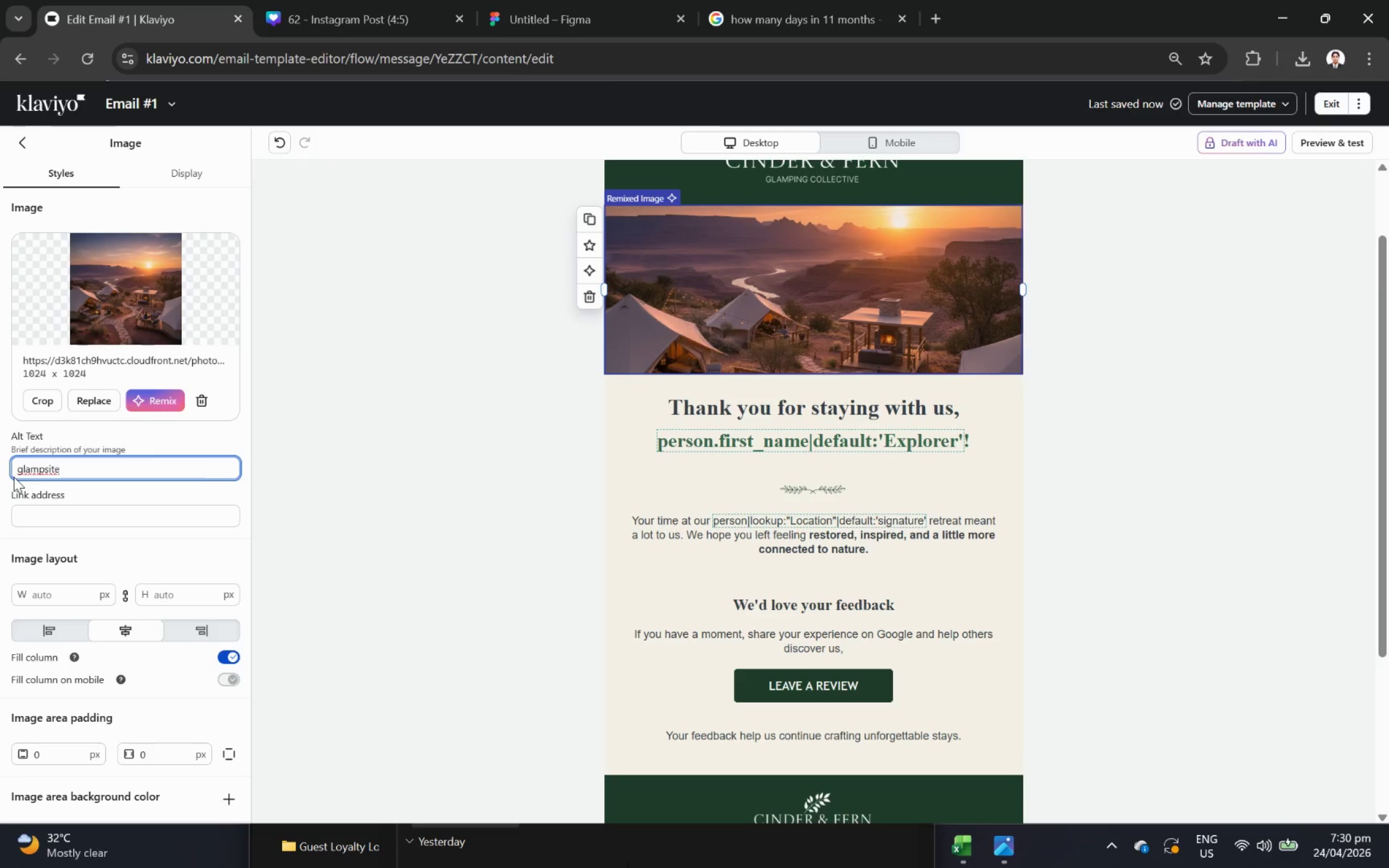 
left_click([43, 465])
 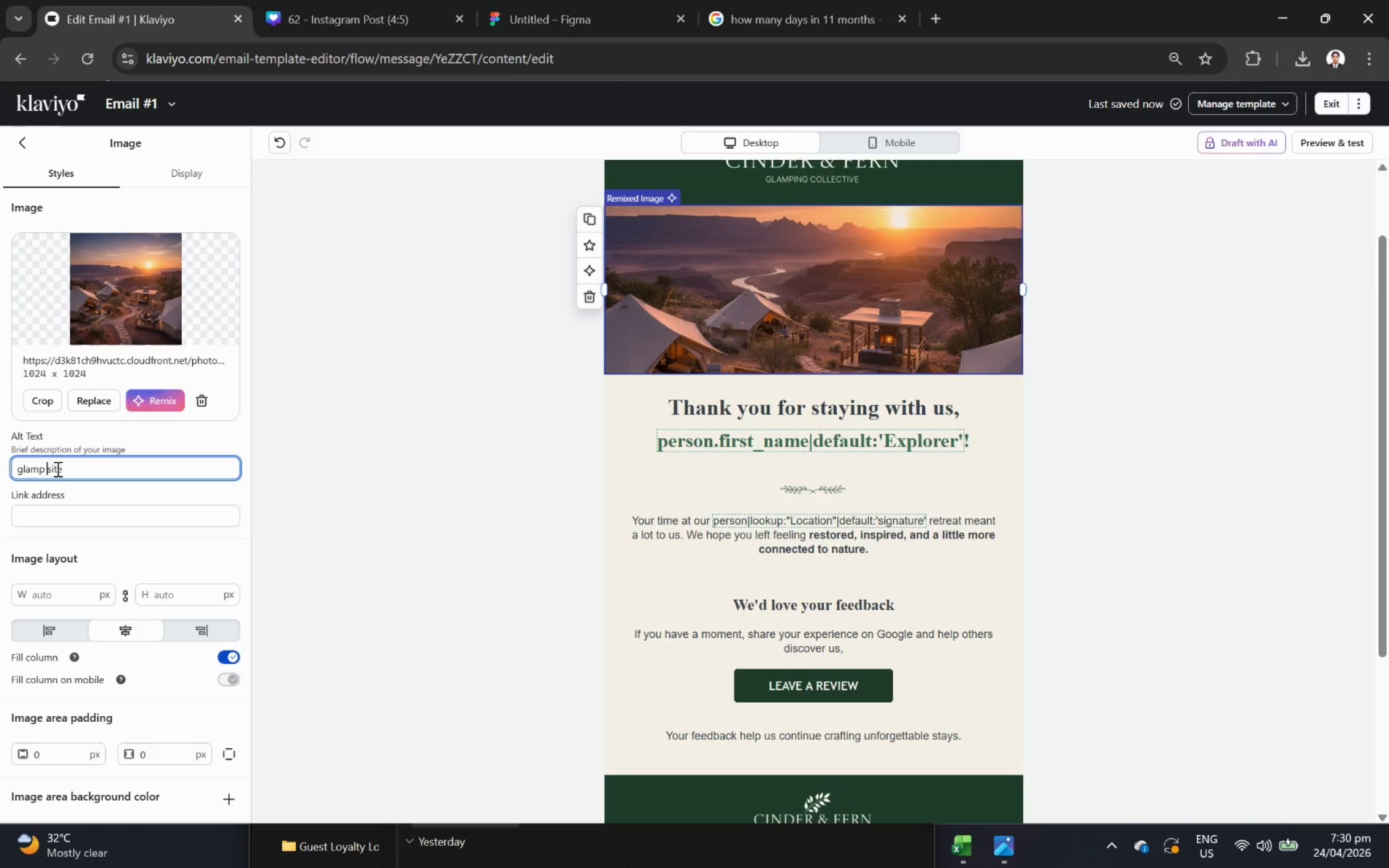 
key(Space)
 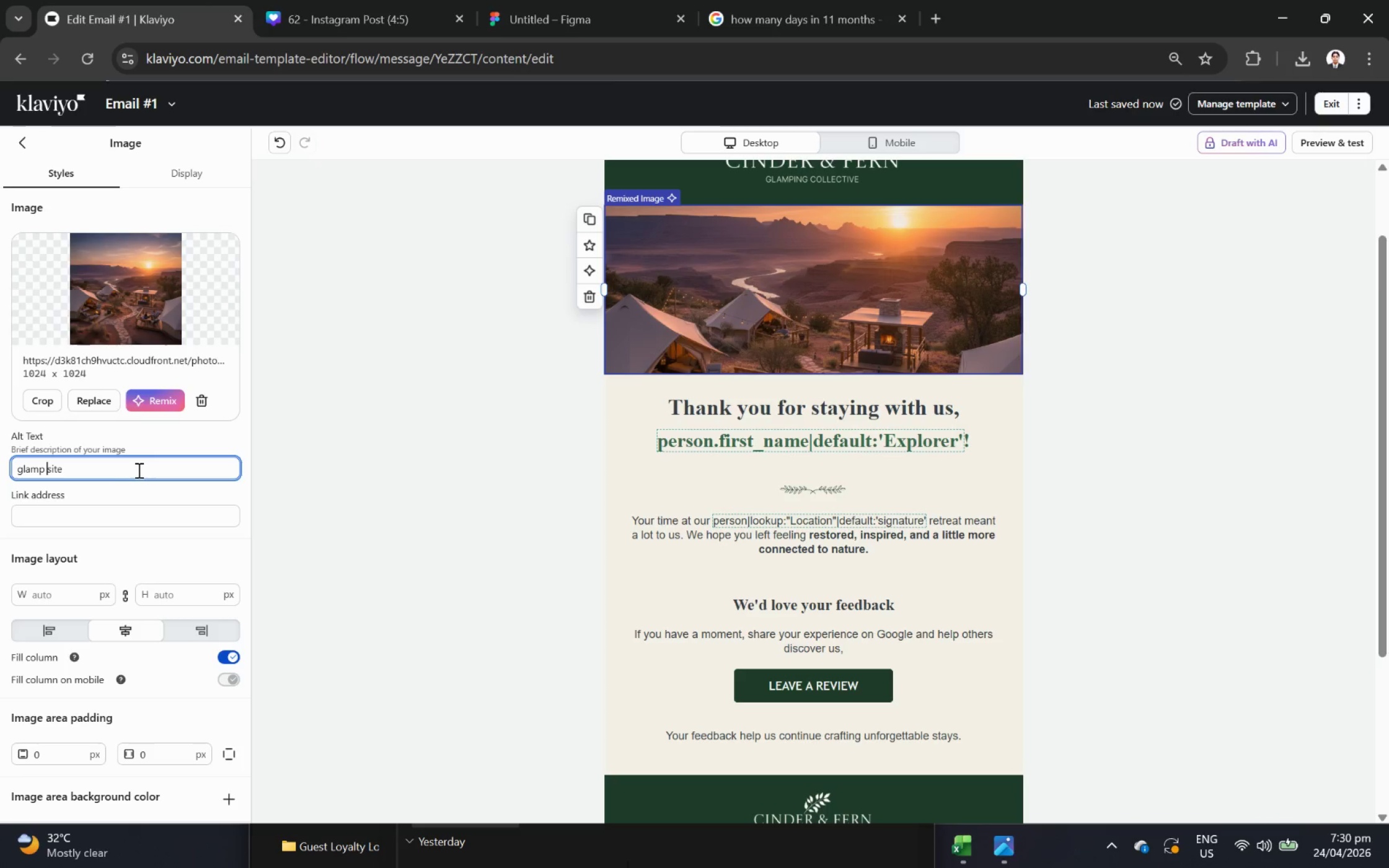 
double_click([138, 470])
 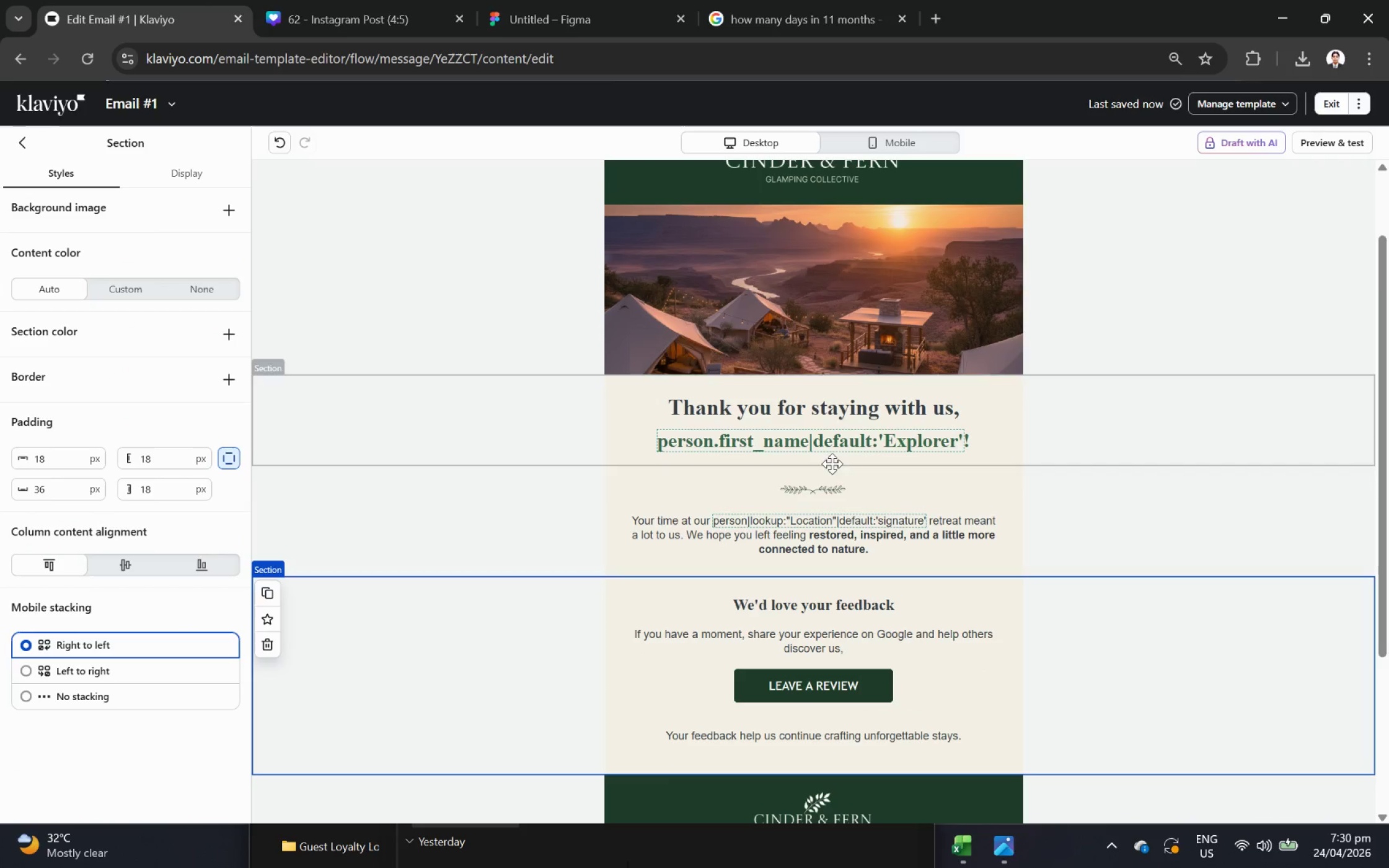 
wait(5.72)
 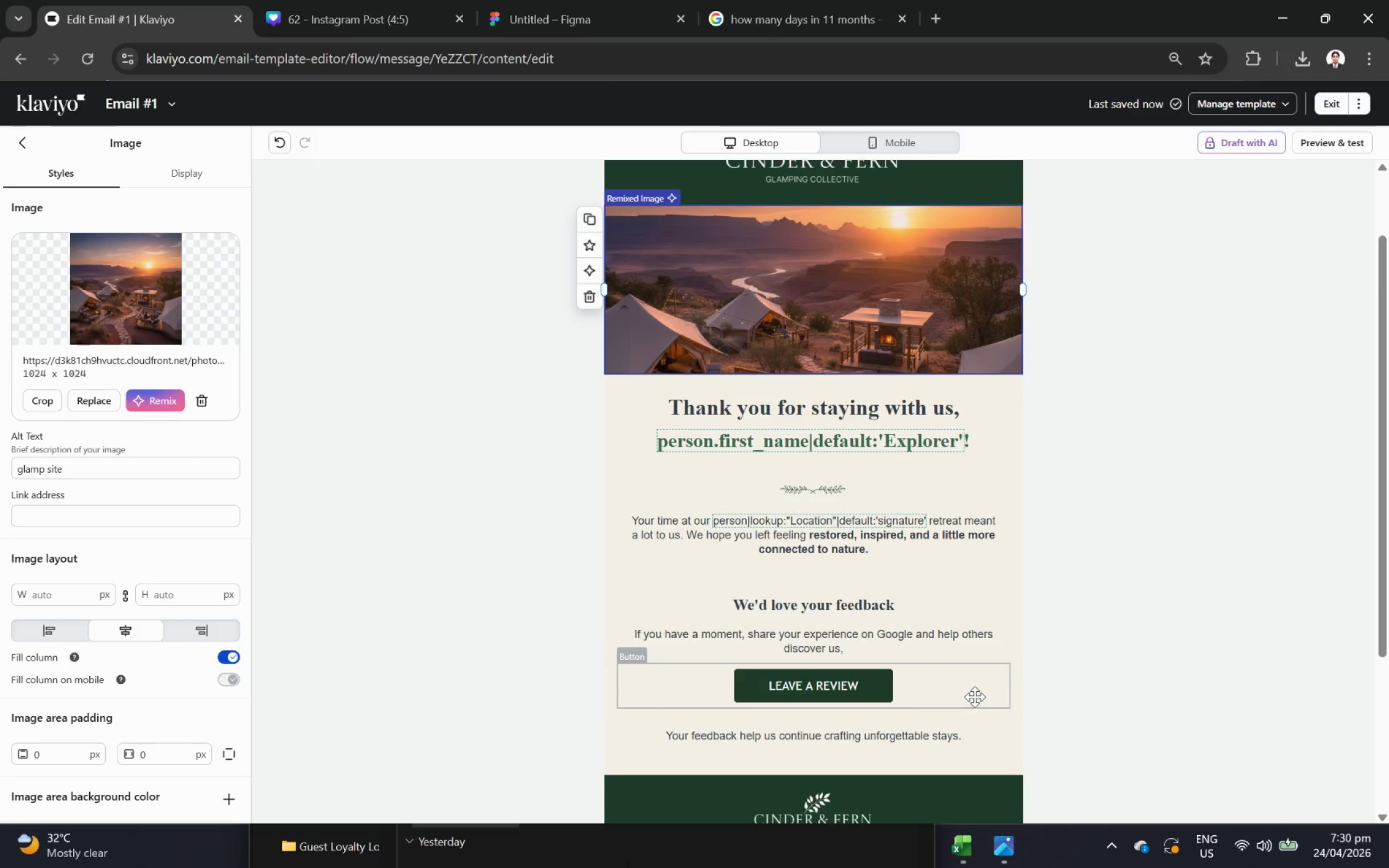 
scroll: coordinate [1072, 537], scroll_direction: down, amount: 1.0
 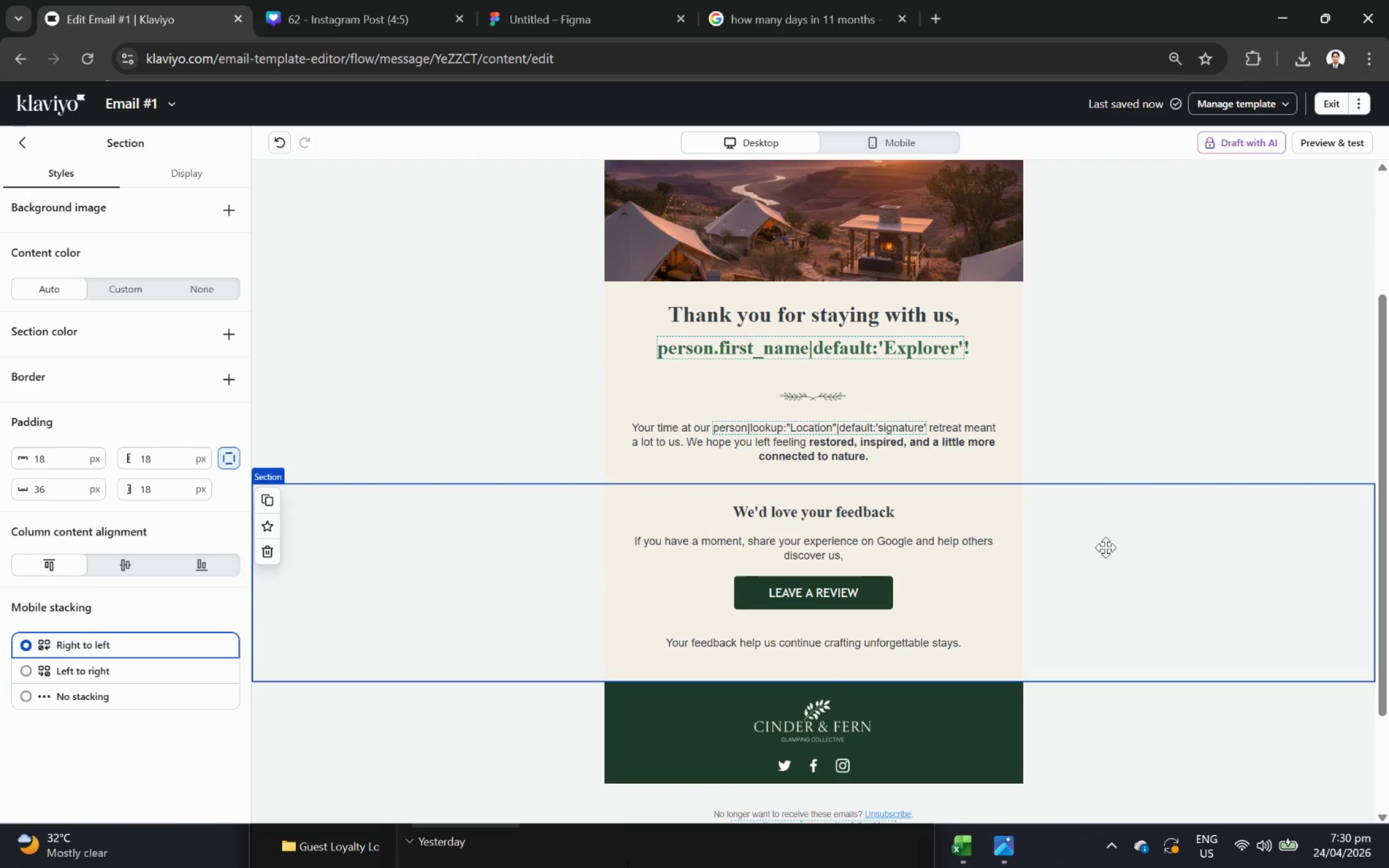 
left_click([1249, 648])
 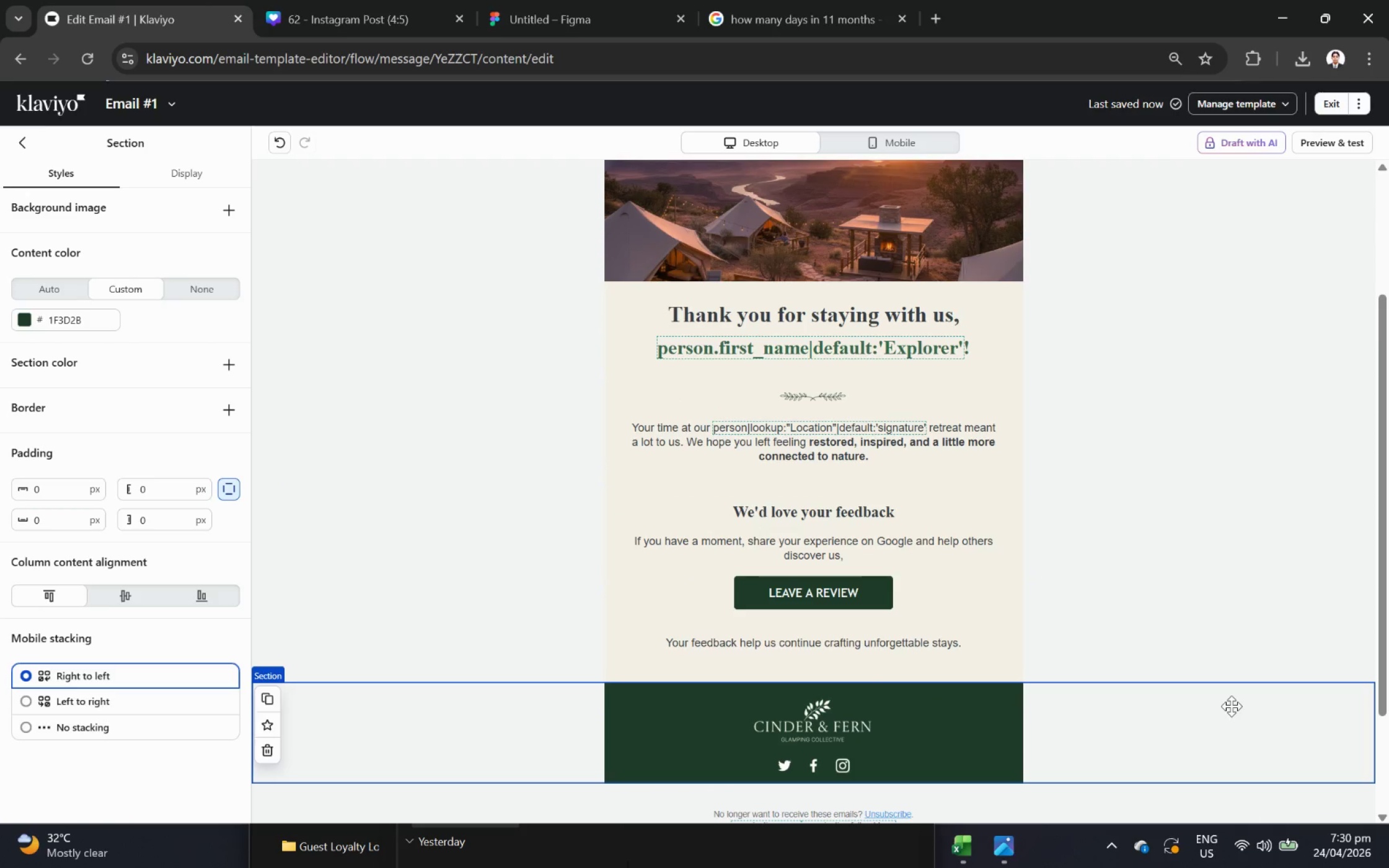 
wait(9.71)
 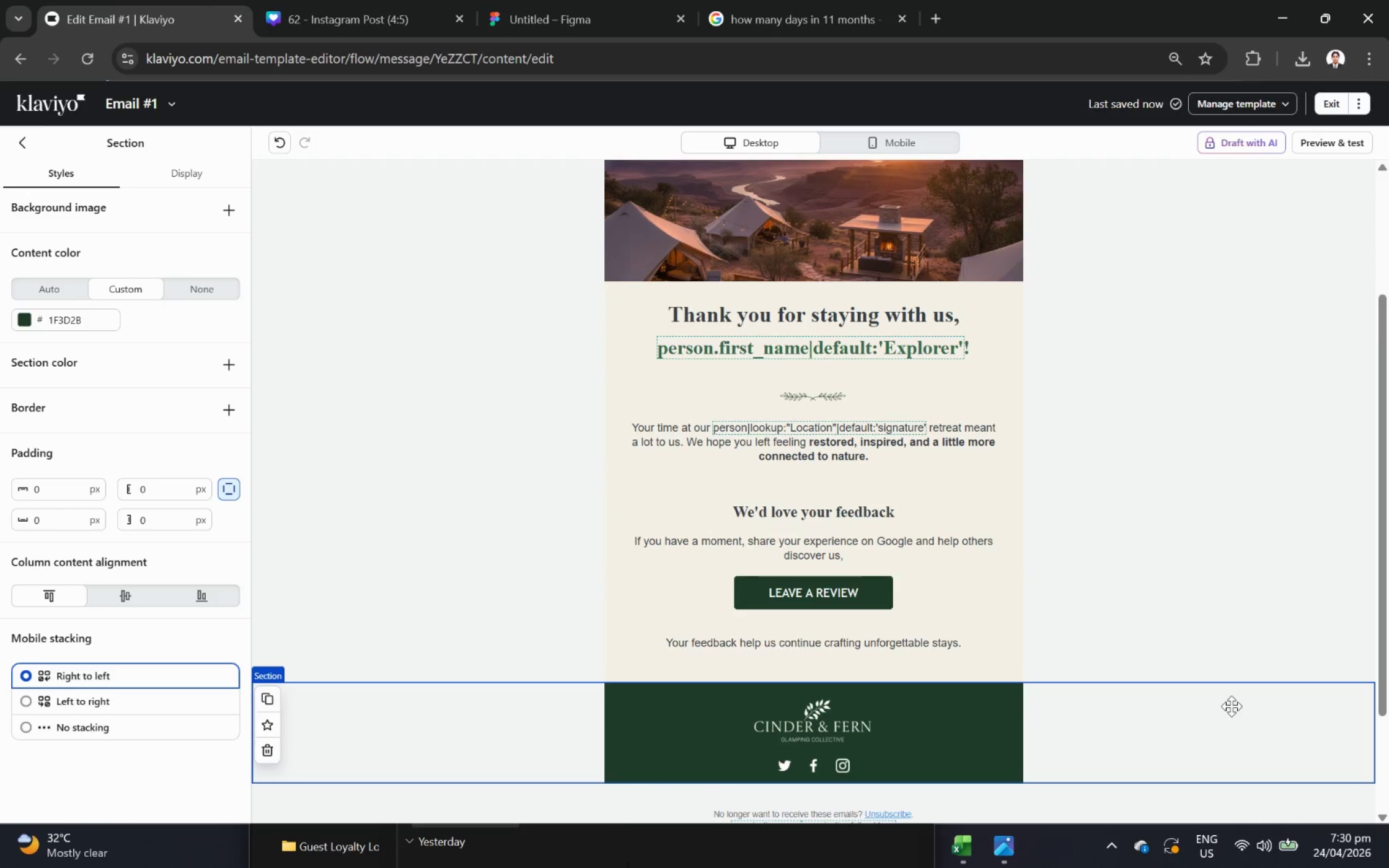 
scroll: coordinate [1134, 375], scroll_direction: up, amount: 3.0
 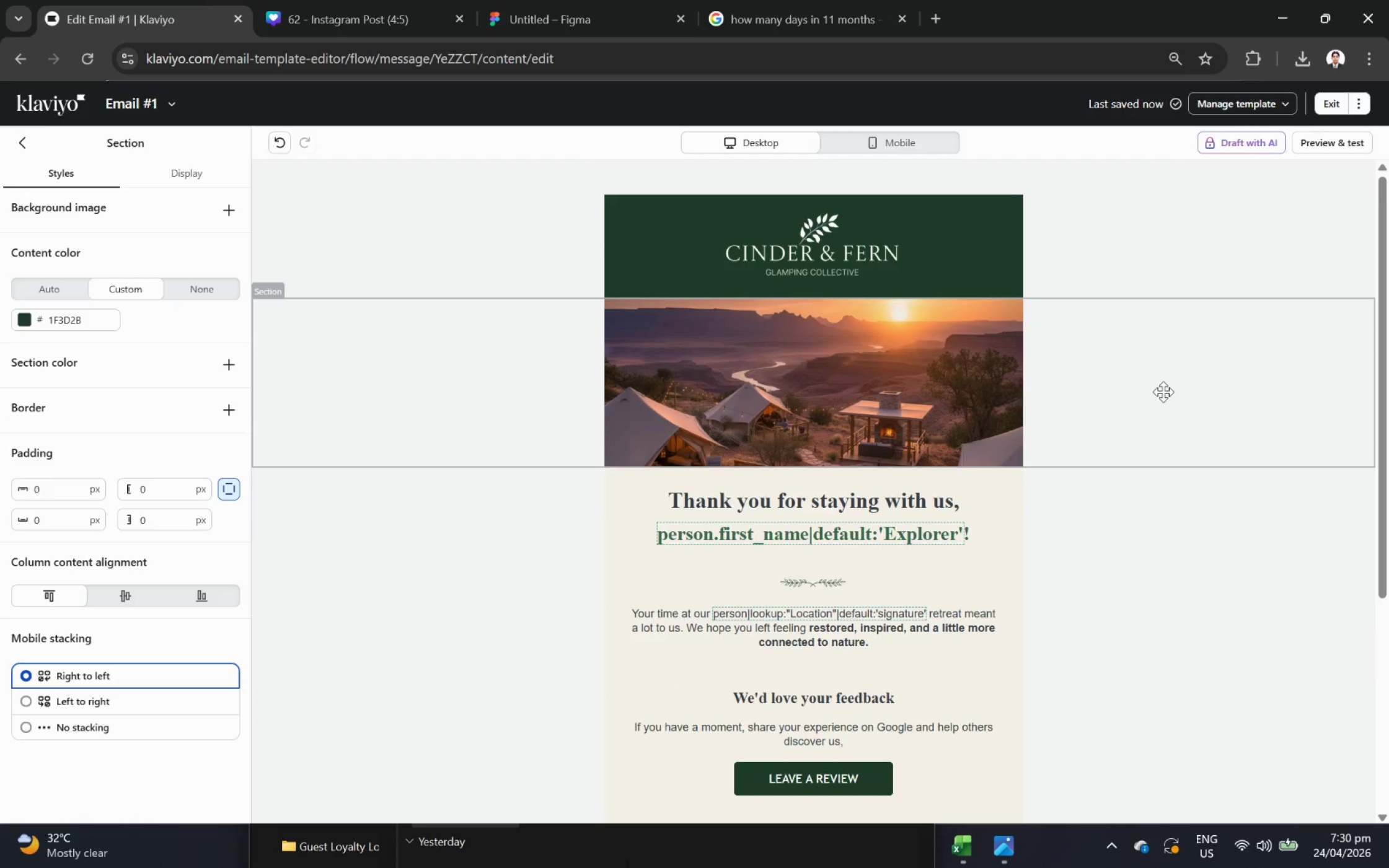 
scroll: coordinate [1163, 392], scroll_direction: down, amount: 1.0
 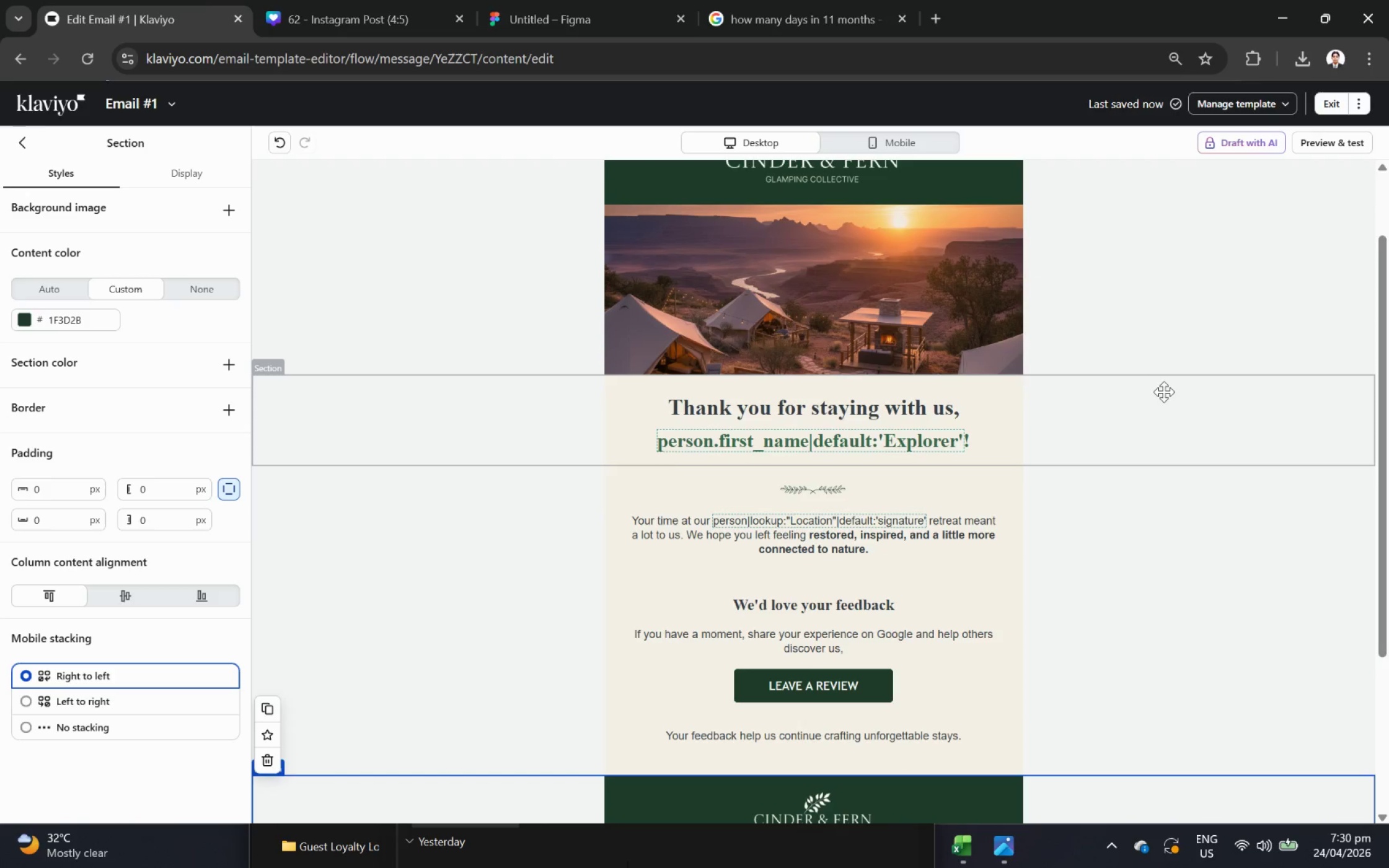 
scroll: coordinate [1197, 448], scroll_direction: up, amount: 1.0
 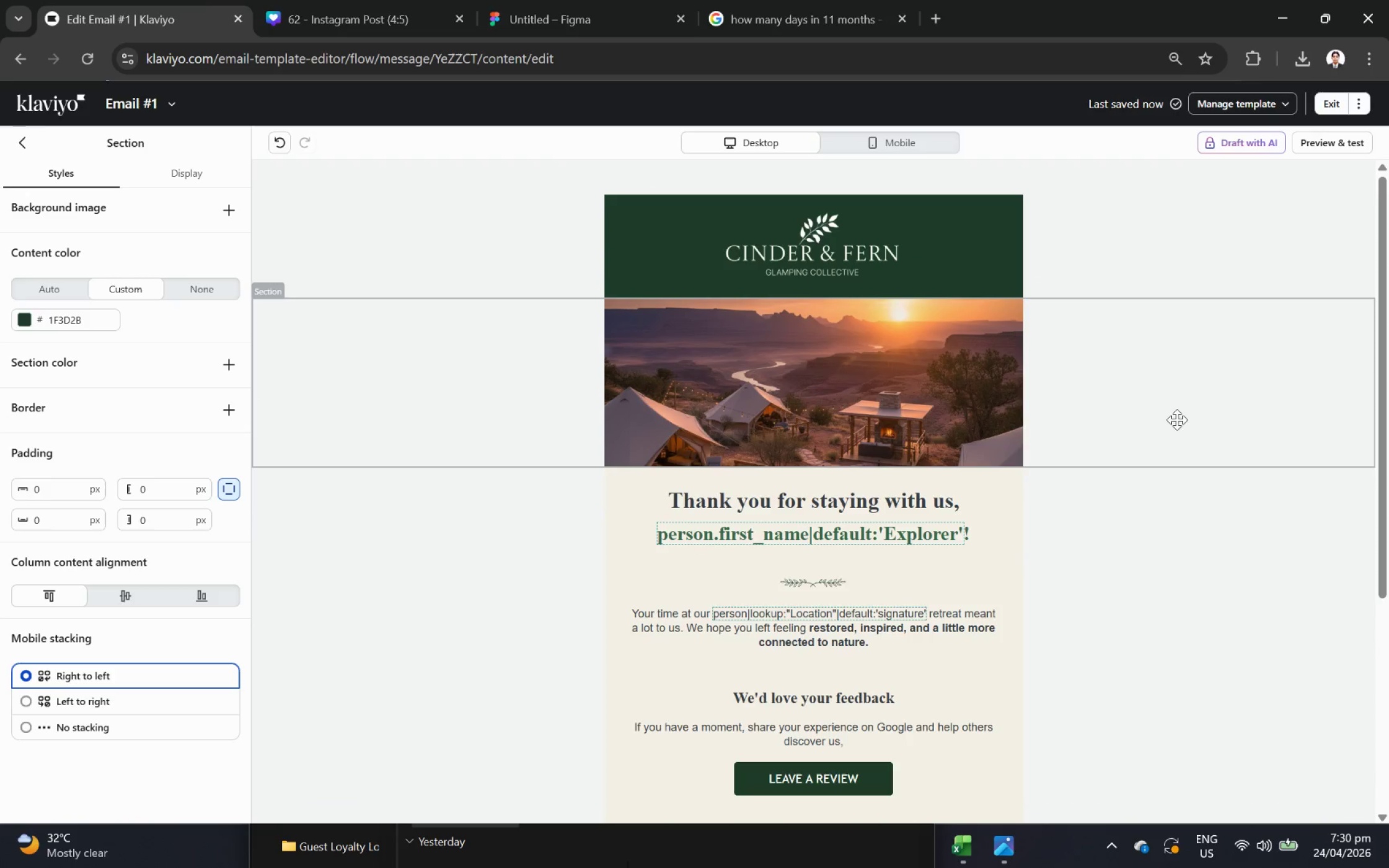 
left_click([994, 240])
 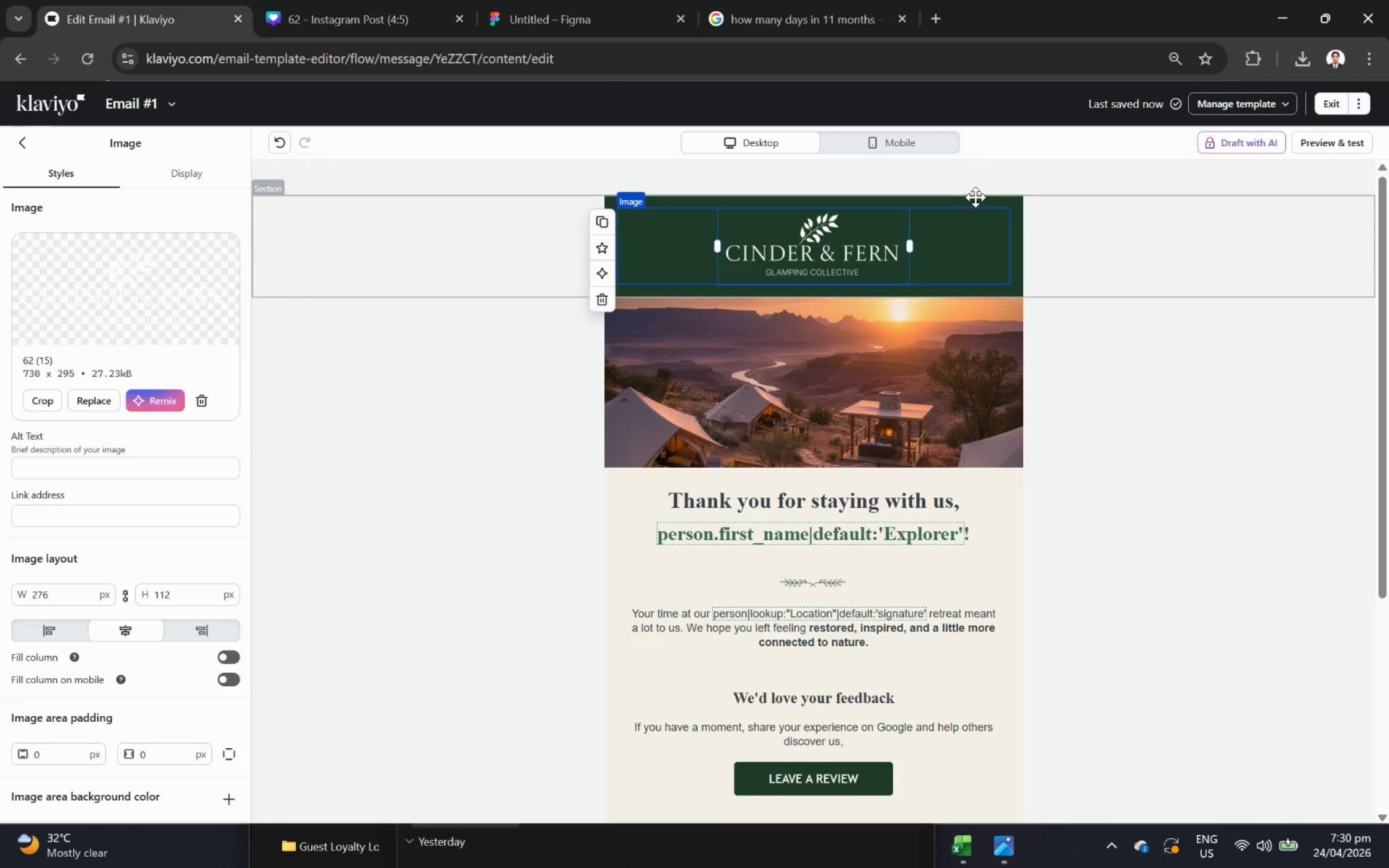 
left_click([982, 196])
 